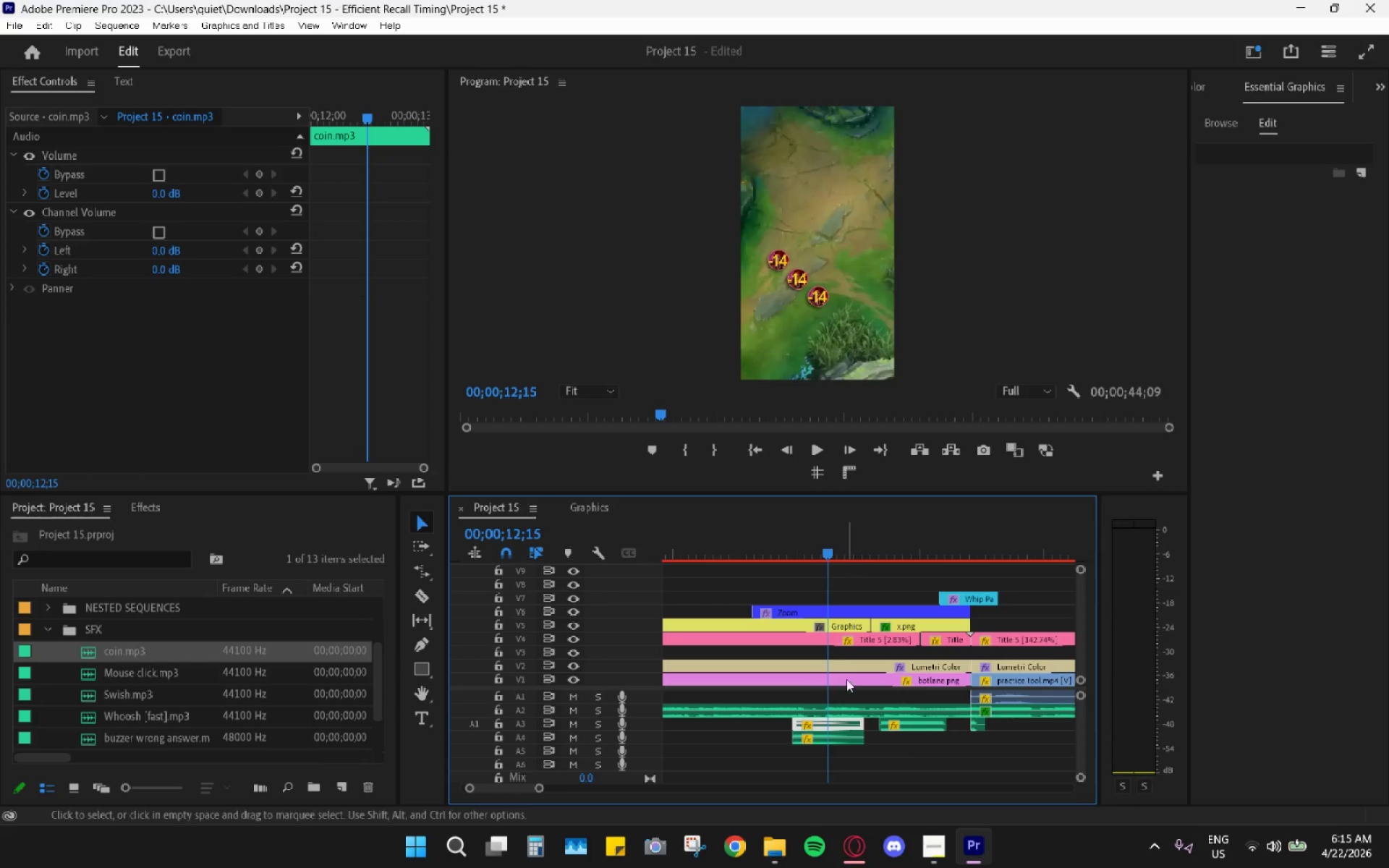 
key(Alt+AltLeft)
 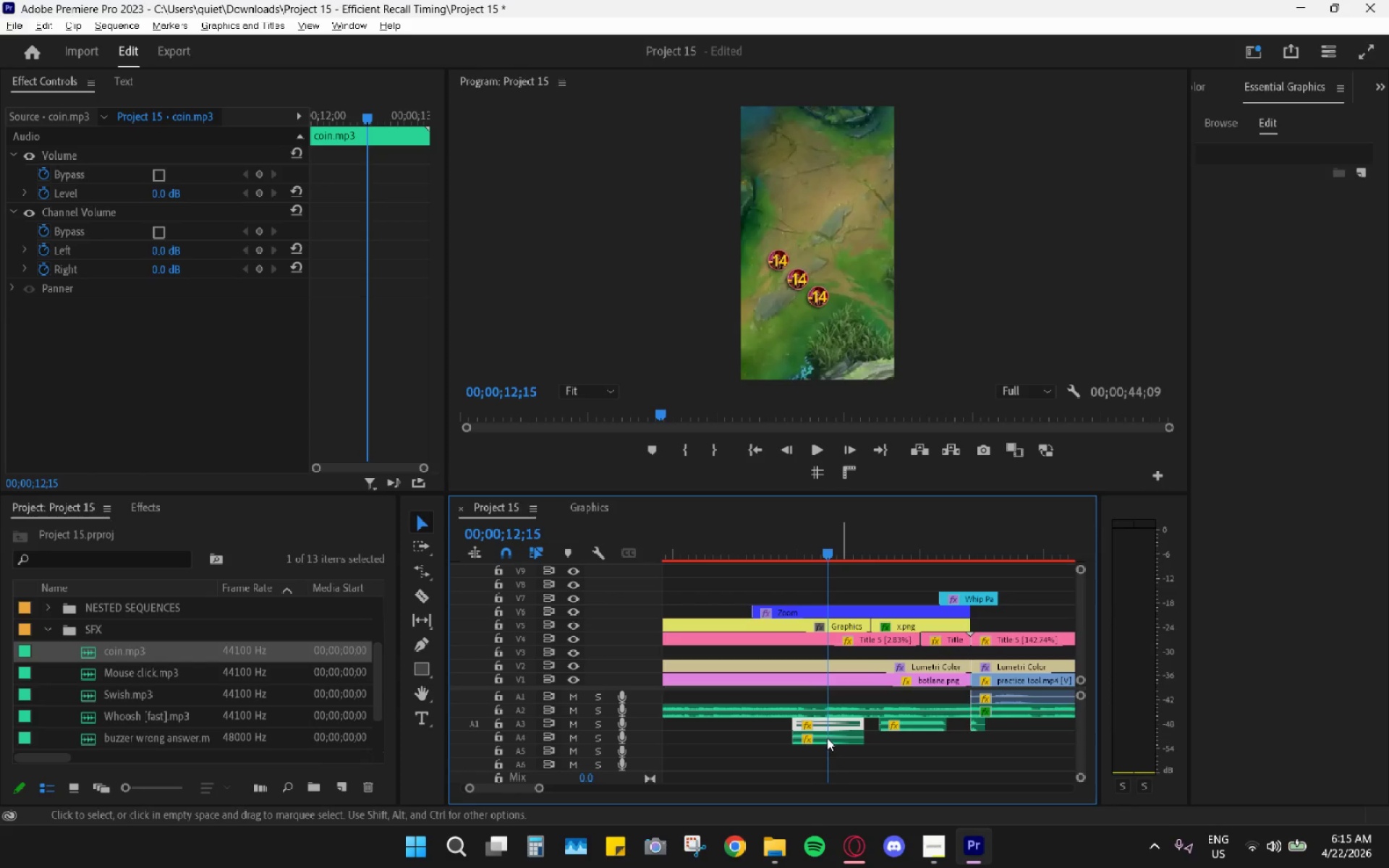 
left_click_drag(start_coordinate=[827, 738], to_coordinate=[853, 740])
 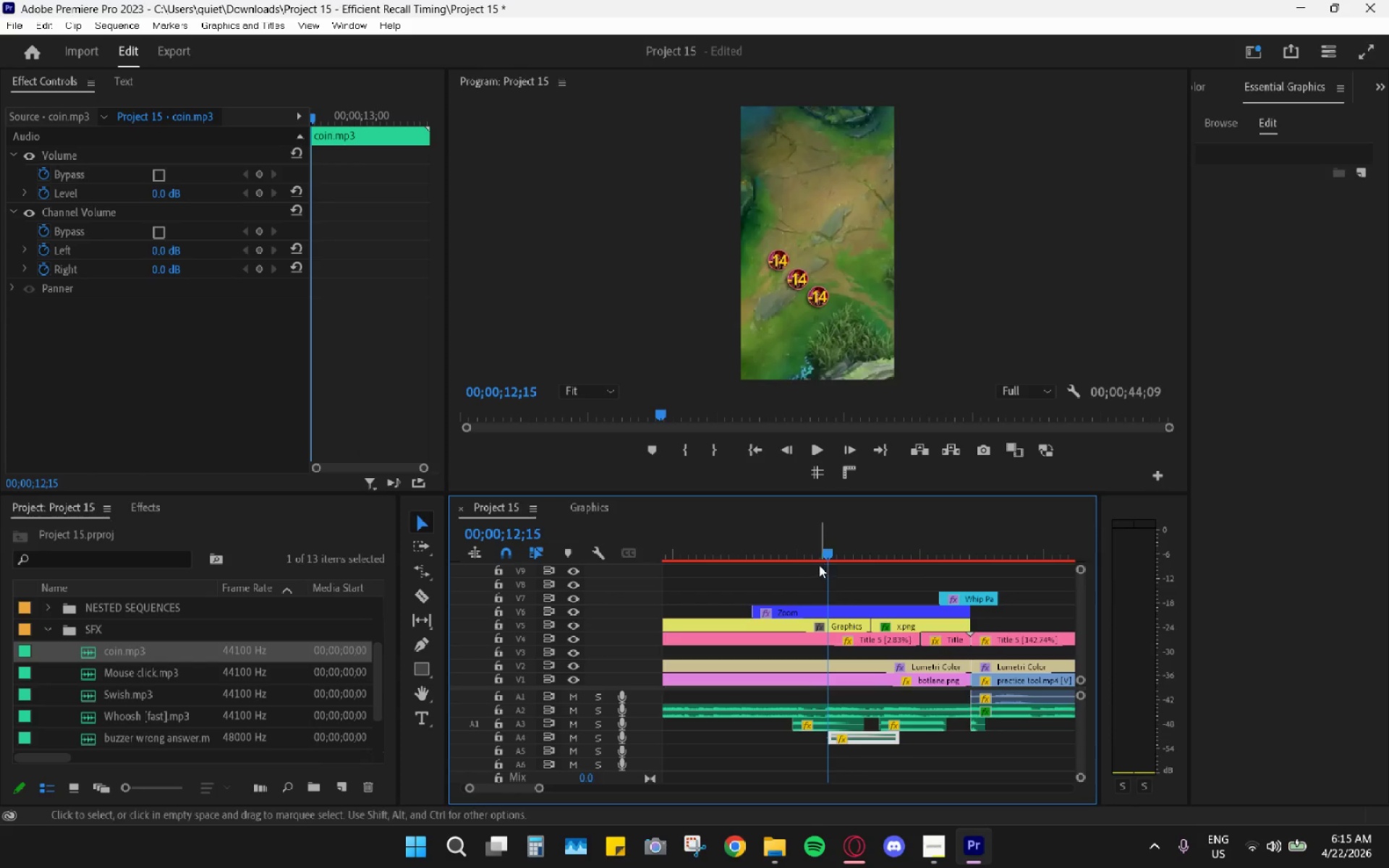 
left_click_drag(start_coordinate=[807, 556], to_coordinate=[788, 548])
 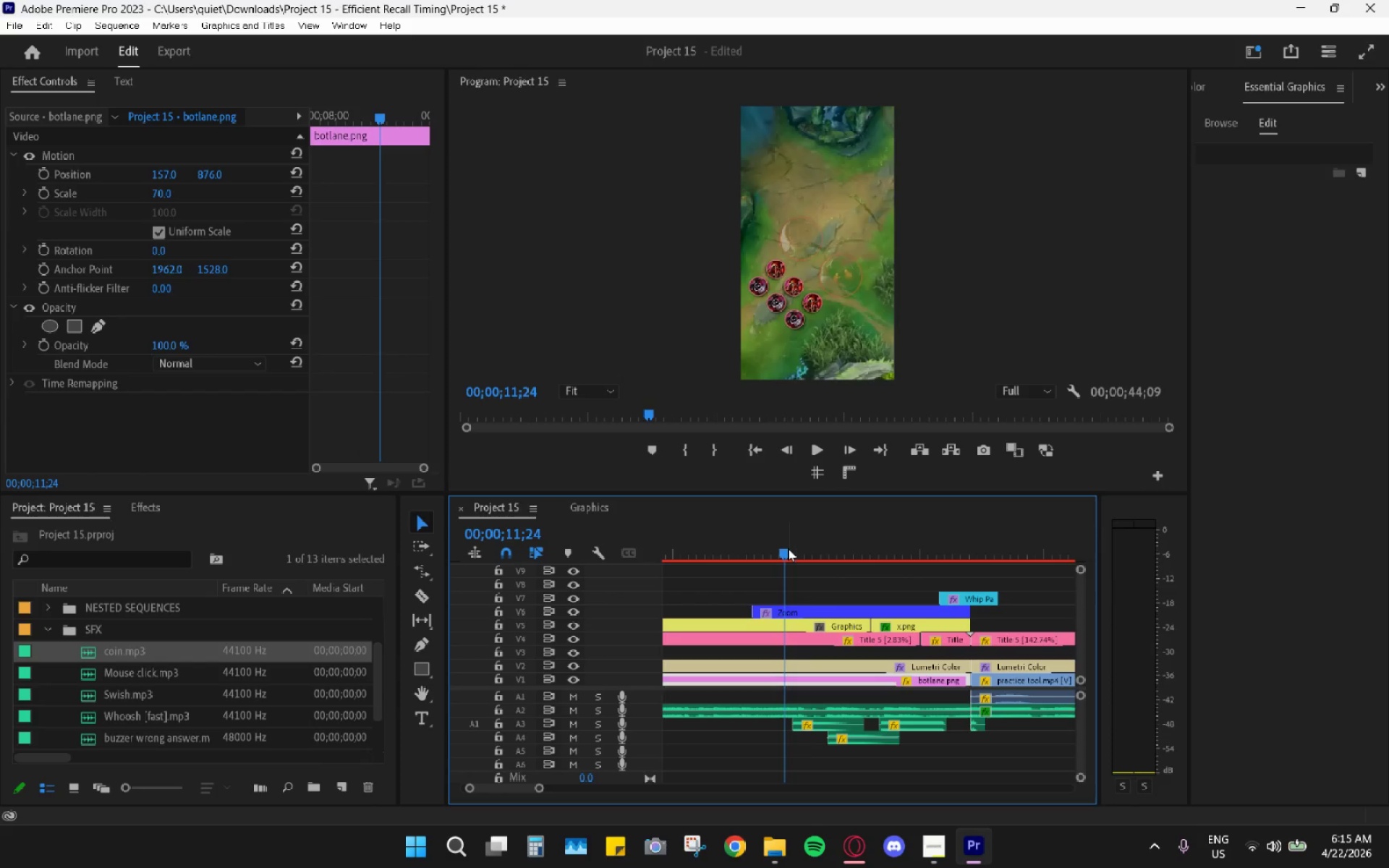 
key(Space)
 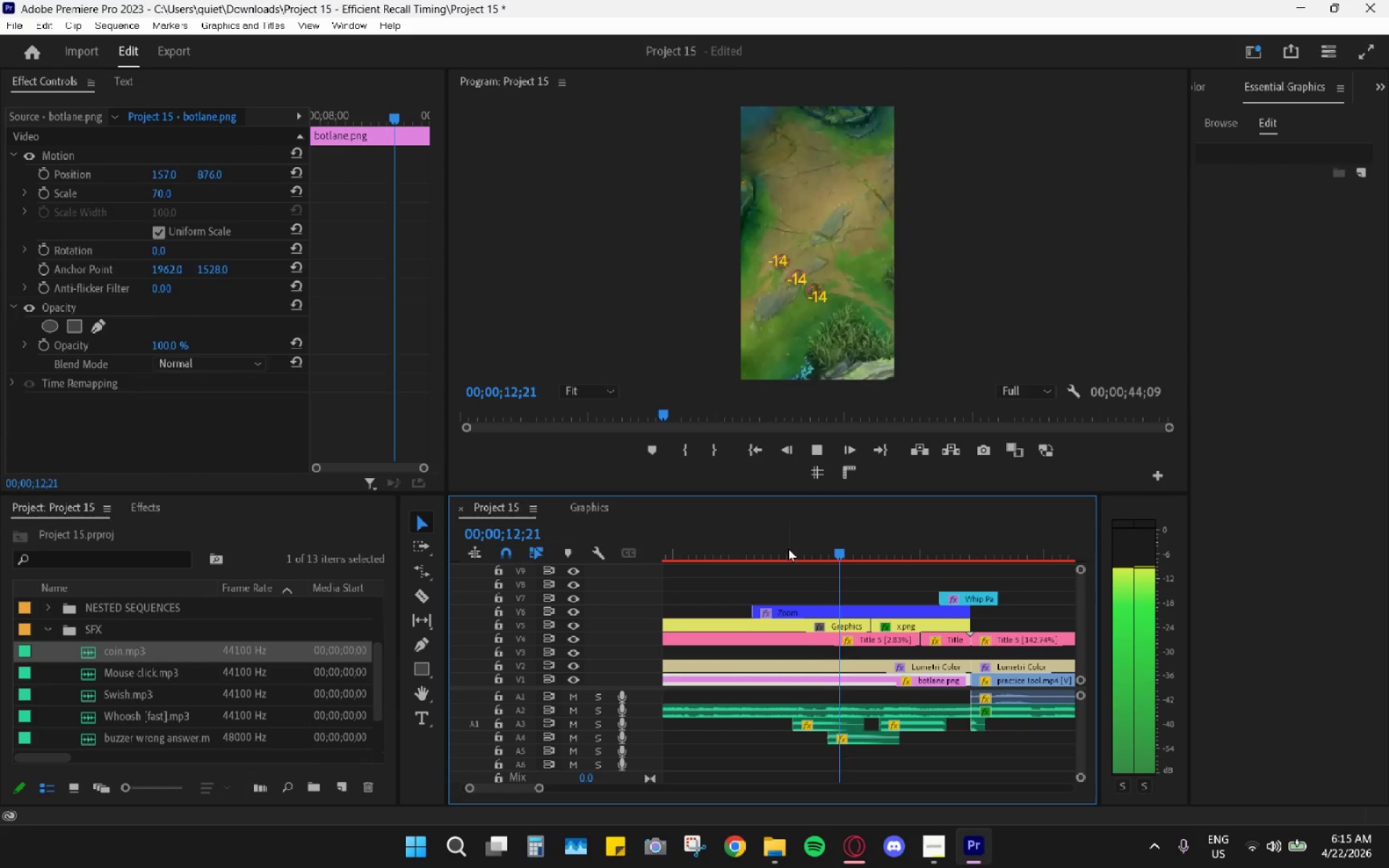 
key(Space)
 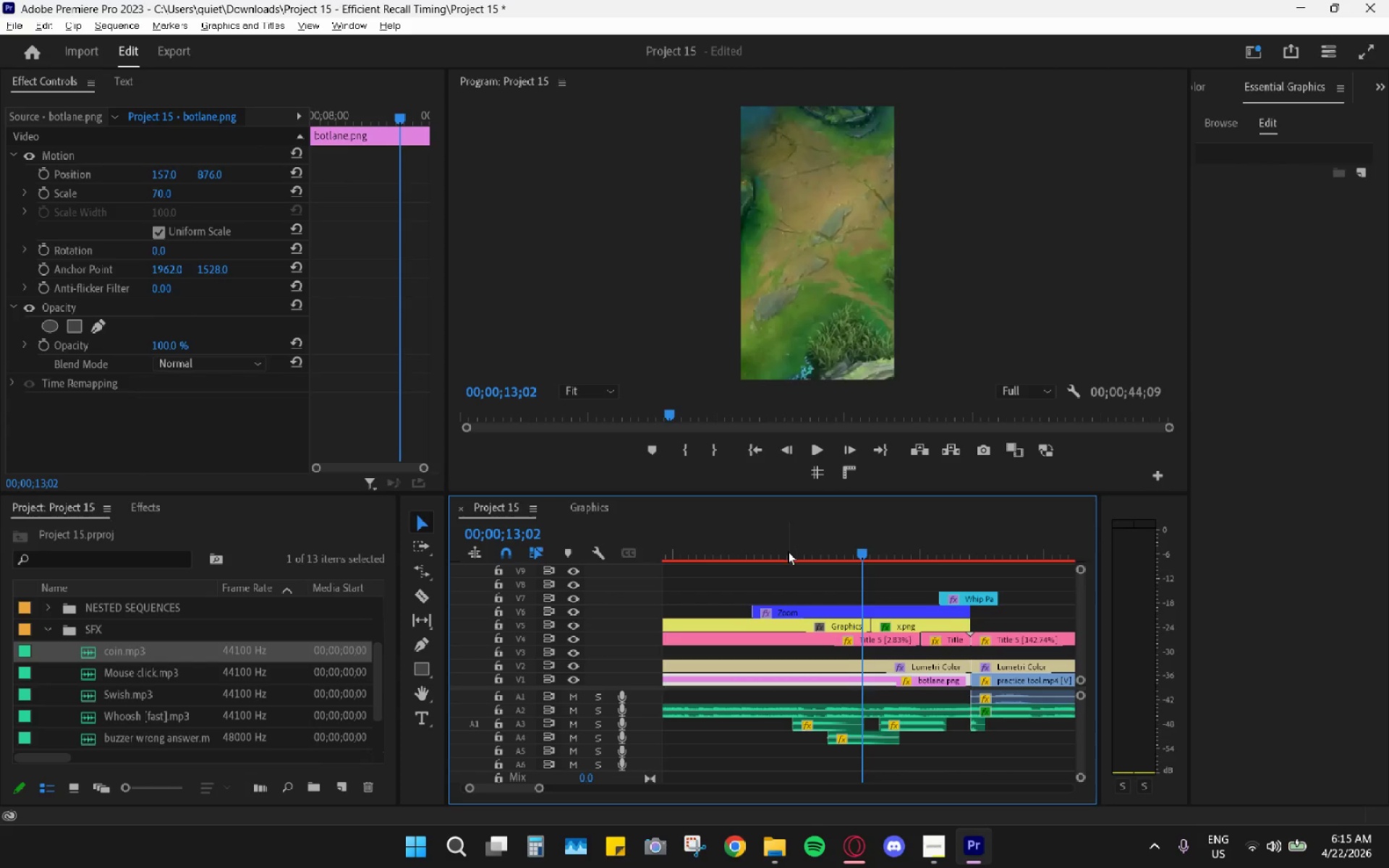 
hold_key(key=AltLeft, duration=0.58)
scroll: coordinate [789, 551], scroll_direction: down, amount: 5.0
 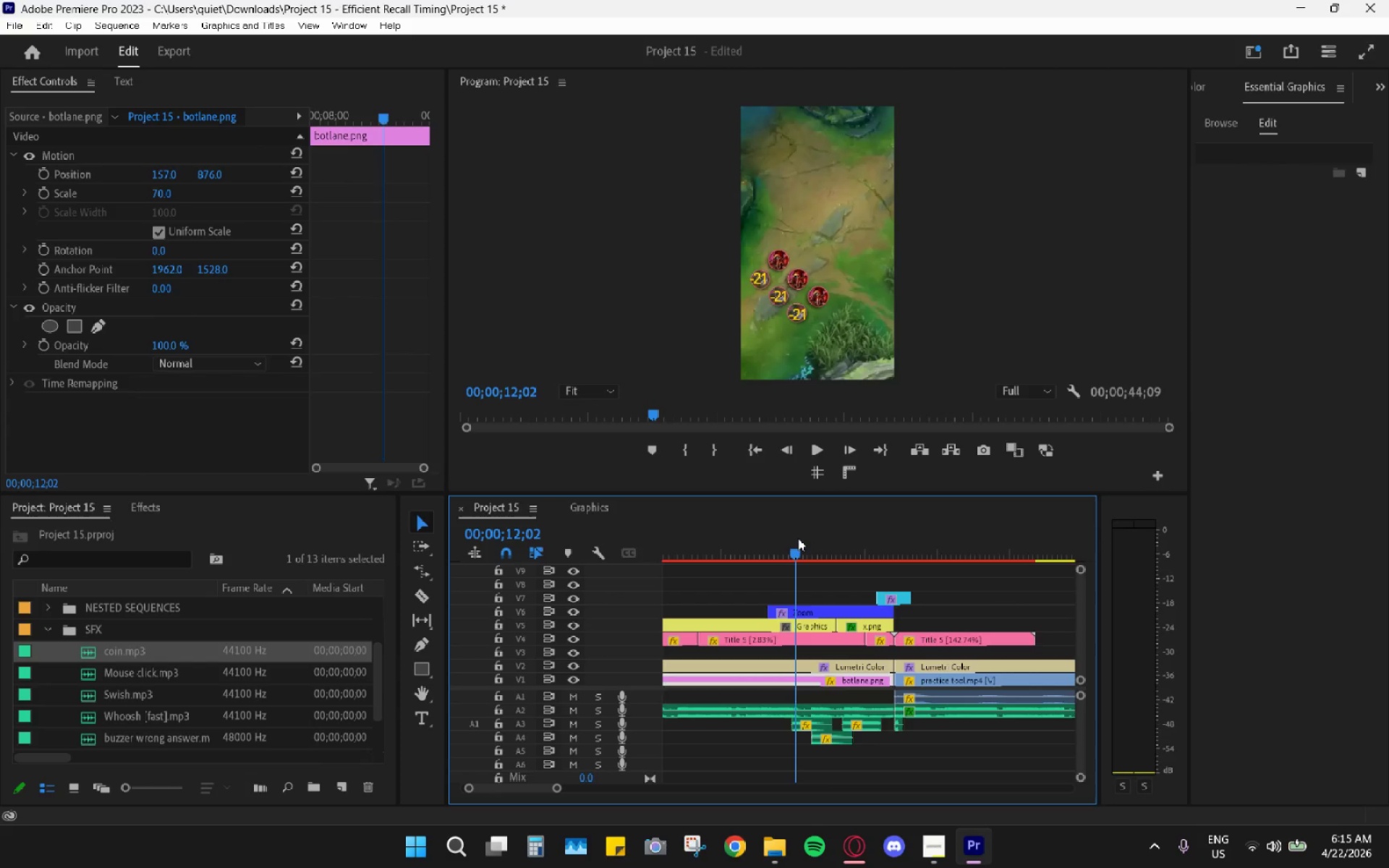 
key(Space)
 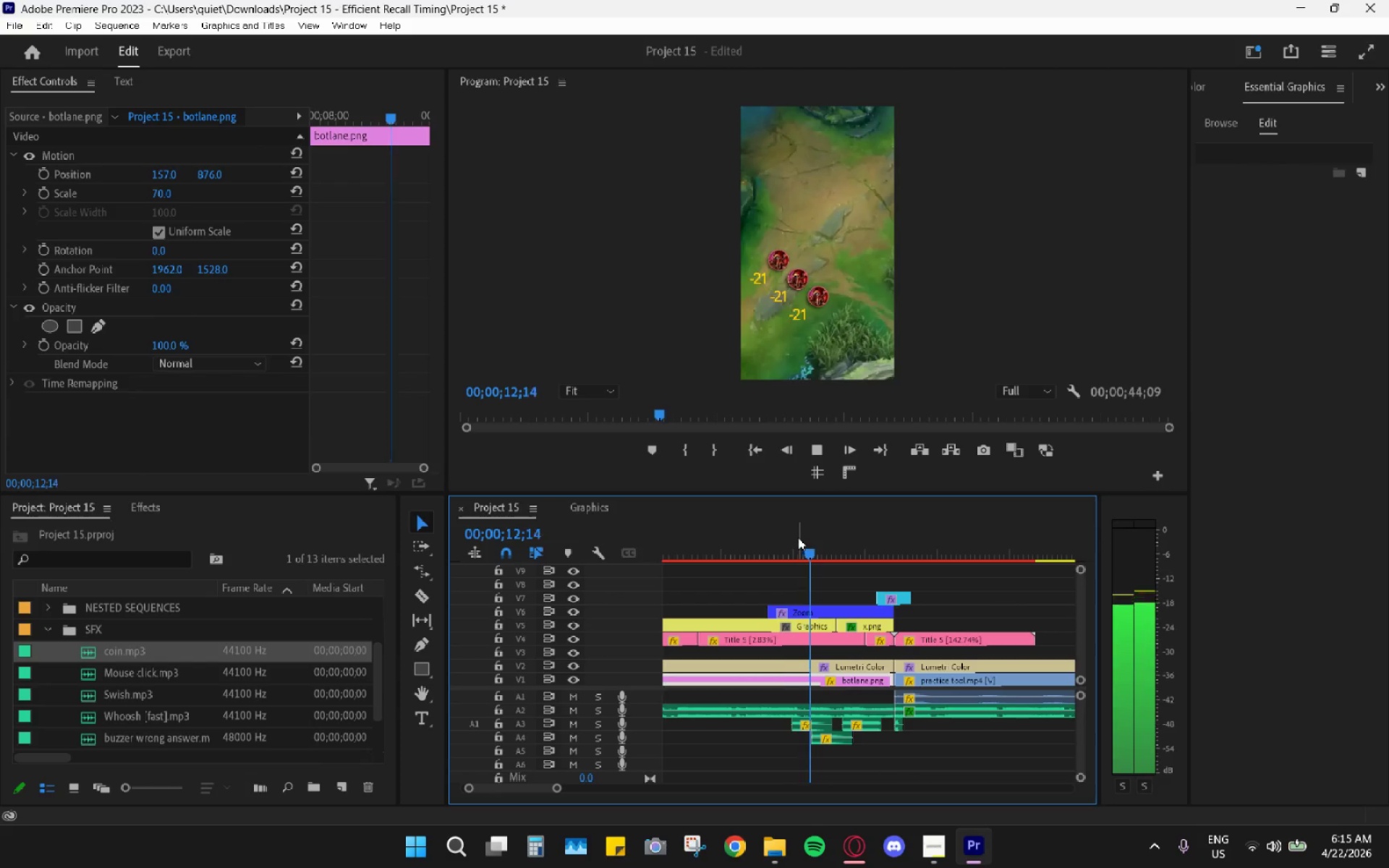 
left_click_drag(start_coordinate=[798, 537], to_coordinate=[786, 533])
 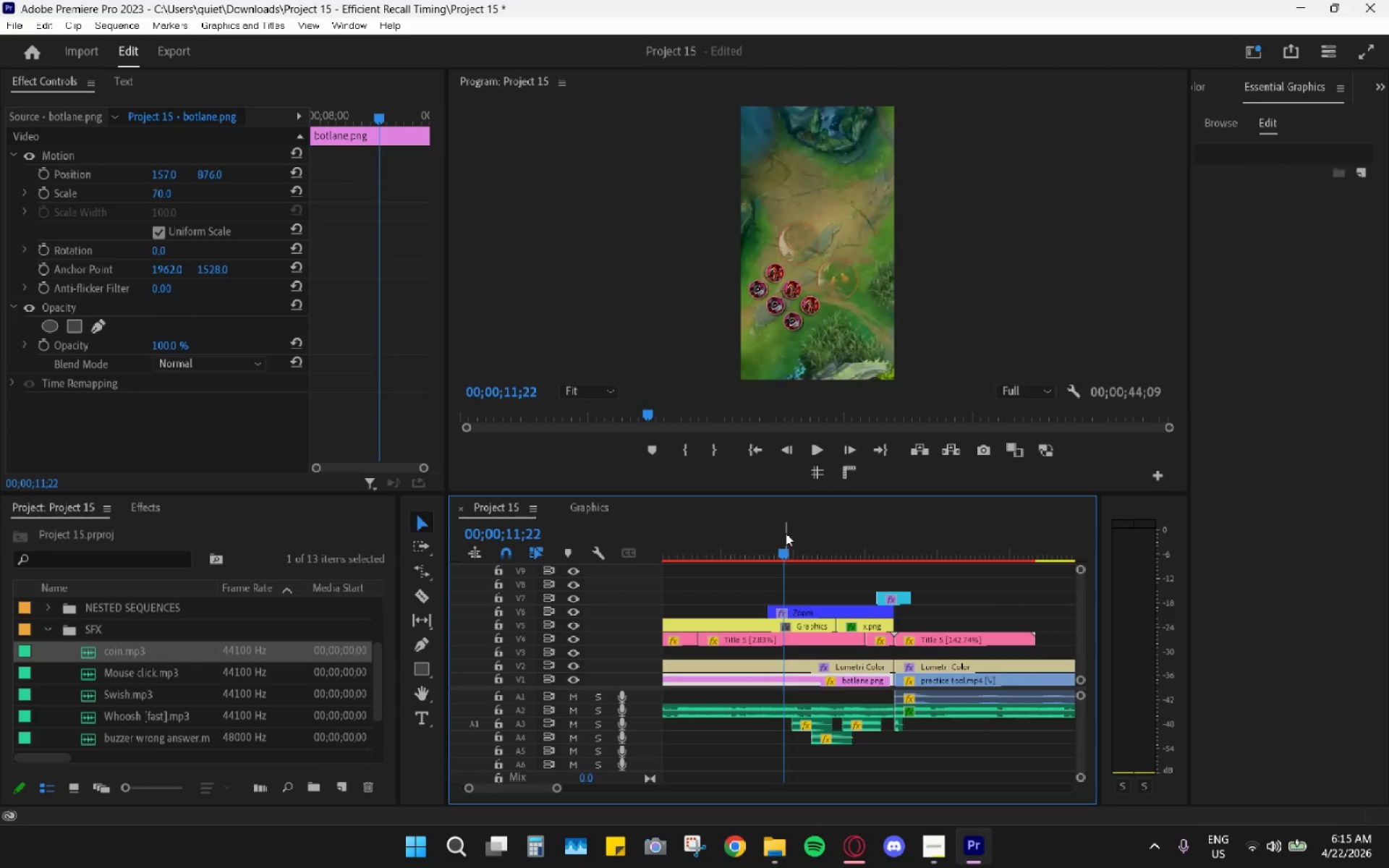 
key(Space)
 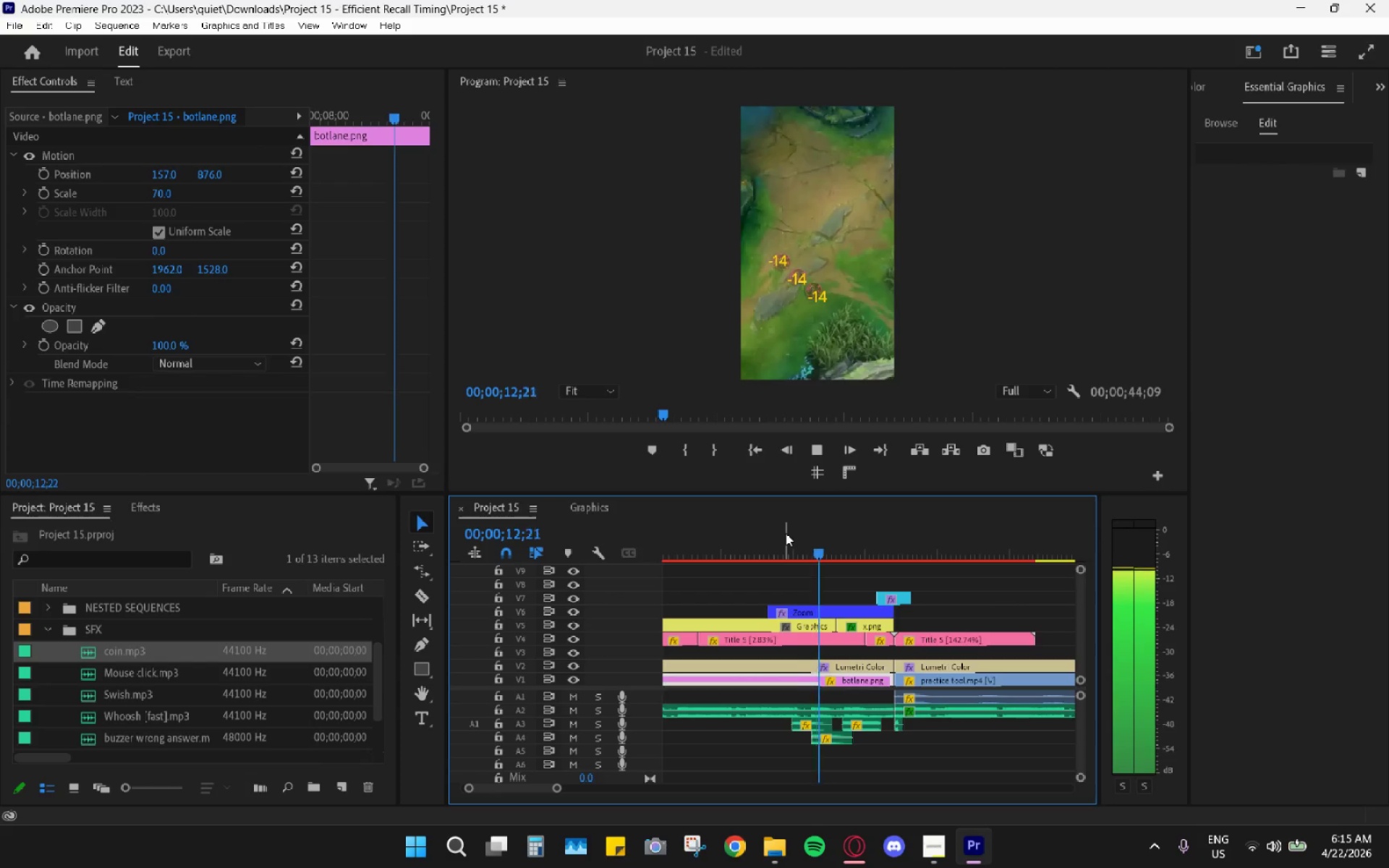 
key(Space)
 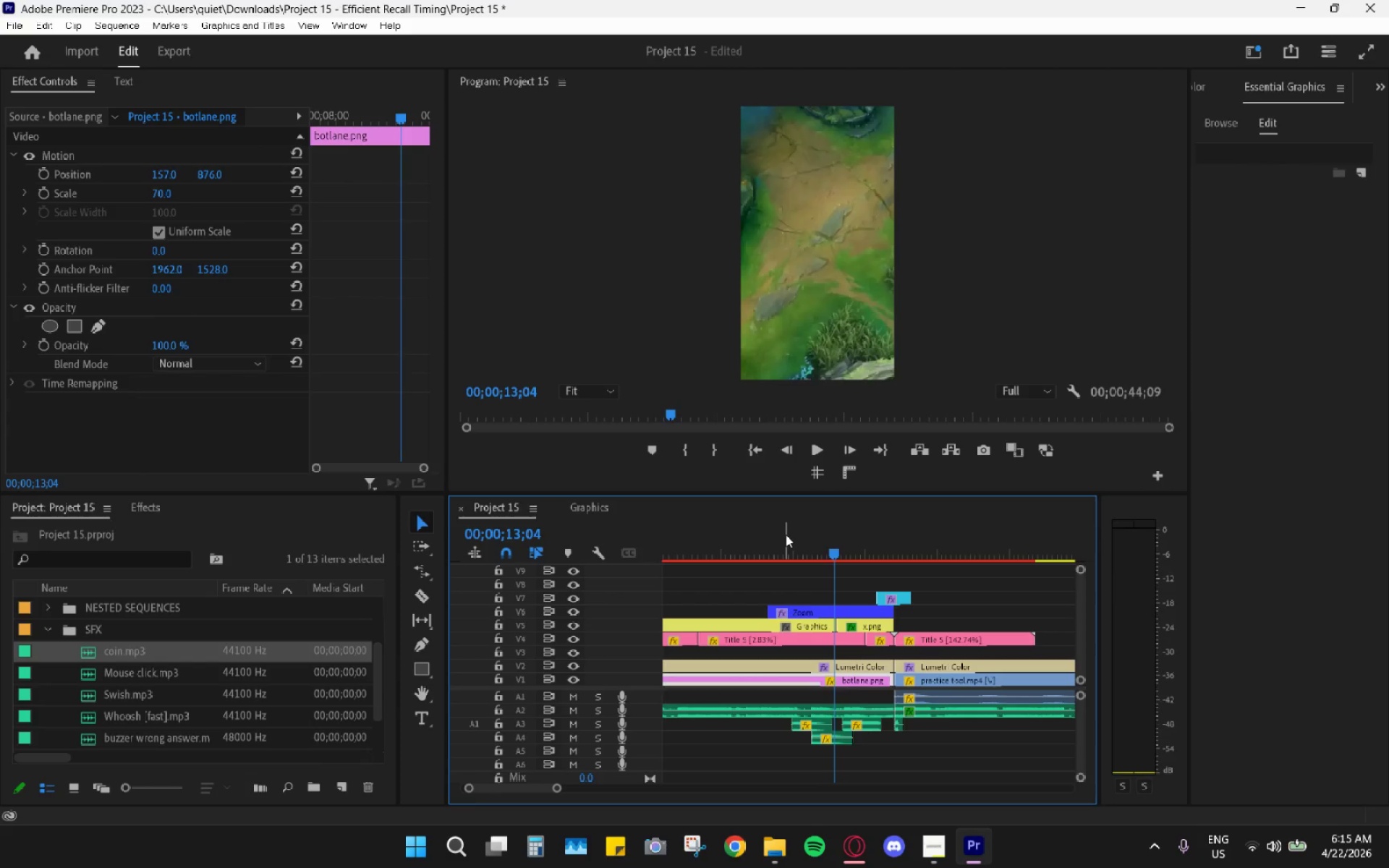 
hold_key(key=AltLeft, duration=0.69)
scroll: coordinate [799, 582], scroll_direction: up, amount: 9.0
 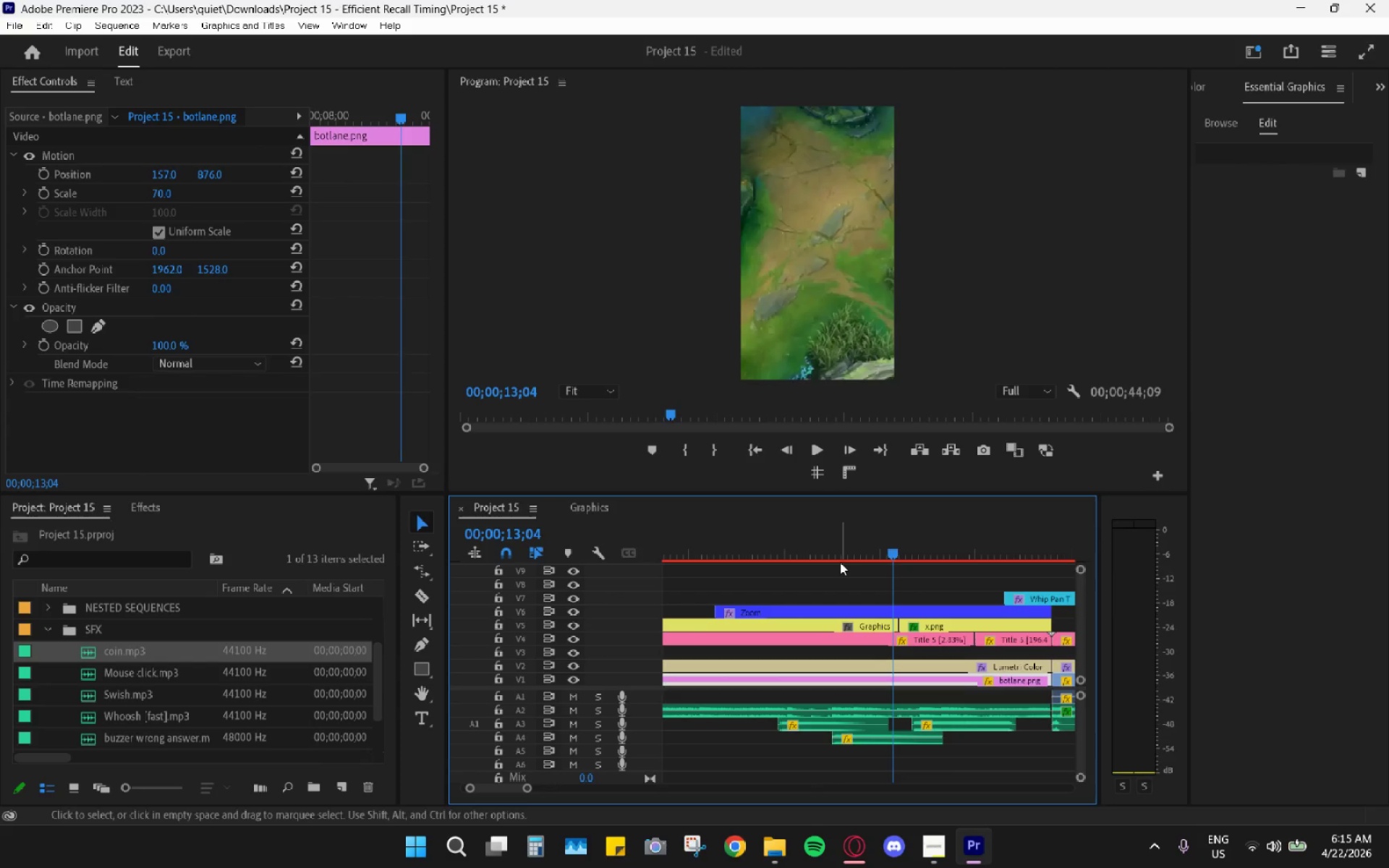 
left_click_drag(start_coordinate=[820, 554], to_coordinate=[786, 540])
 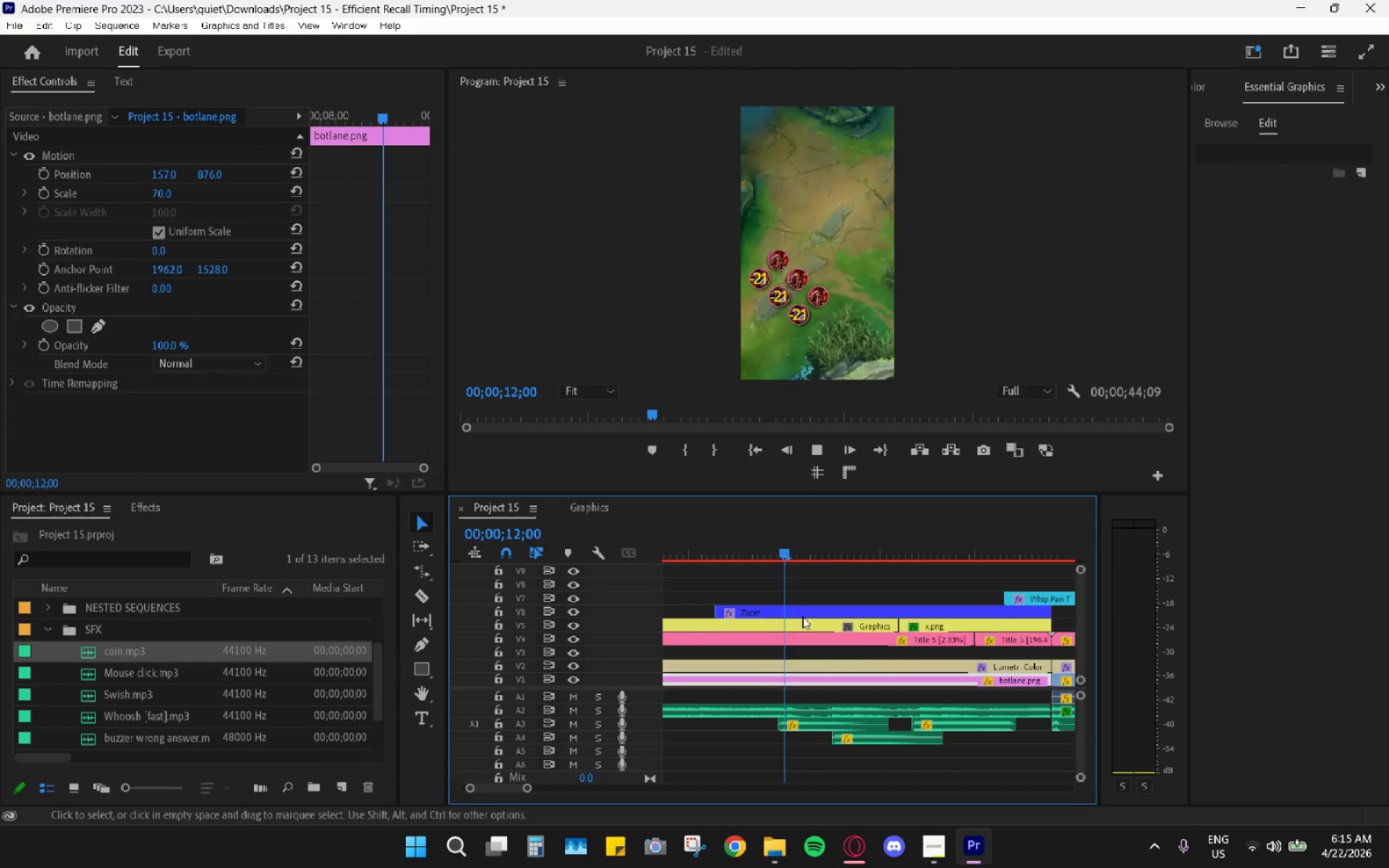 
key(Space)
 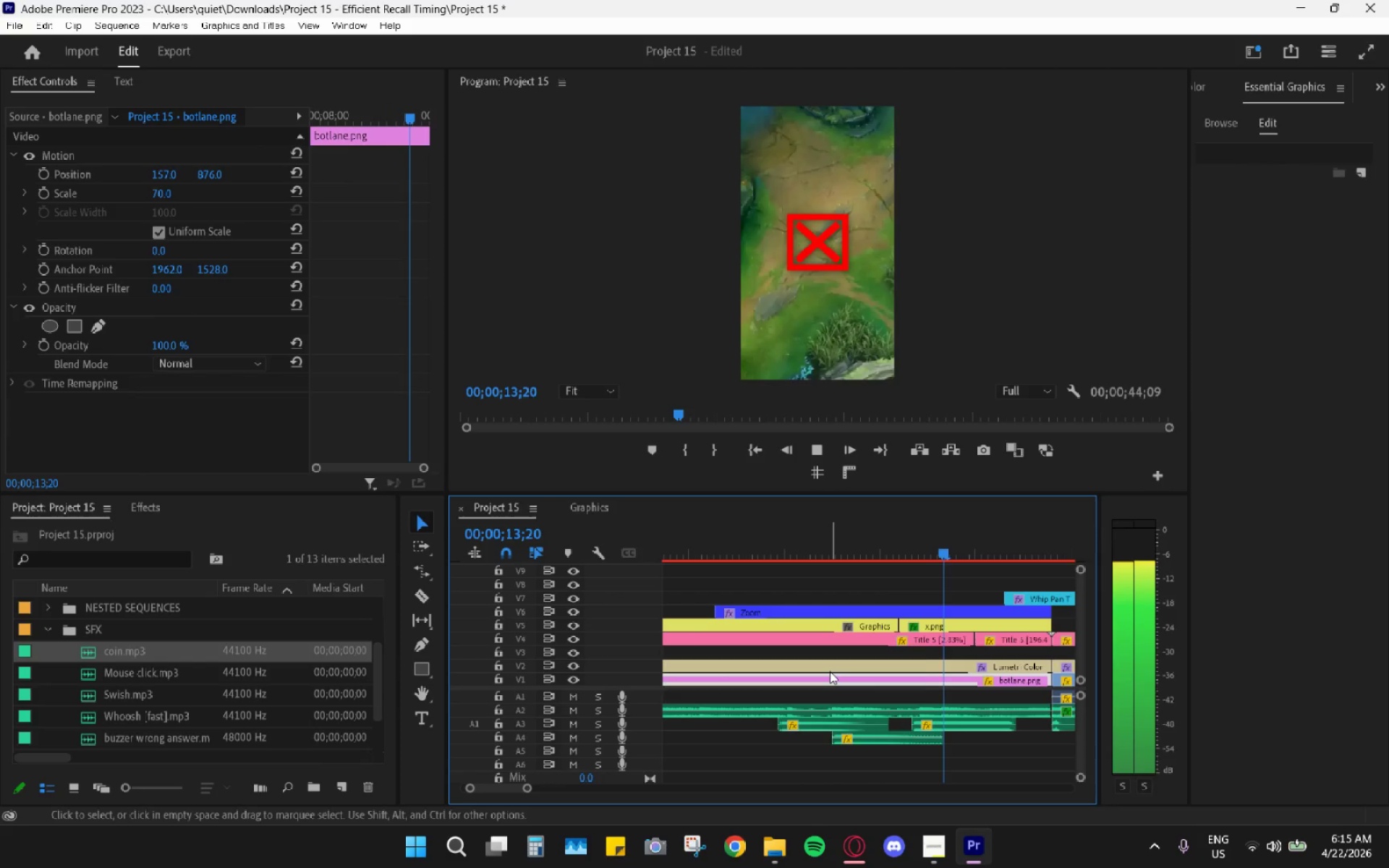 
key(Space)
 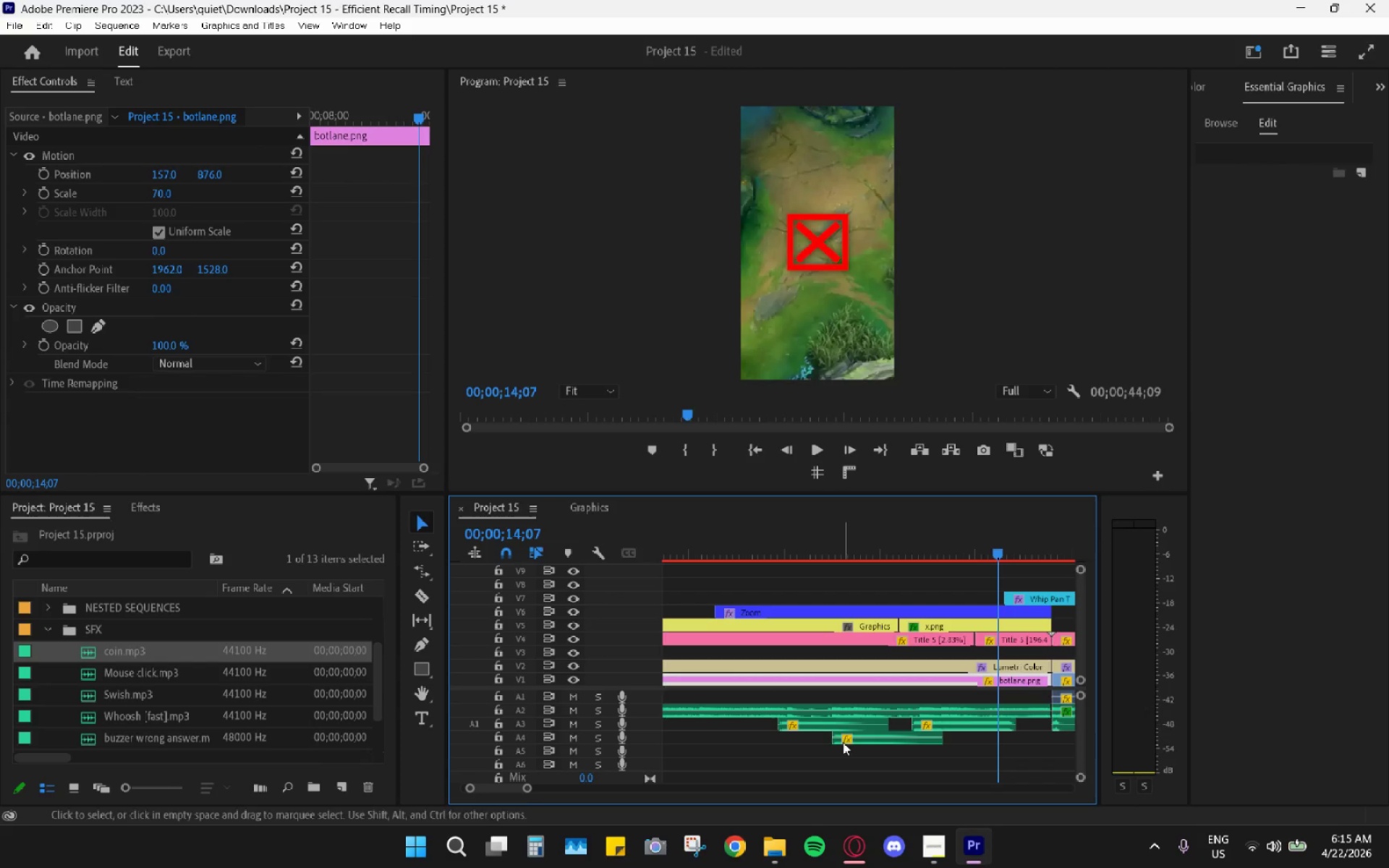 
left_click([828, 725])
 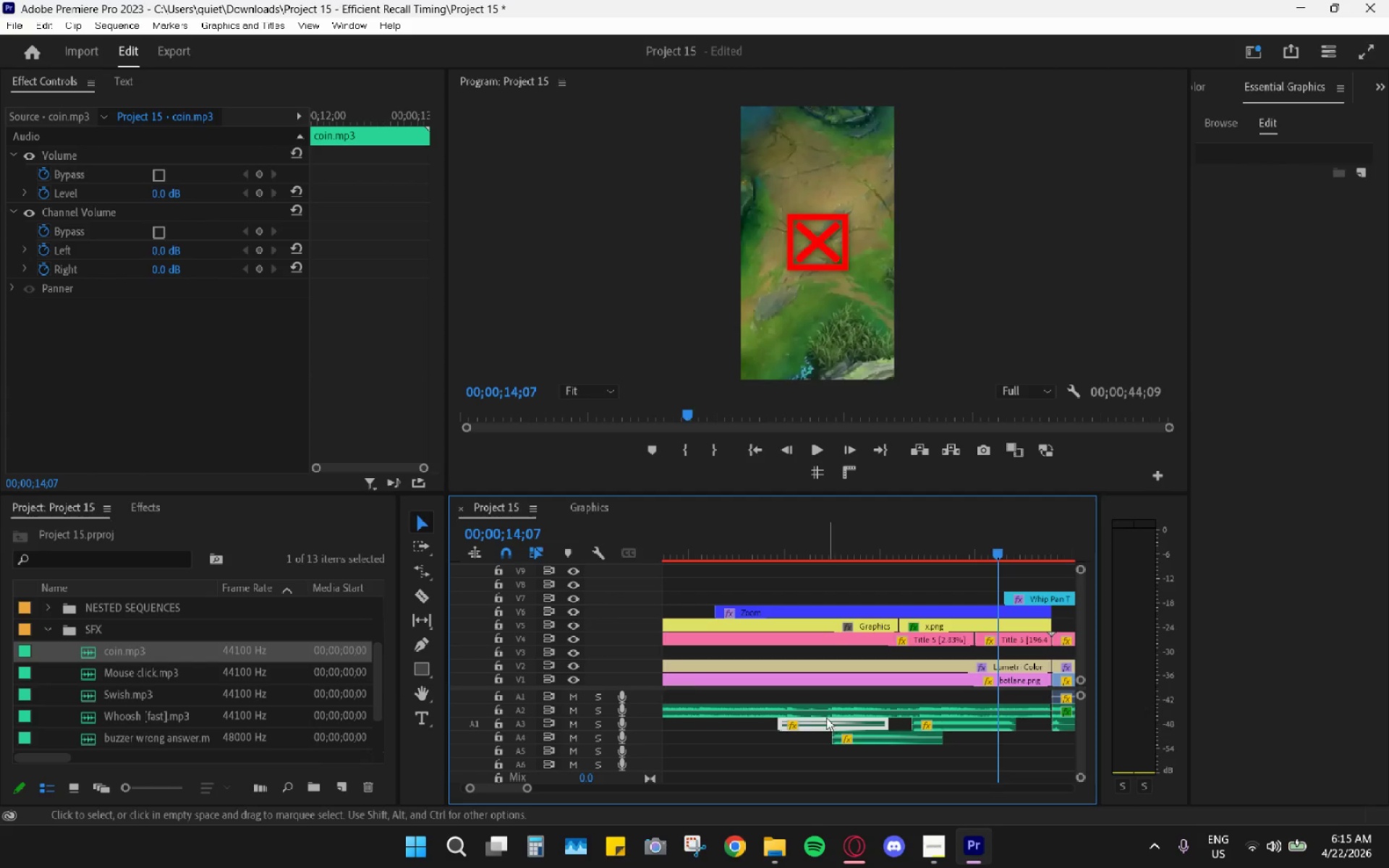 
key(G)
 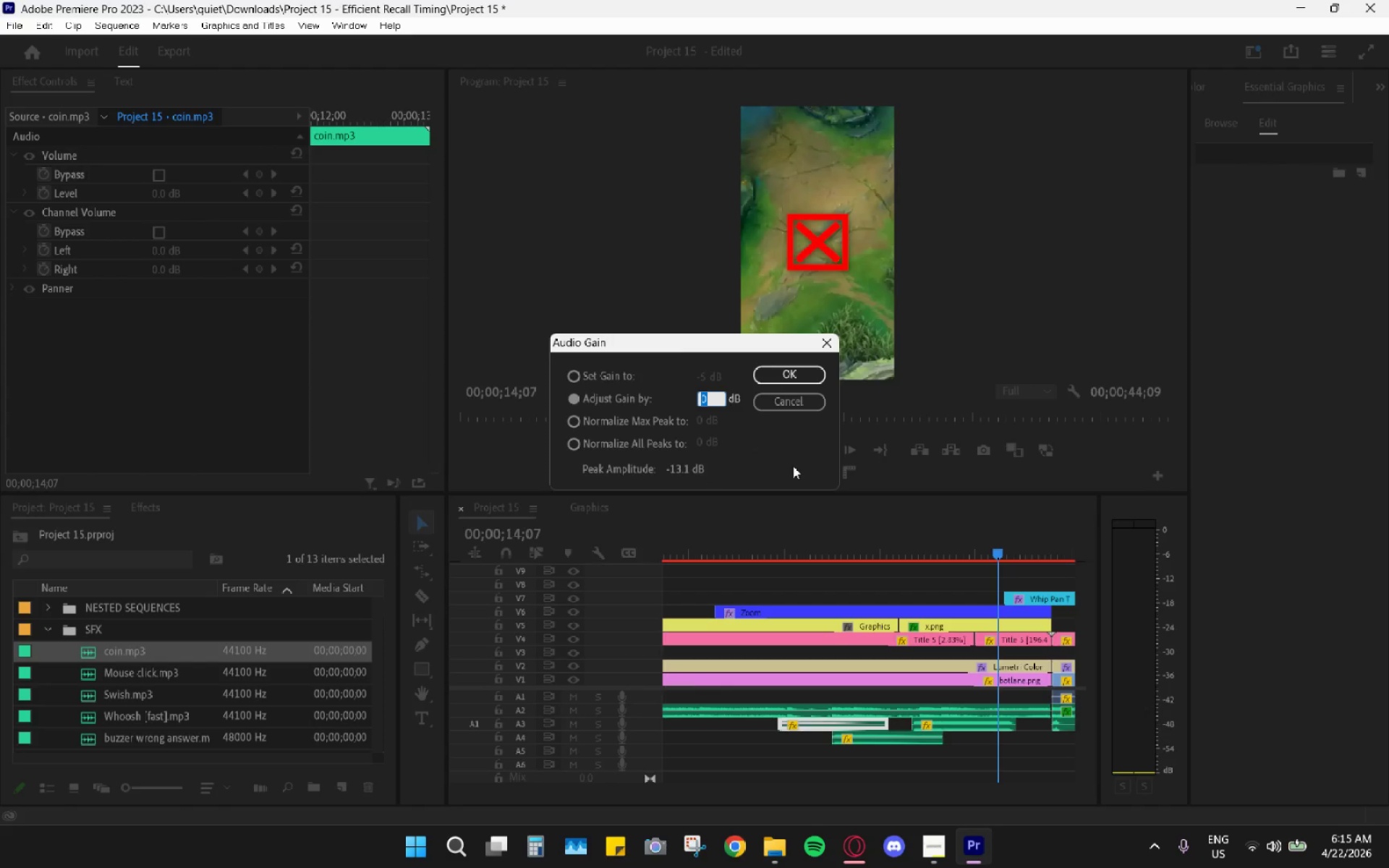 
key(Minus)
 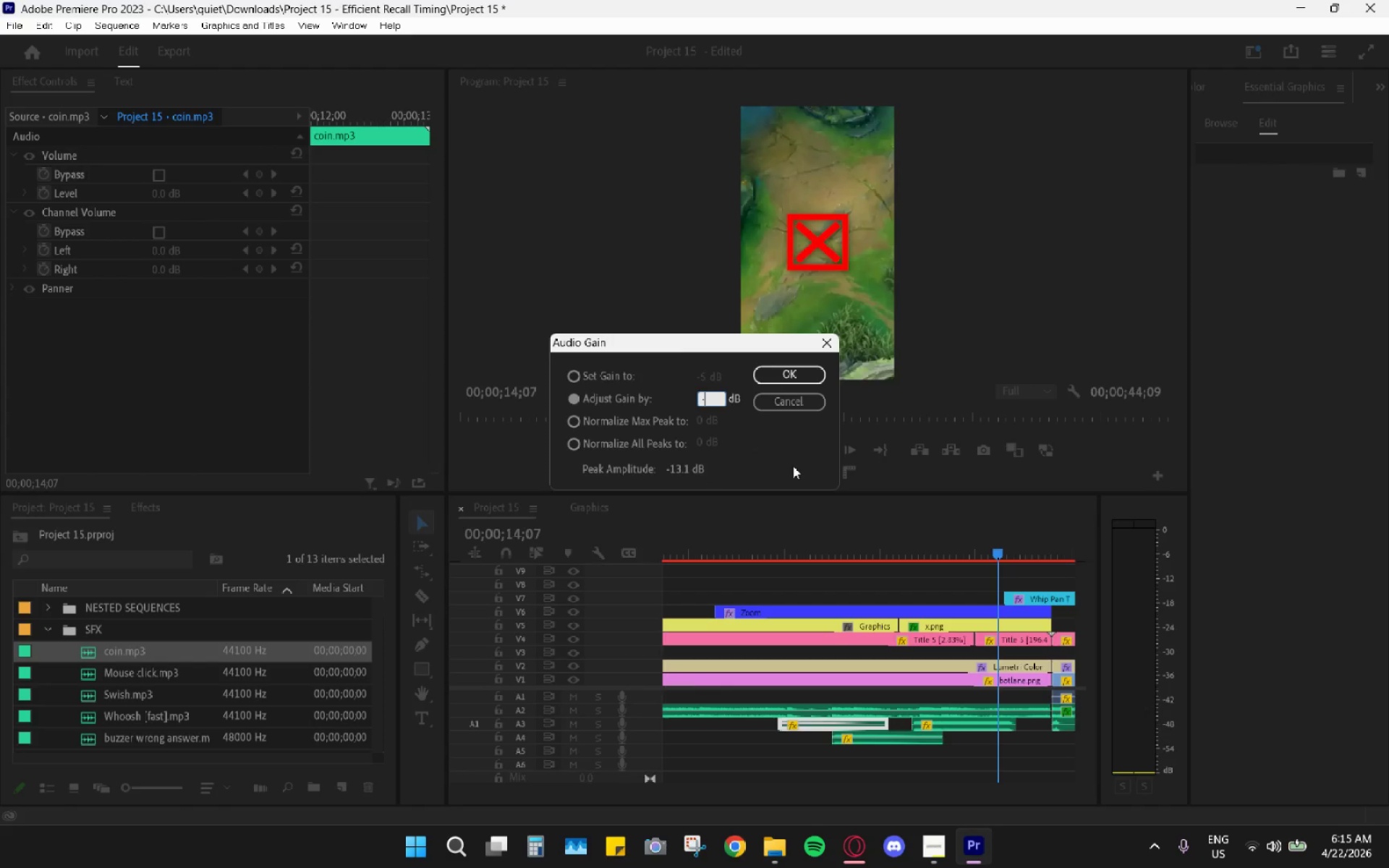 
key(5)
 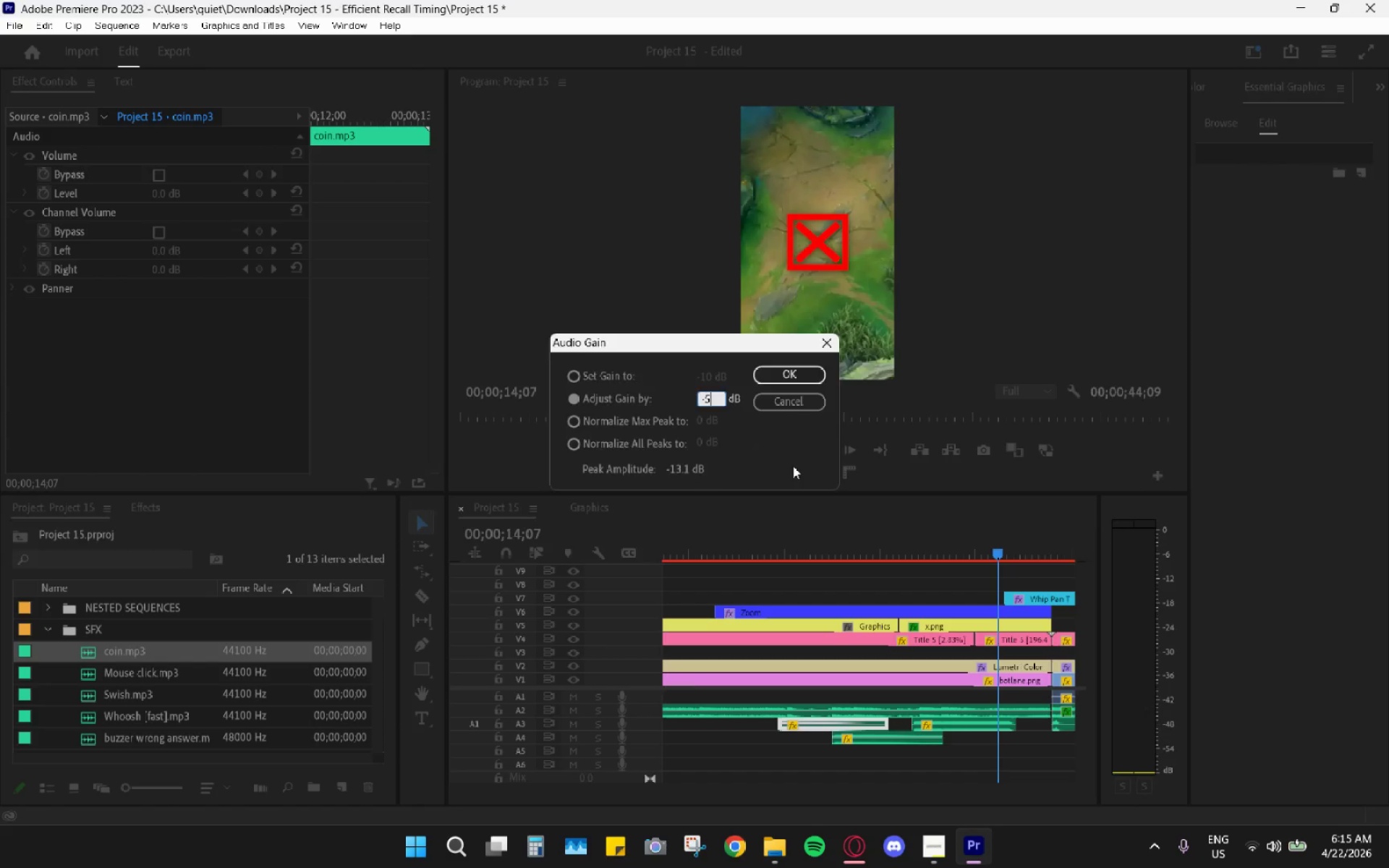 
key(Enter)
 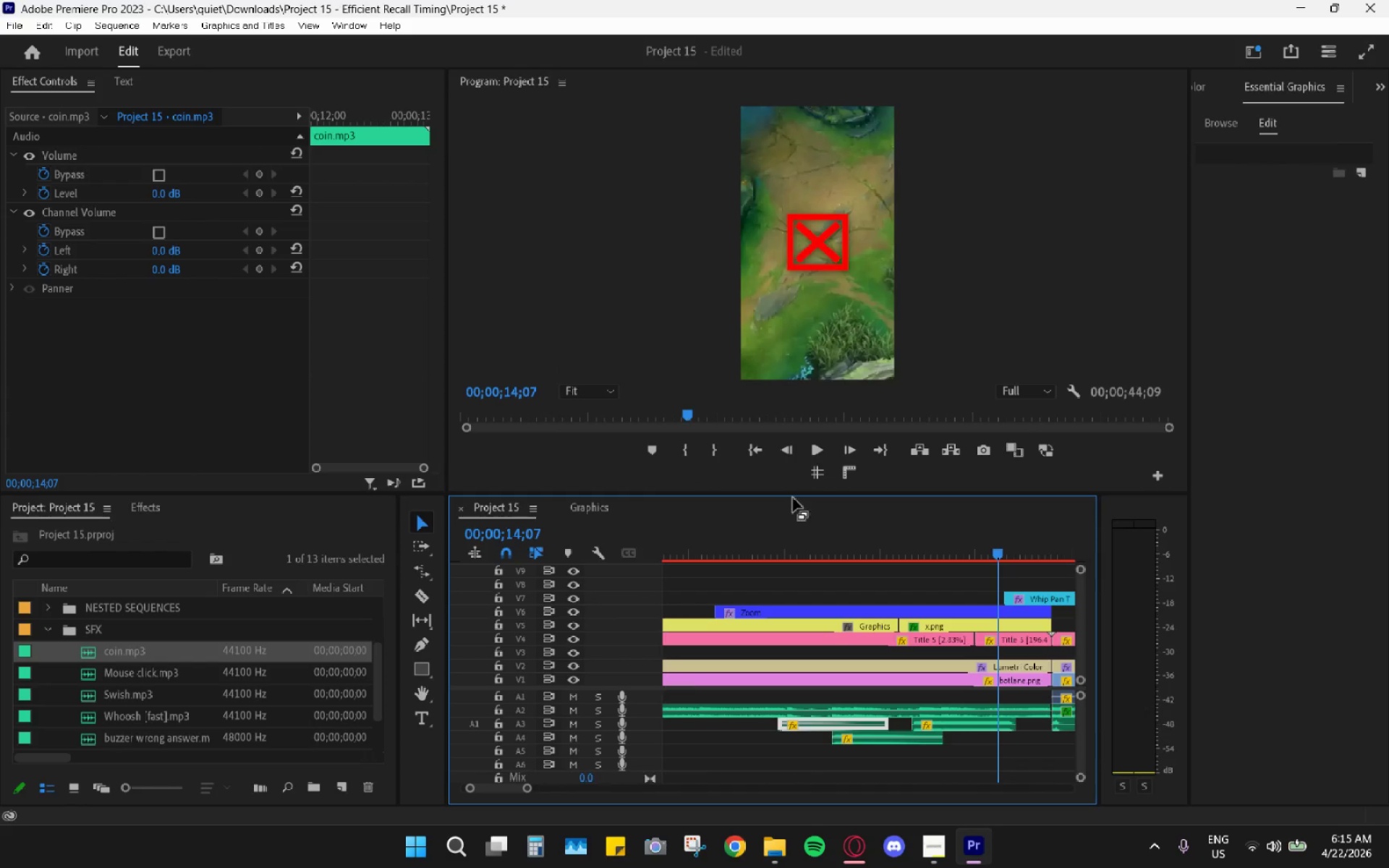 
left_click_drag(start_coordinate=[794, 534], to_coordinate=[779, 536])
 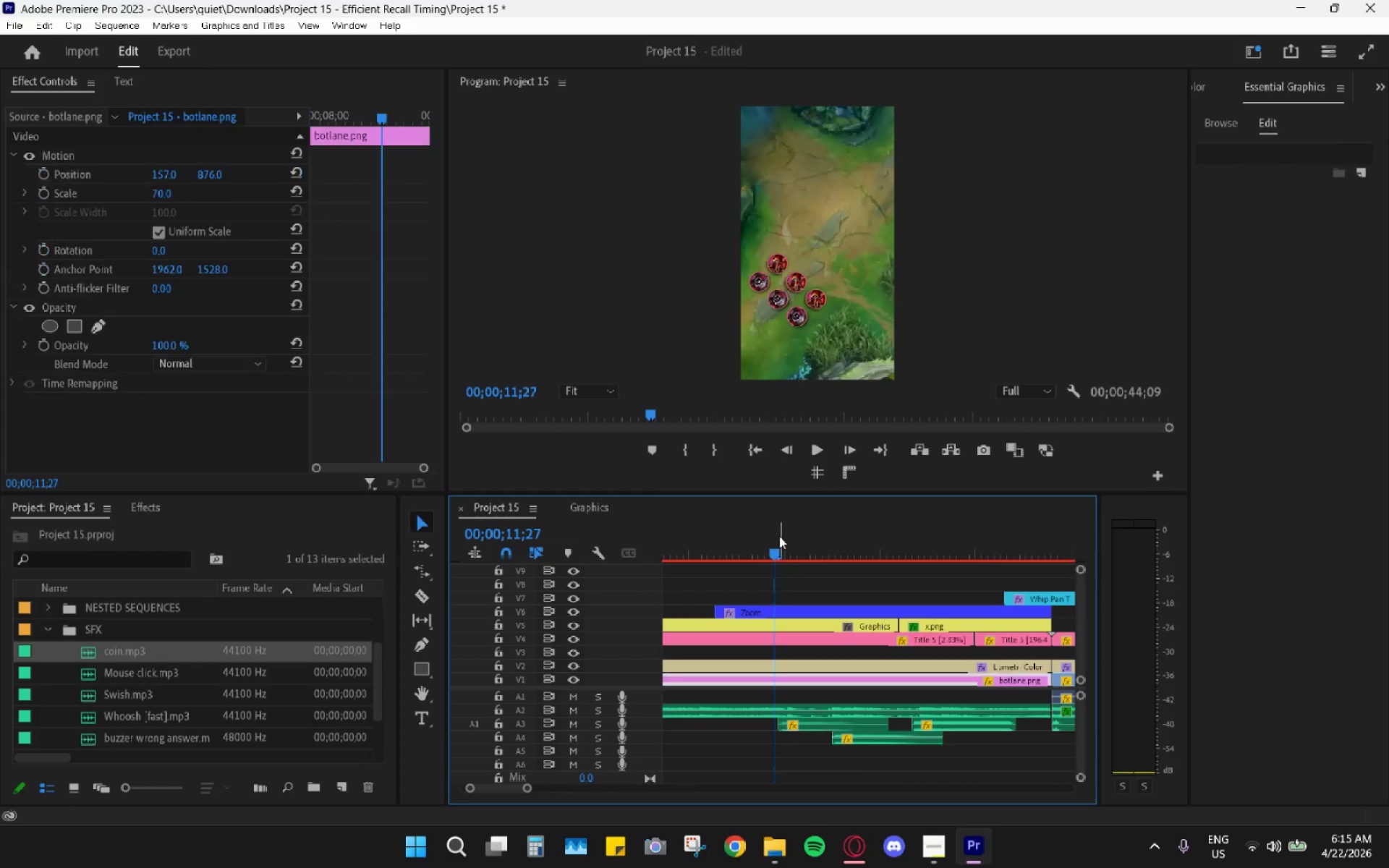 
key(Space)
 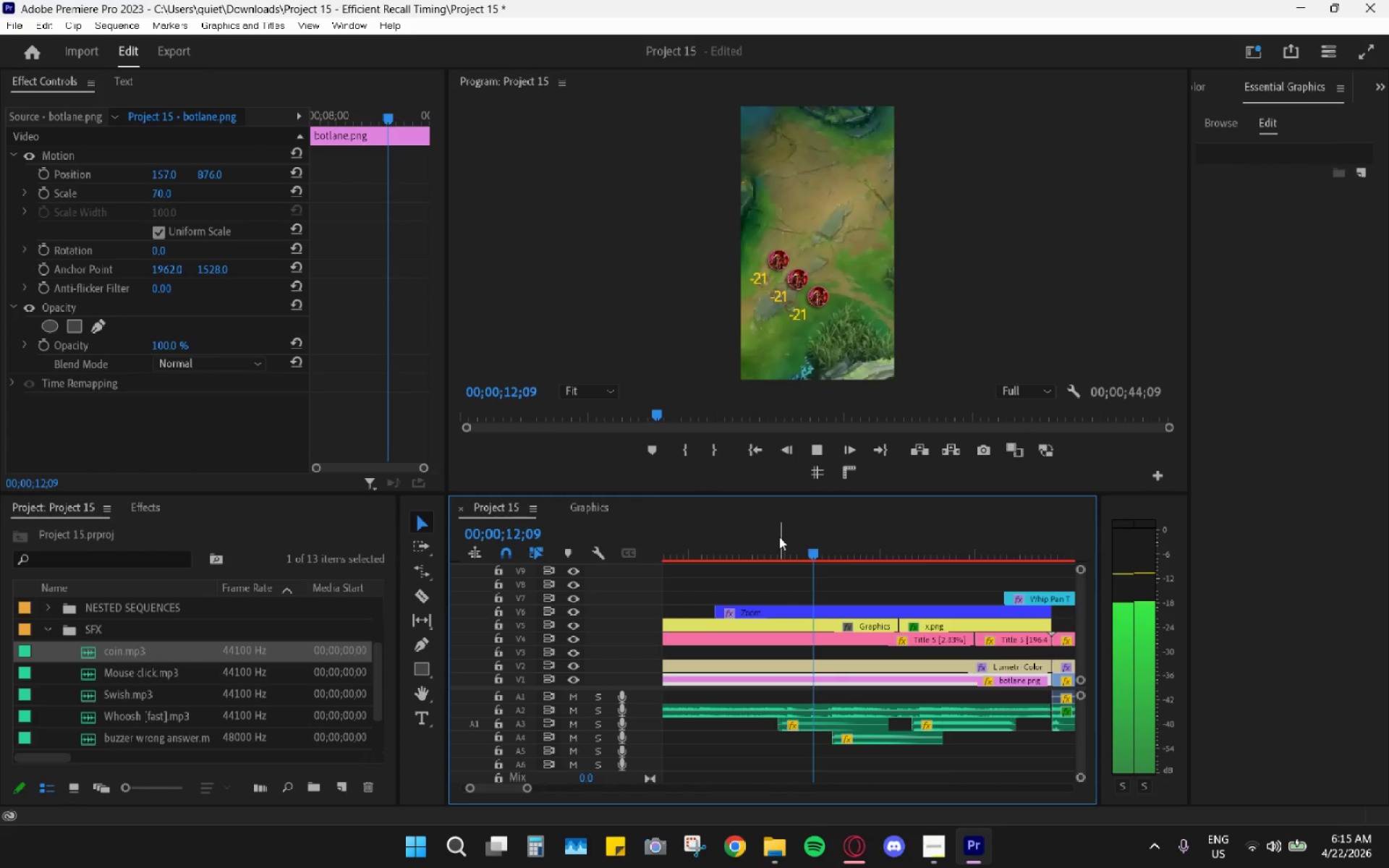 
key(Space)
 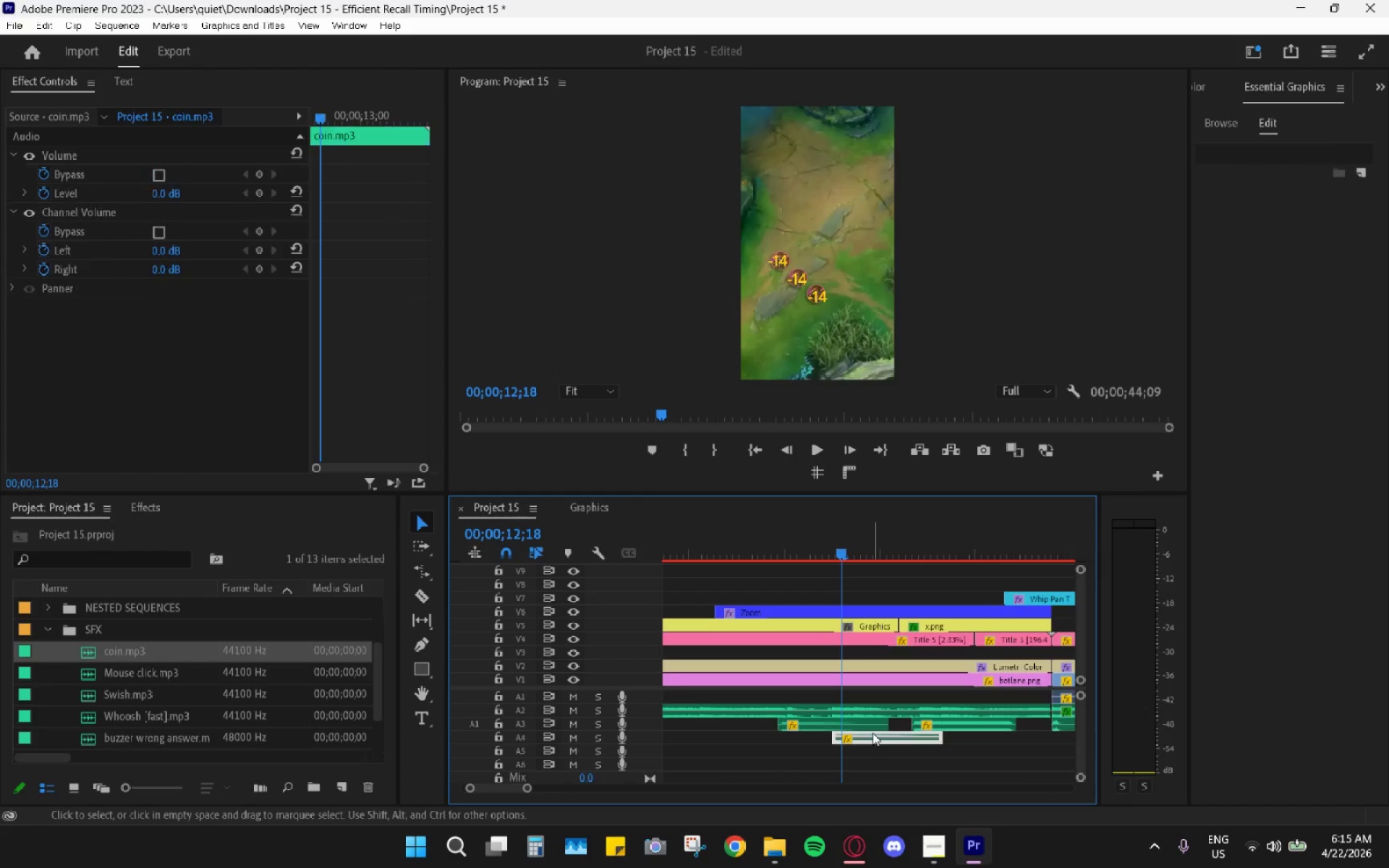 
key(G)
 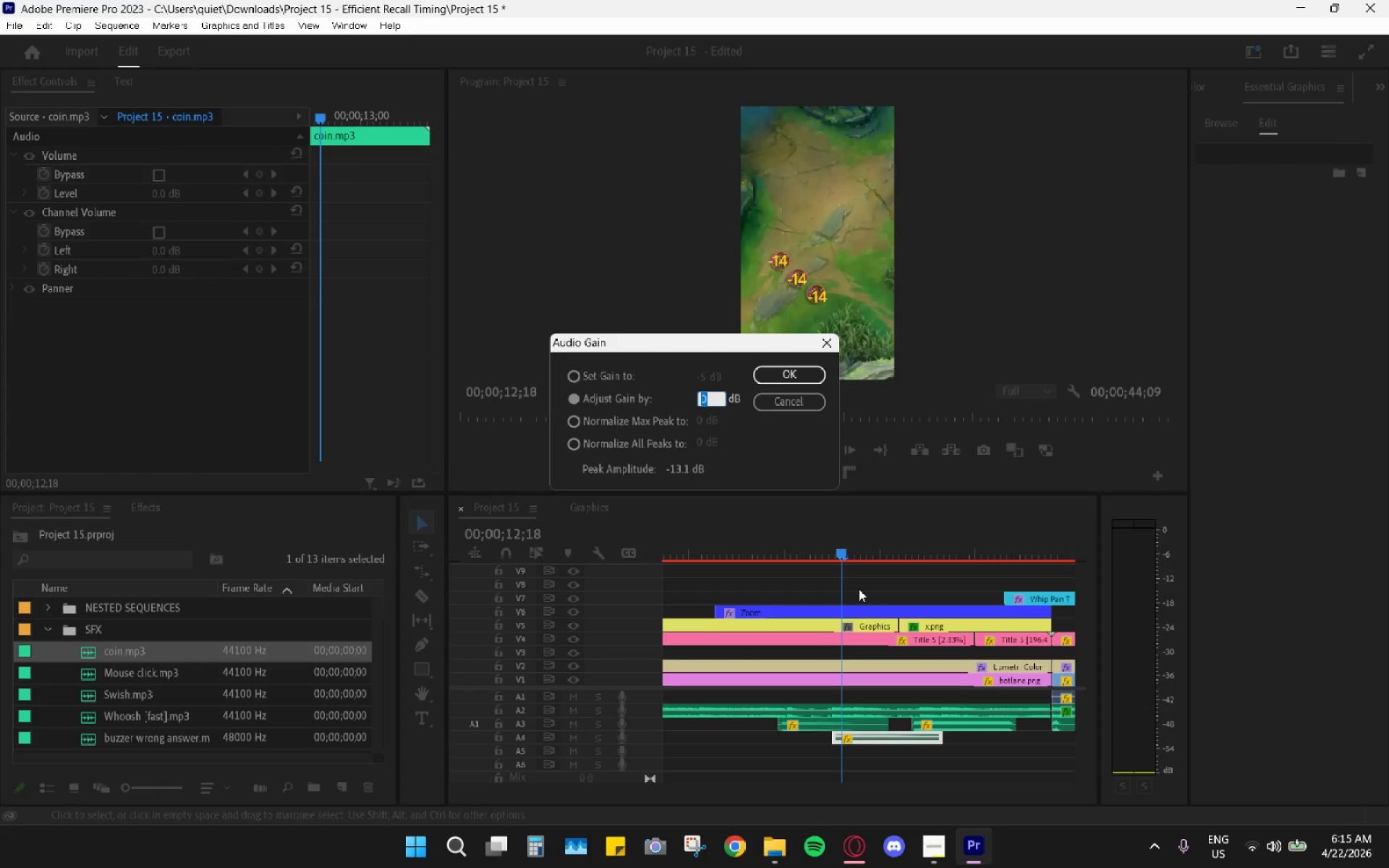 
key(Minus)
 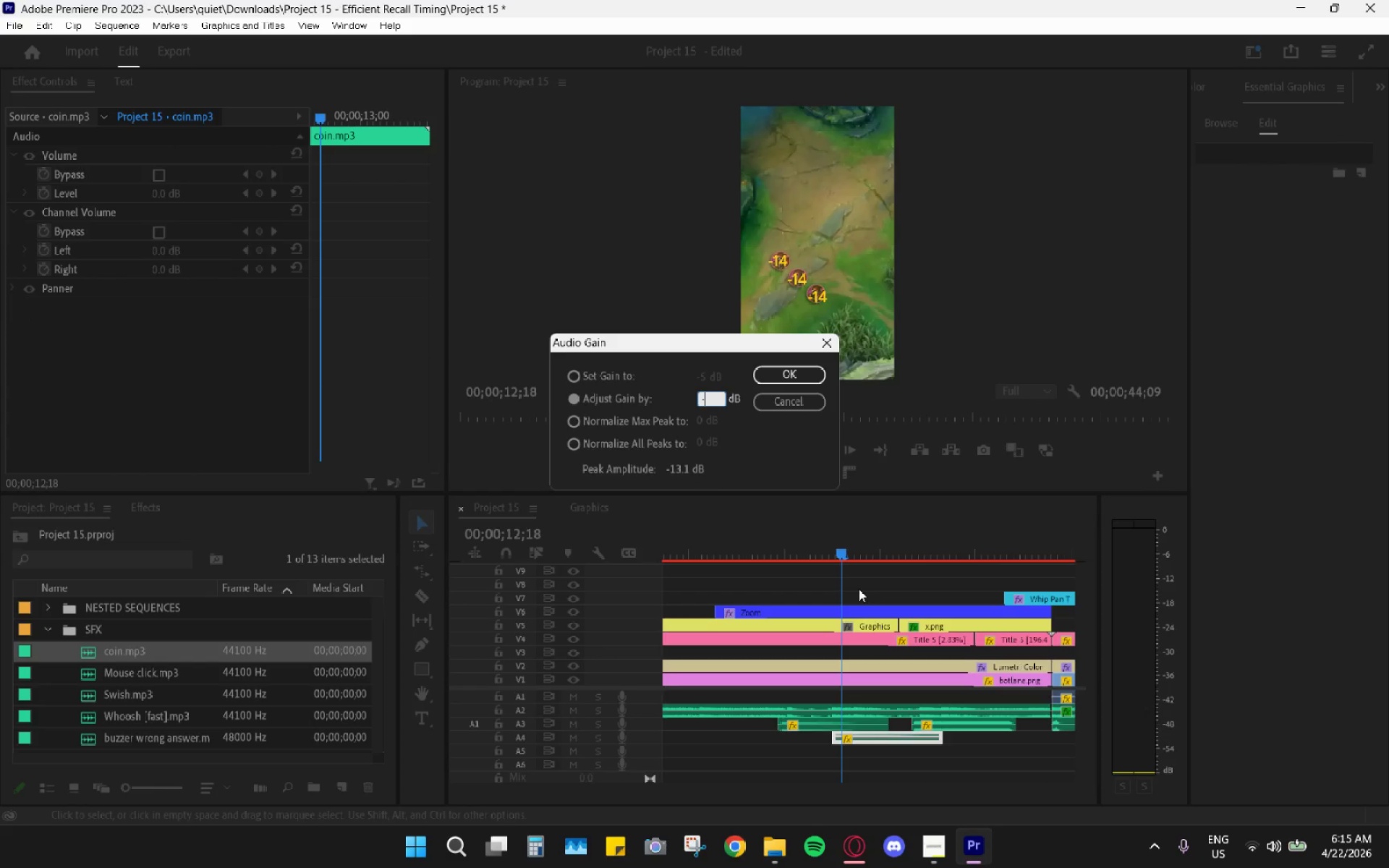 
key(5)
 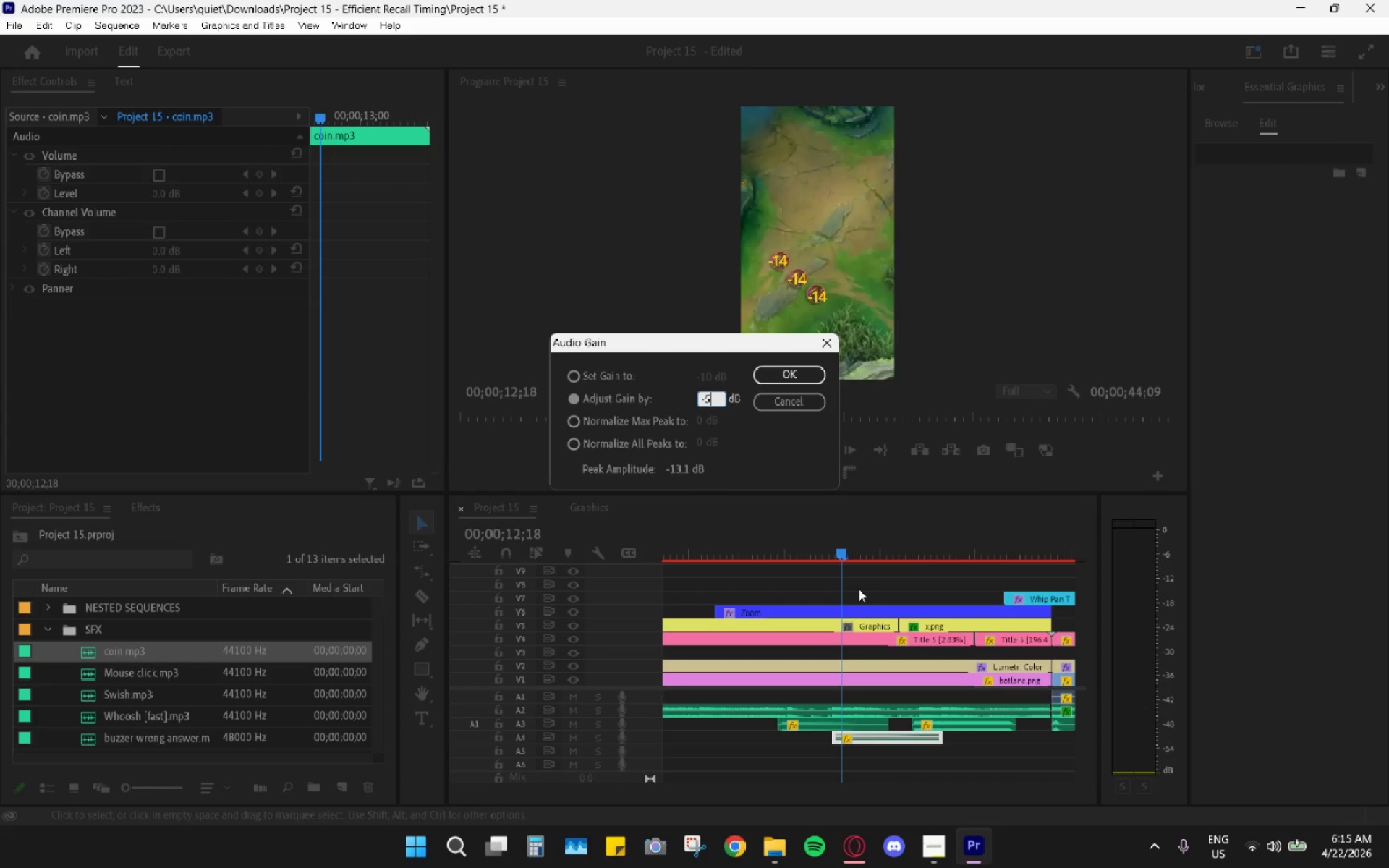 
key(Enter)
 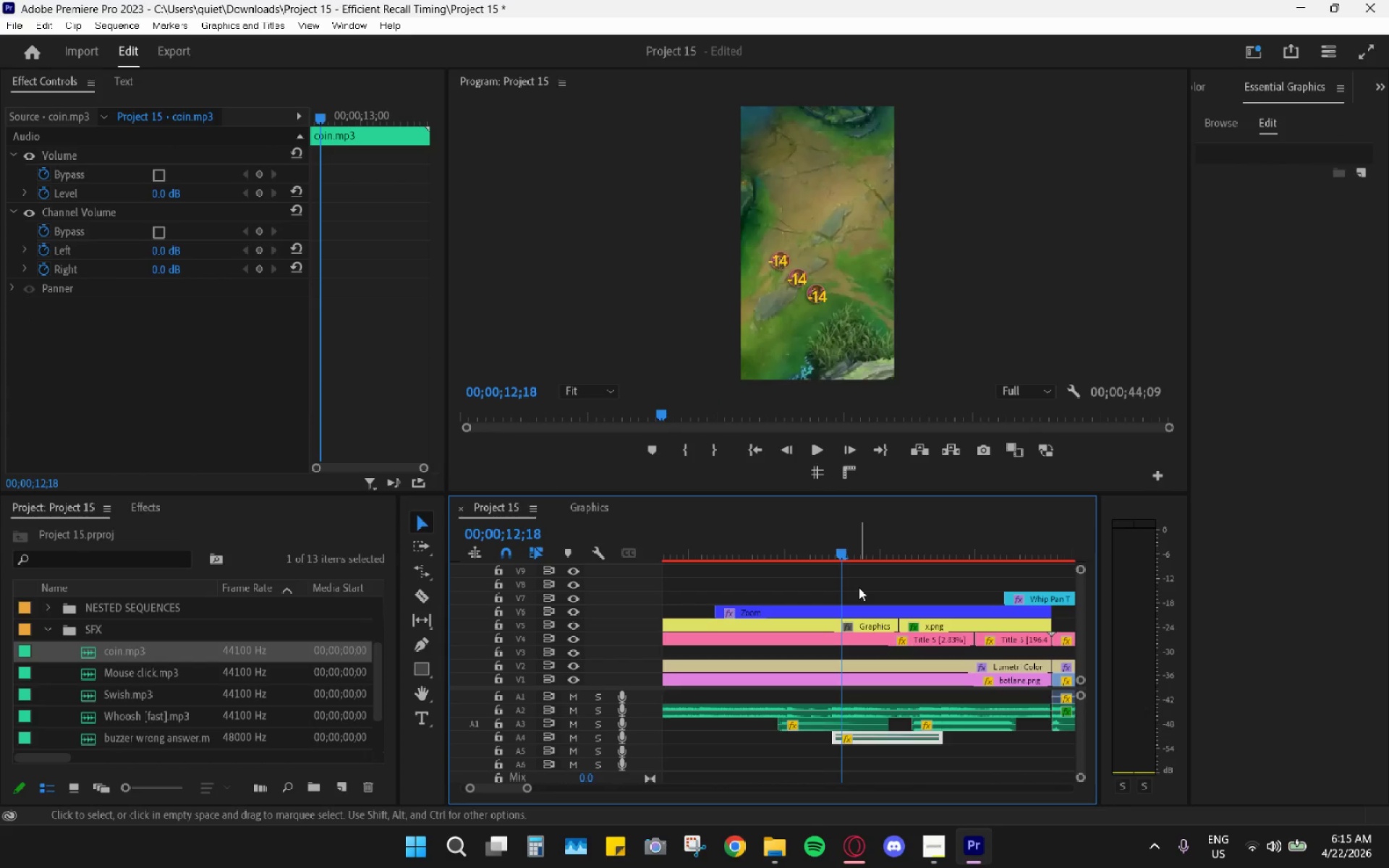 
left_click_drag(start_coordinate=[792, 554], to_coordinate=[772, 543])
 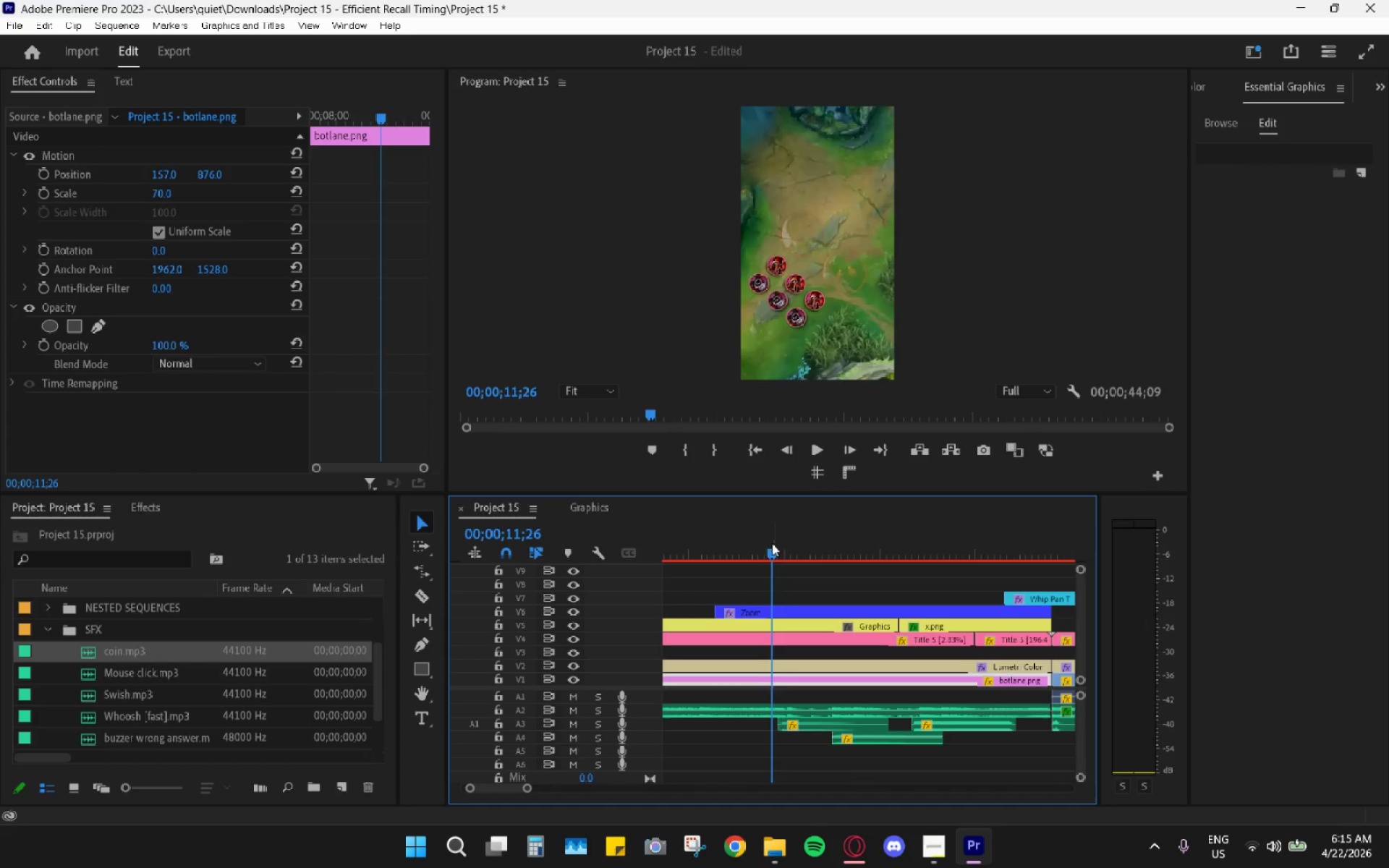 
key(Space)
 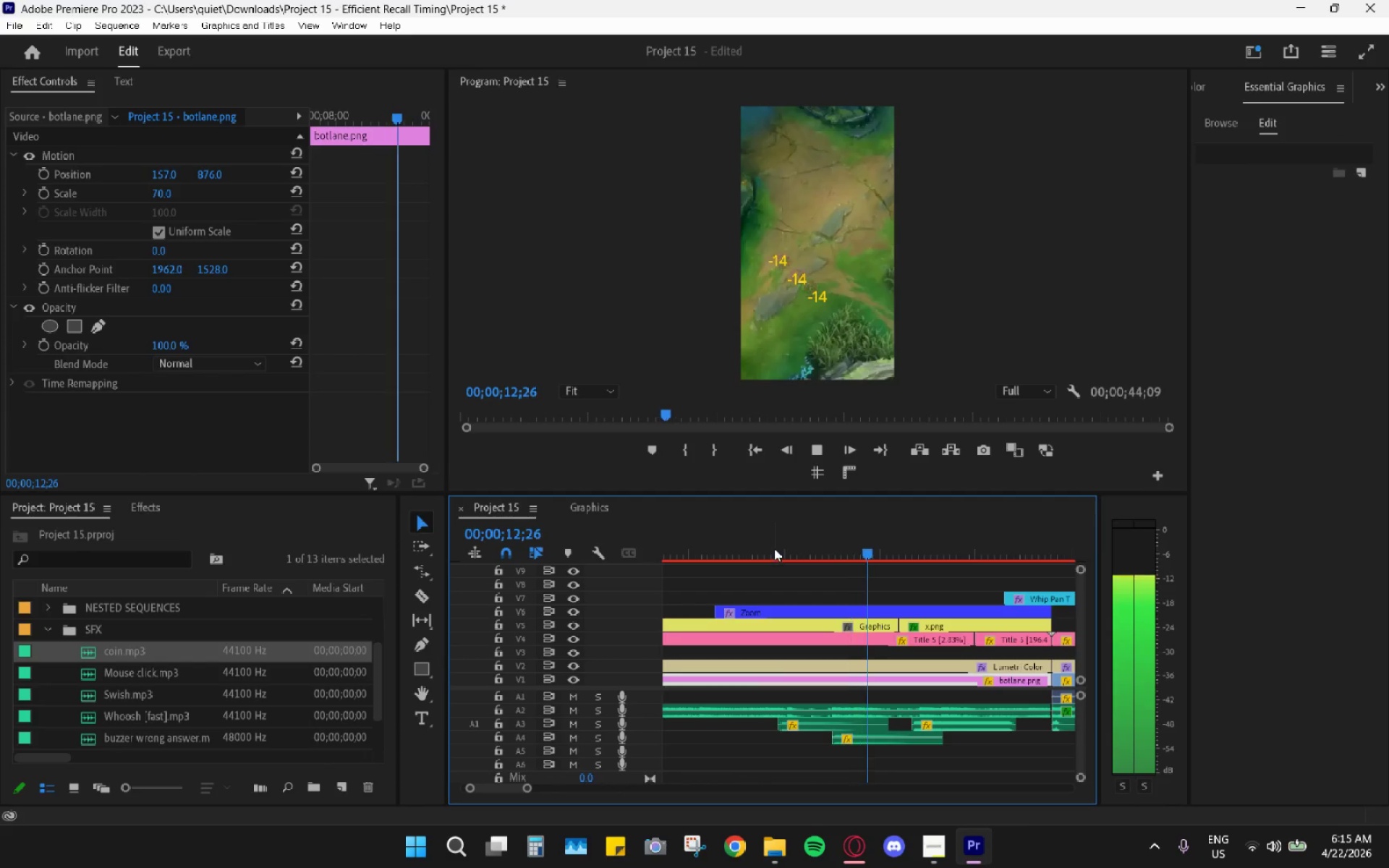 
key(Space)
 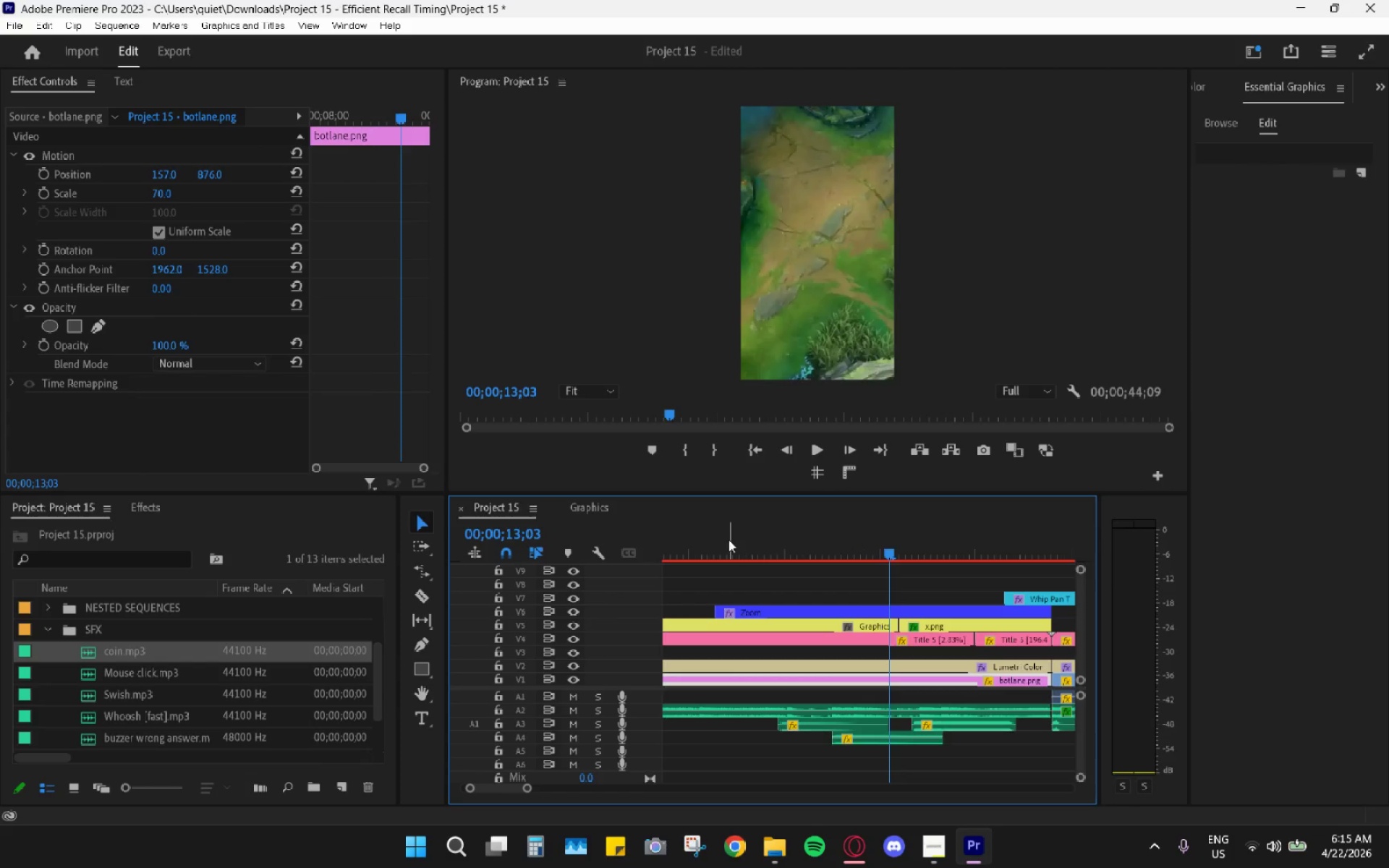 
left_click_drag(start_coordinate=[717, 537], to_coordinate=[711, 536])
 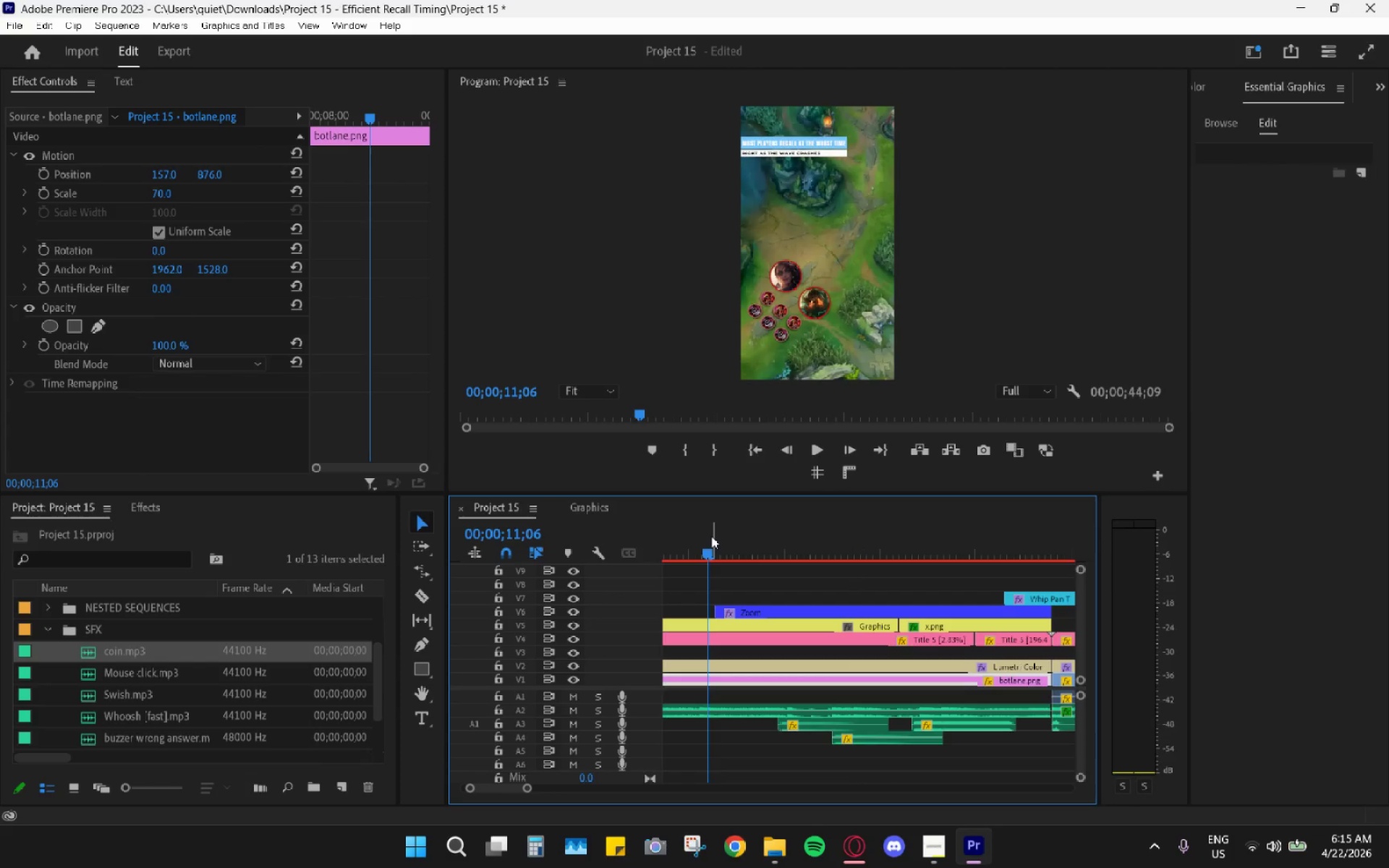 
key(Space)
 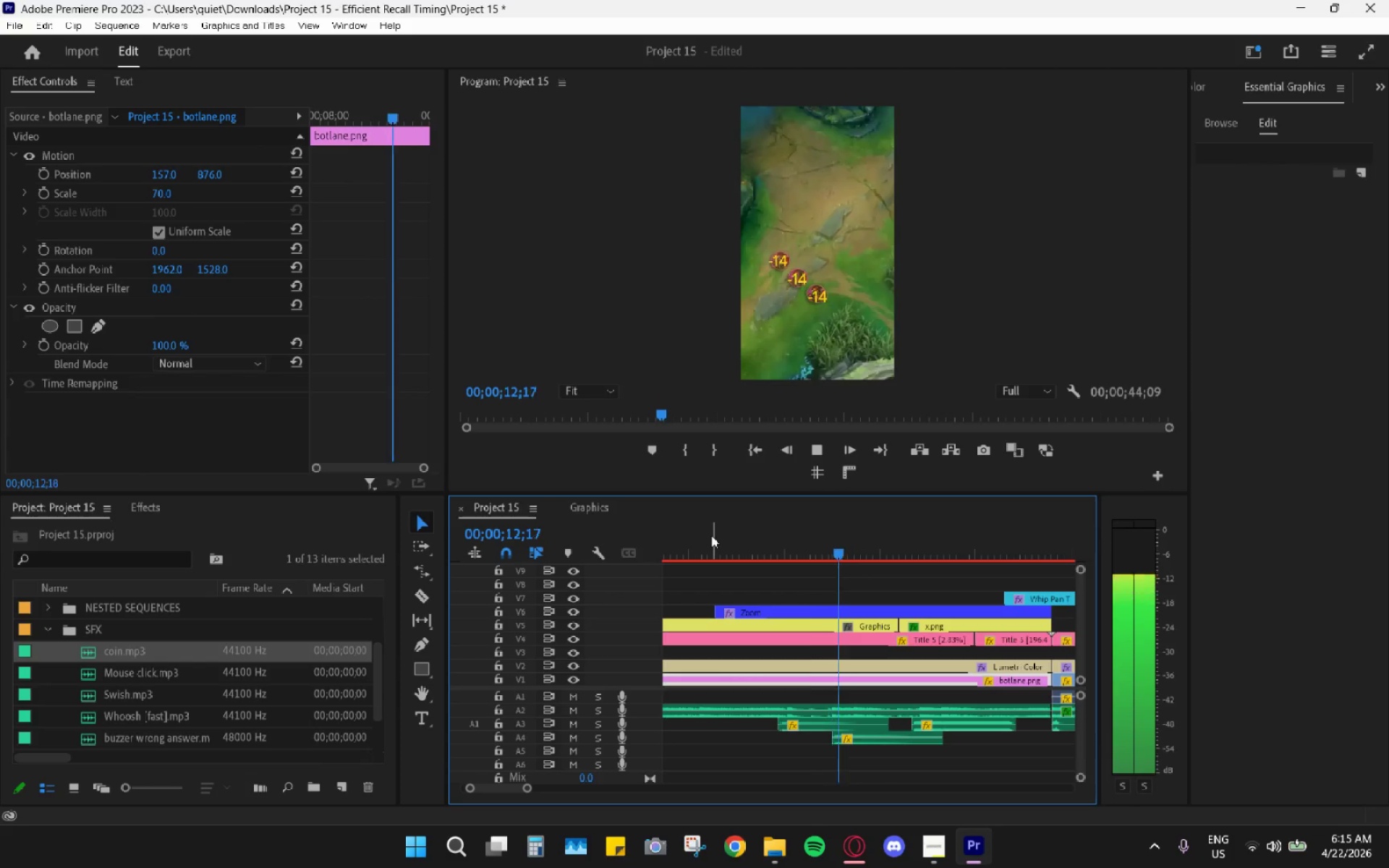 
key(Space)
 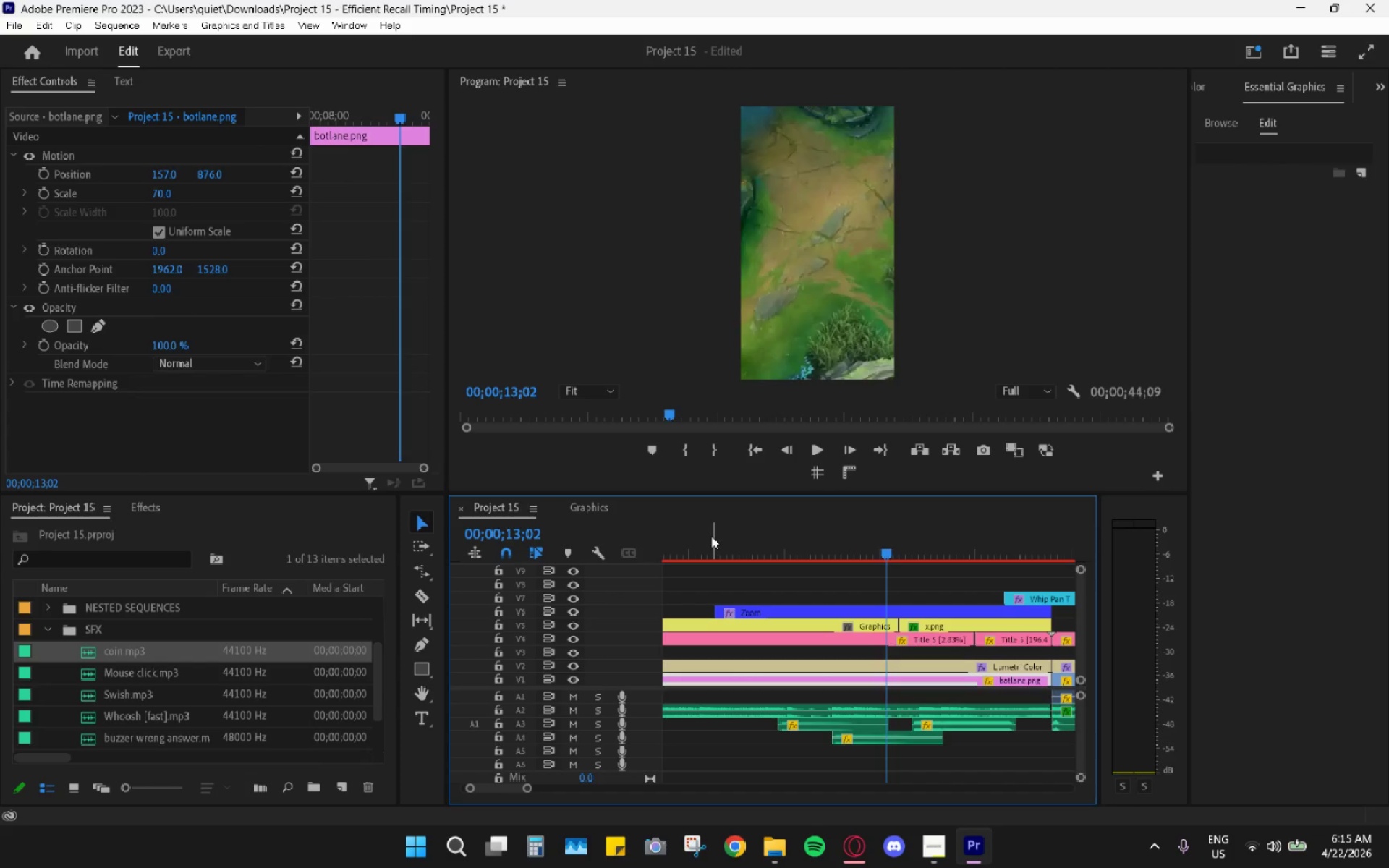 
left_click_drag(start_coordinate=[705, 533], to_coordinate=[672, 529])
 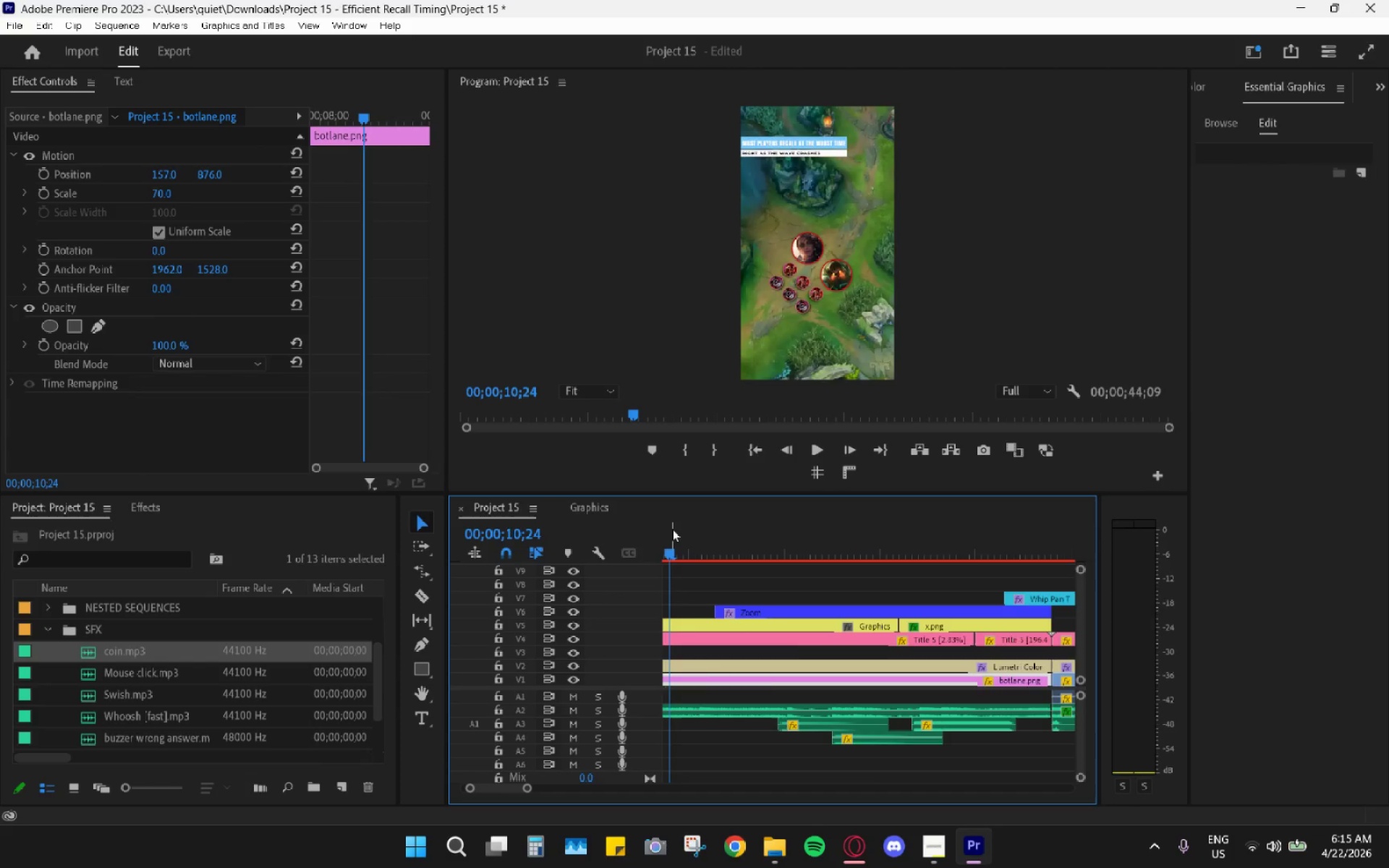 
key(Space)
 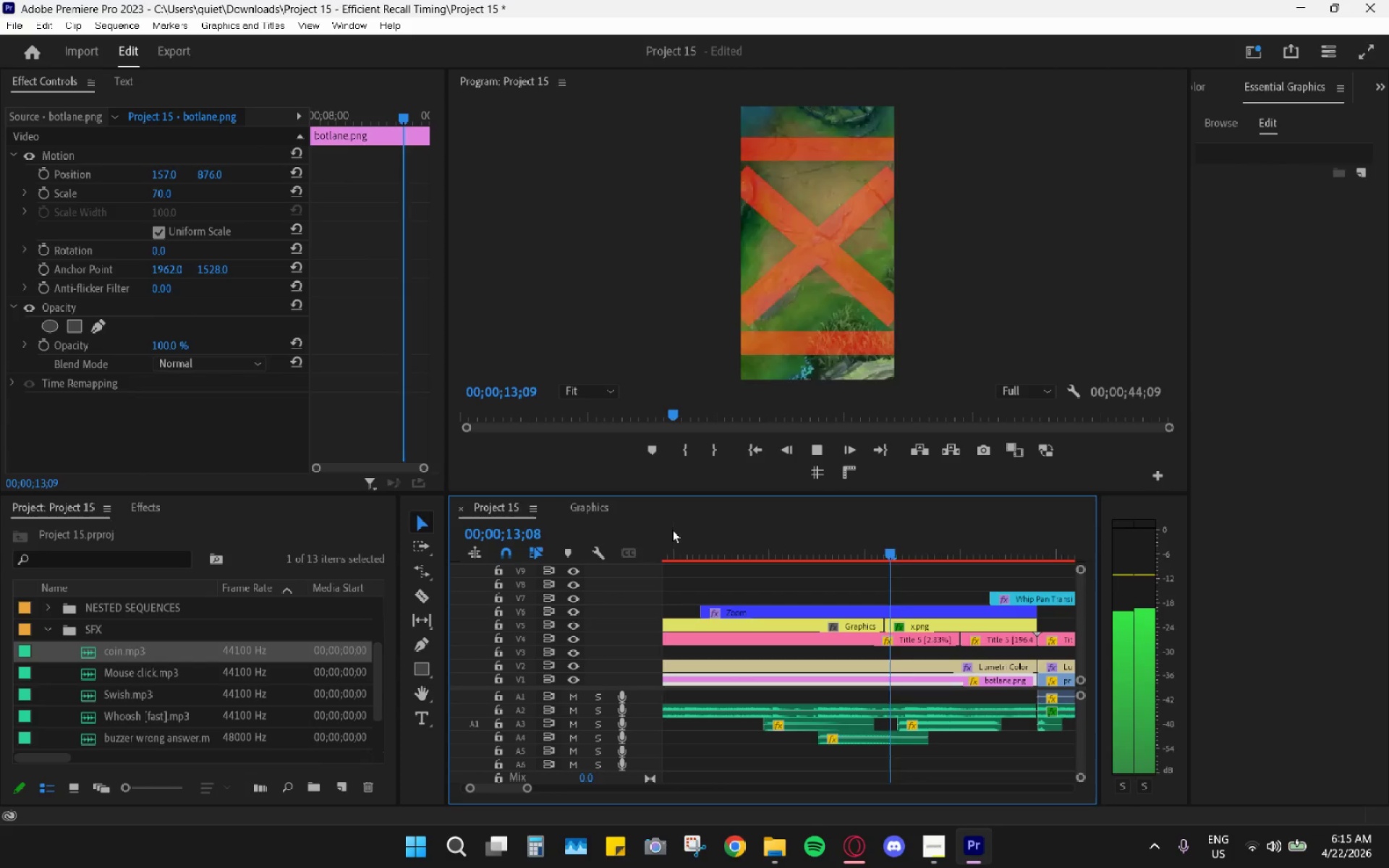 
hold_key(key=AltLeft, duration=0.77)
scroll: coordinate [748, 574], scroll_direction: down, amount: 7.0
 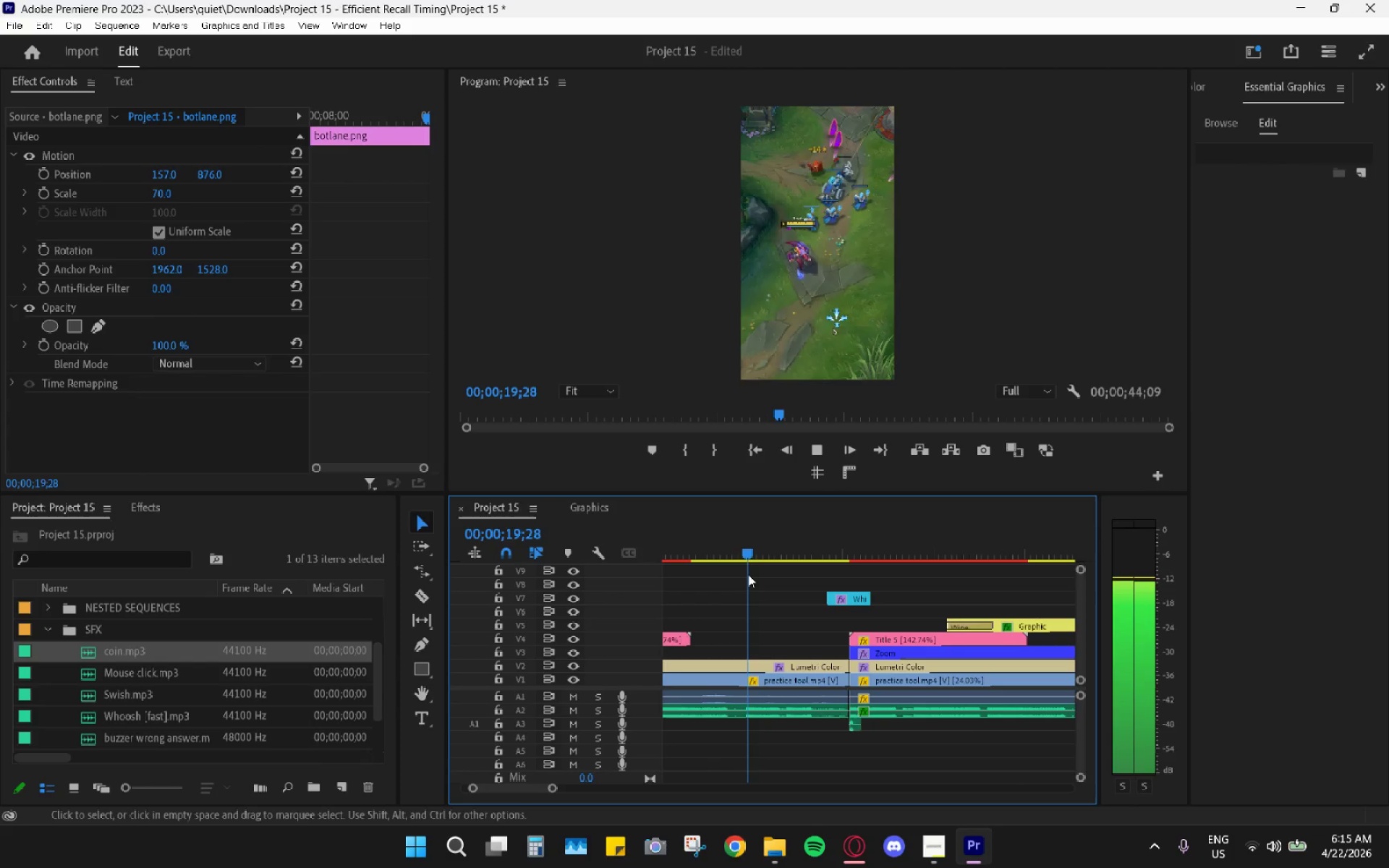 
wait(6.54)
 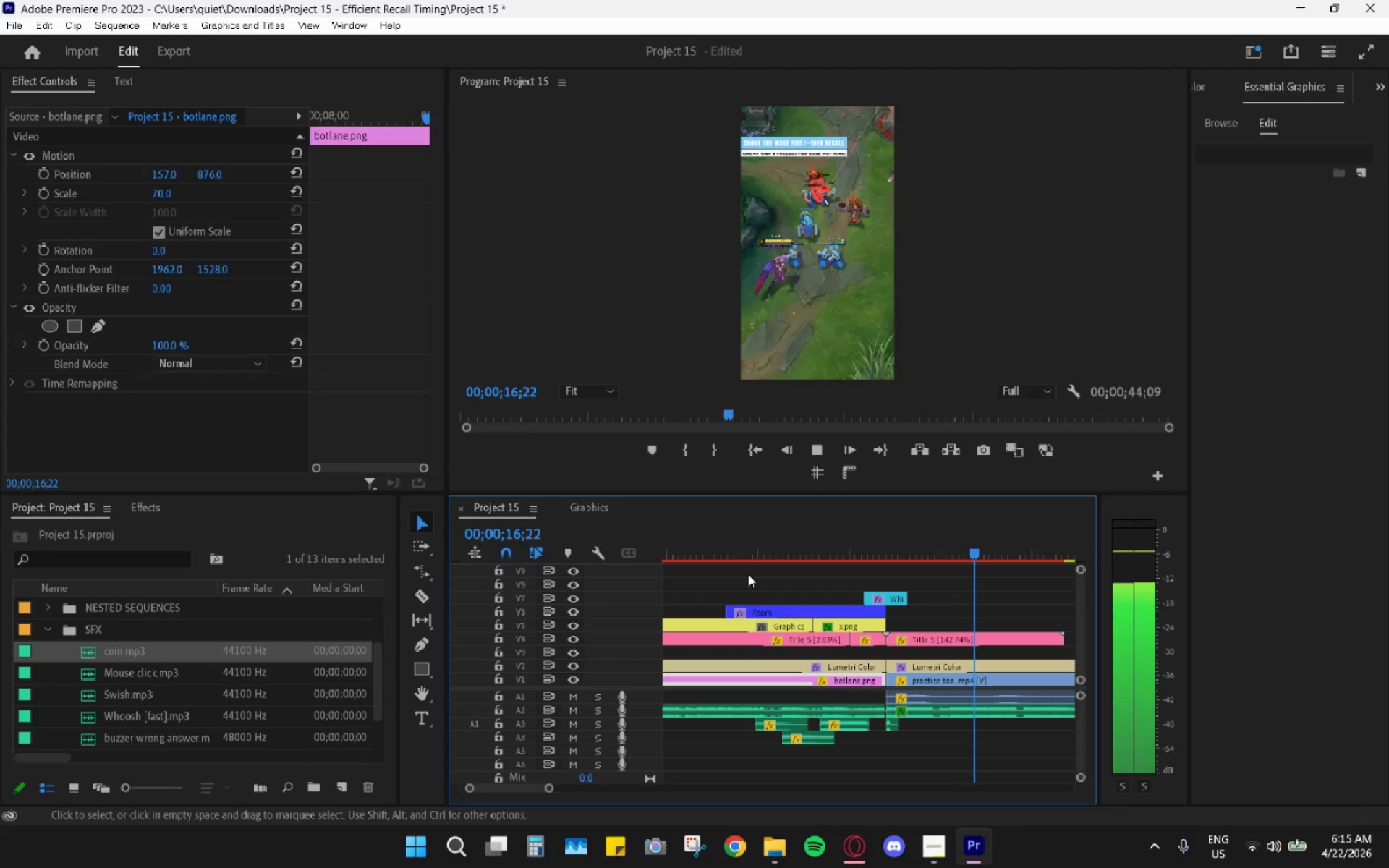 
key(Space)
 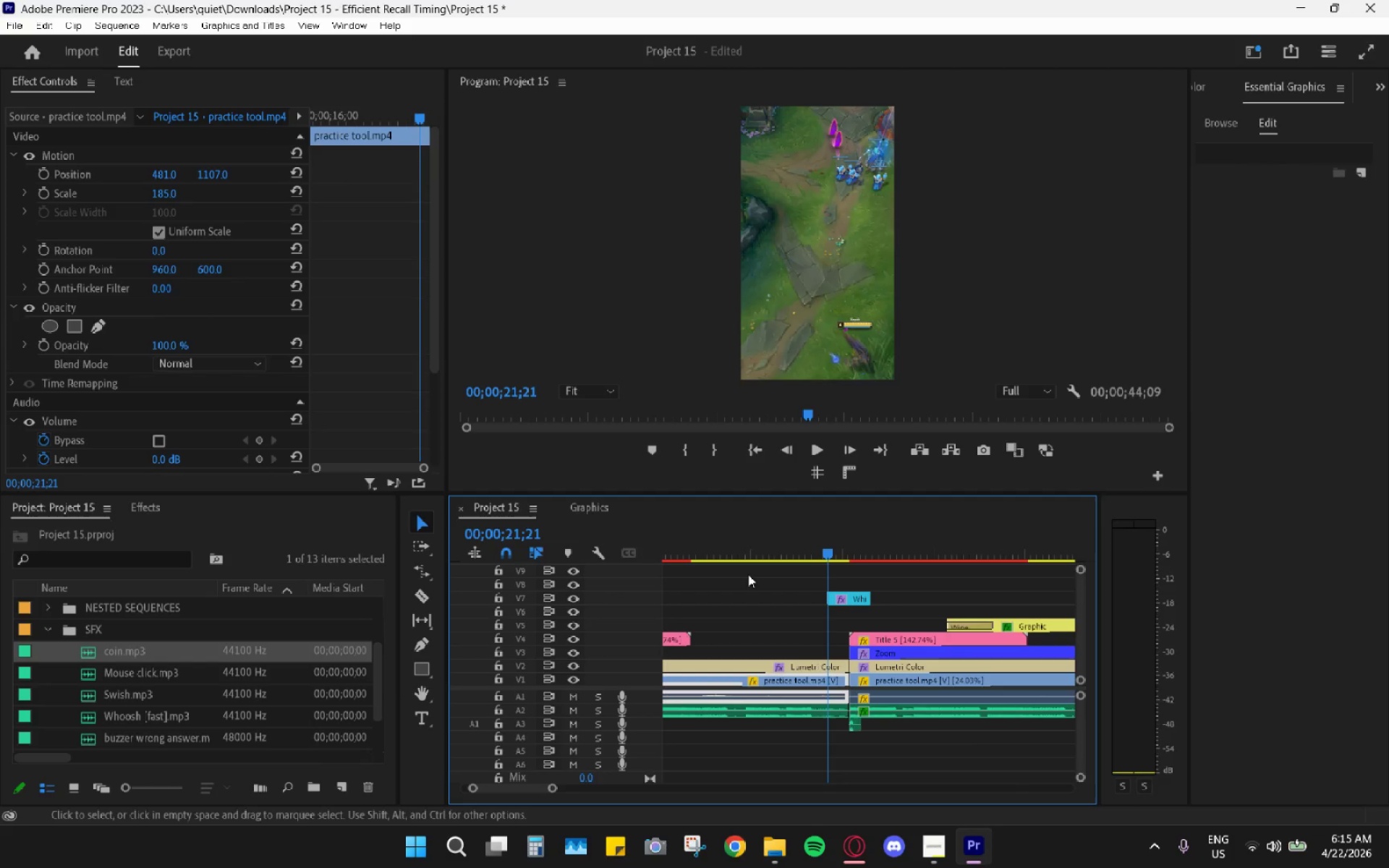 
key(Space)
 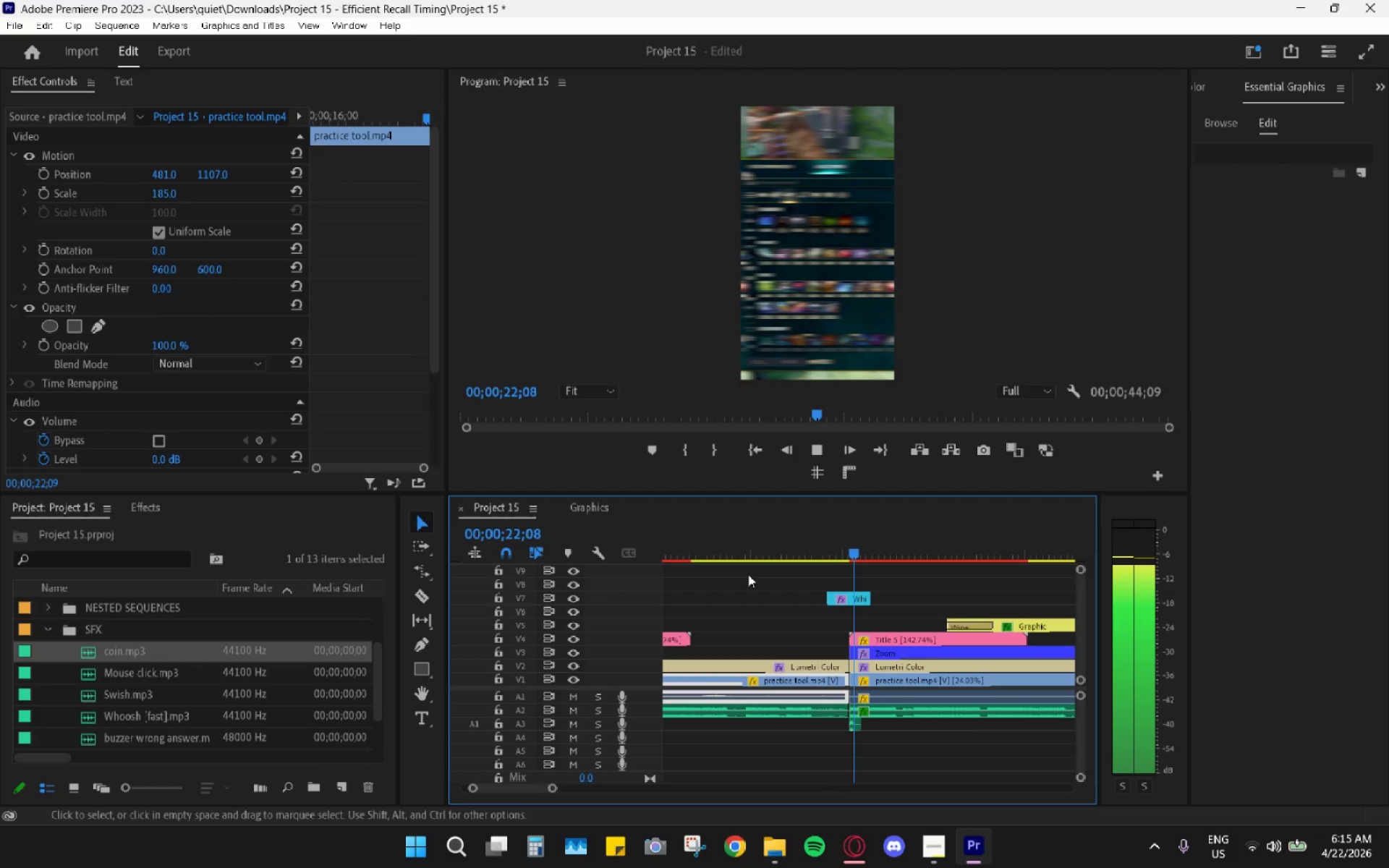 
key(Space)
 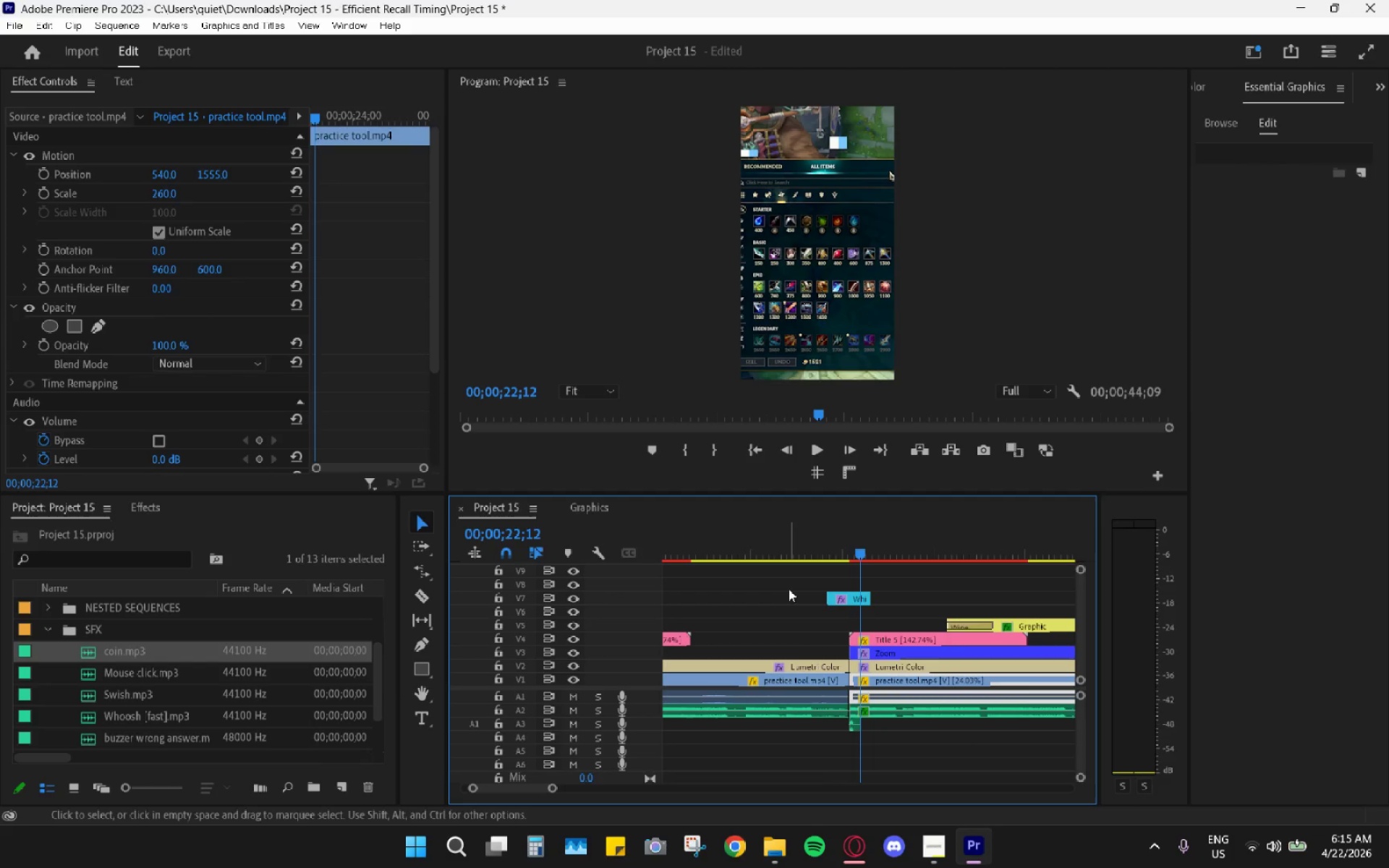 
hold_key(key=AltLeft, duration=0.62)
scroll: coordinate [826, 600], scroll_direction: down, amount: 9.0
 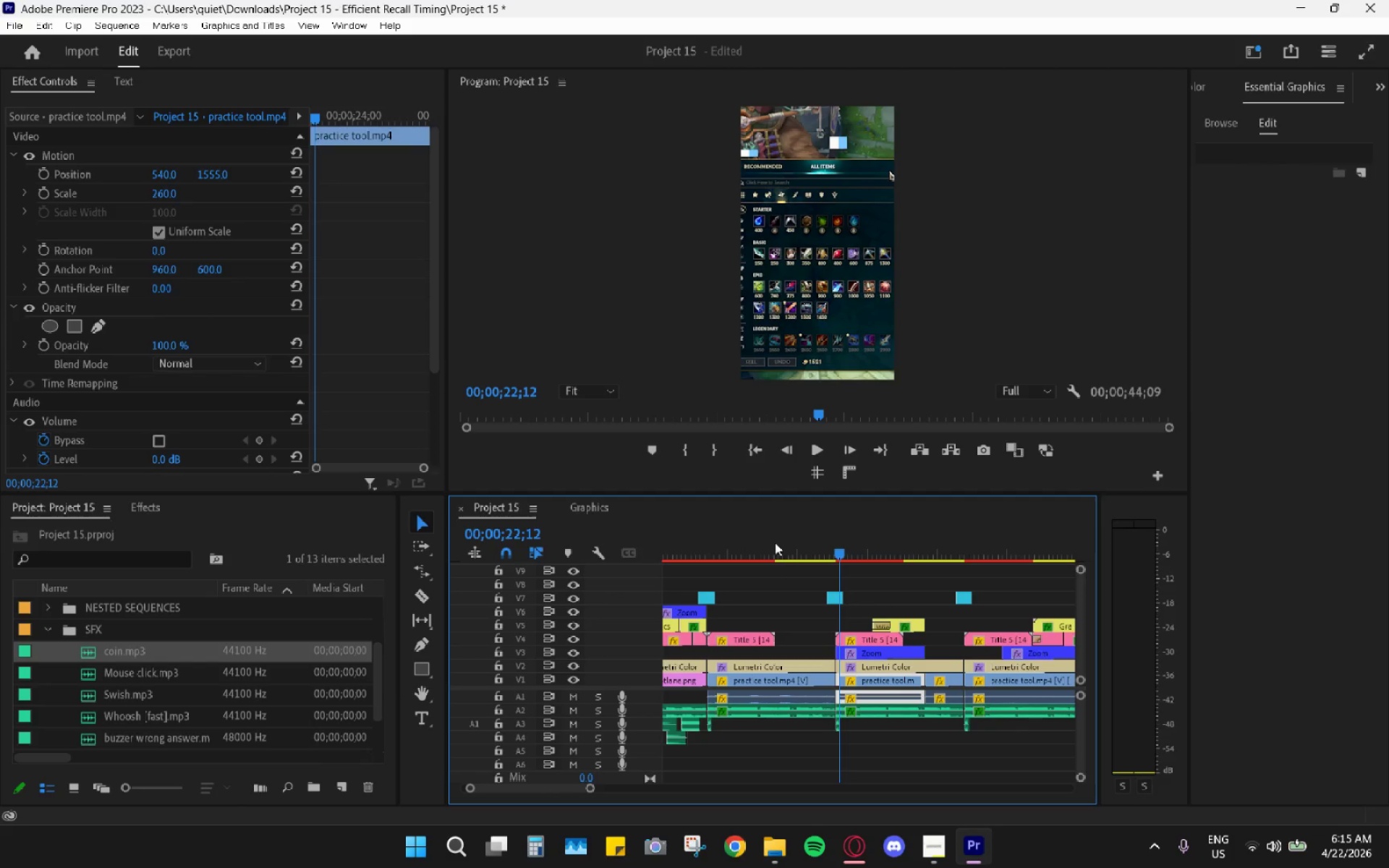 
left_click_drag(start_coordinate=[763, 534], to_coordinate=[717, 534])
 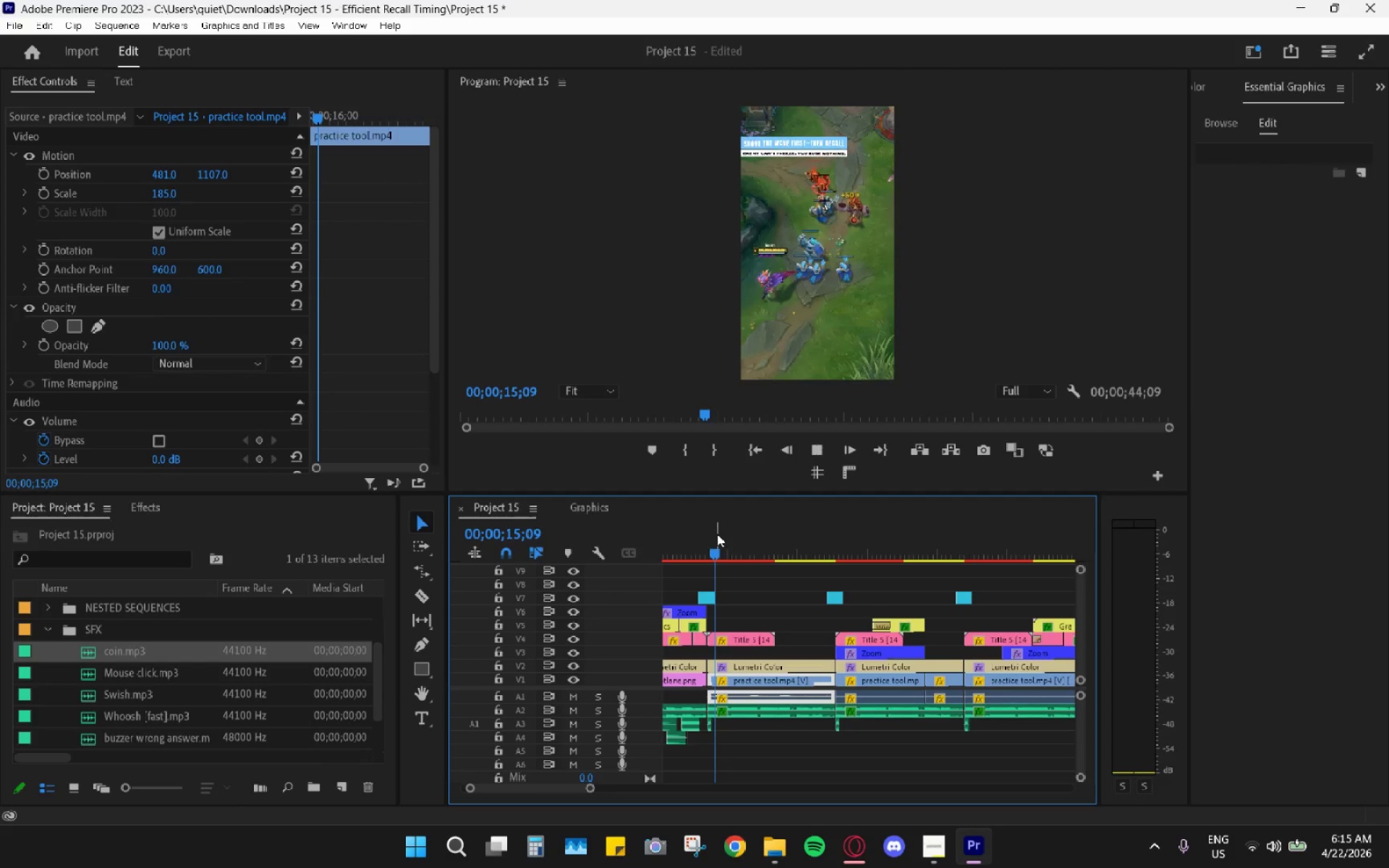 
key(Space)
 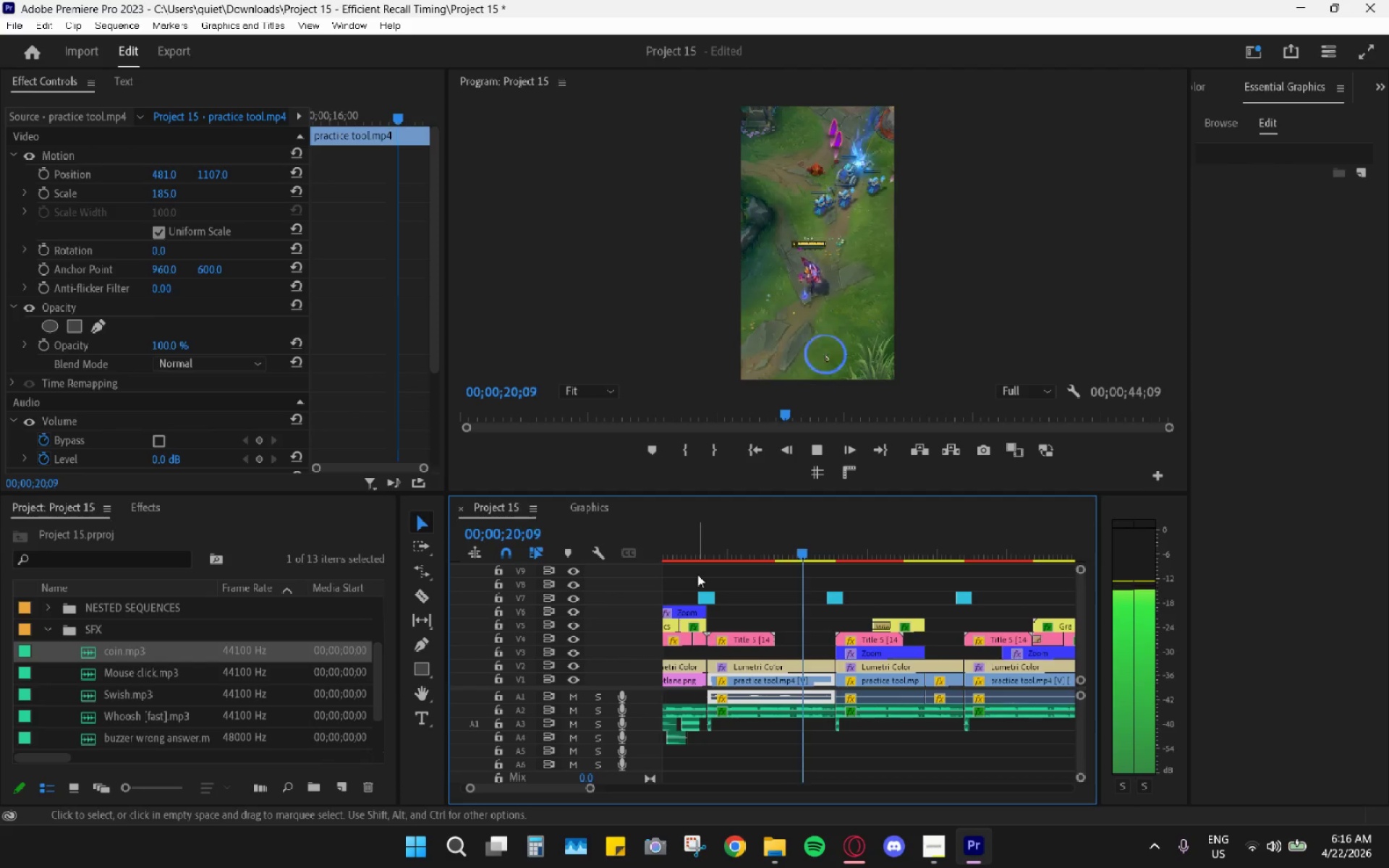 
wait(7.61)
 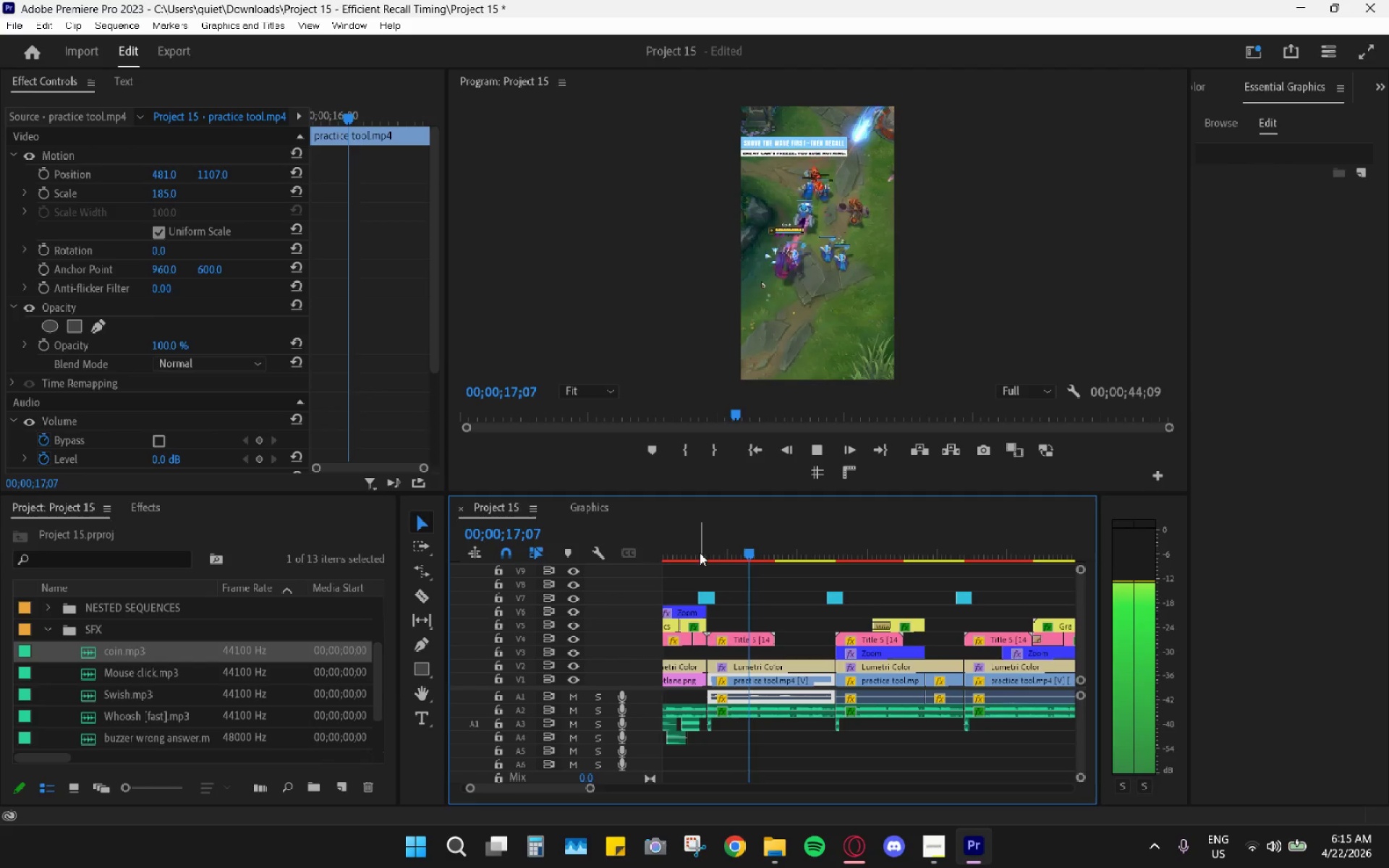 
key(Space)
 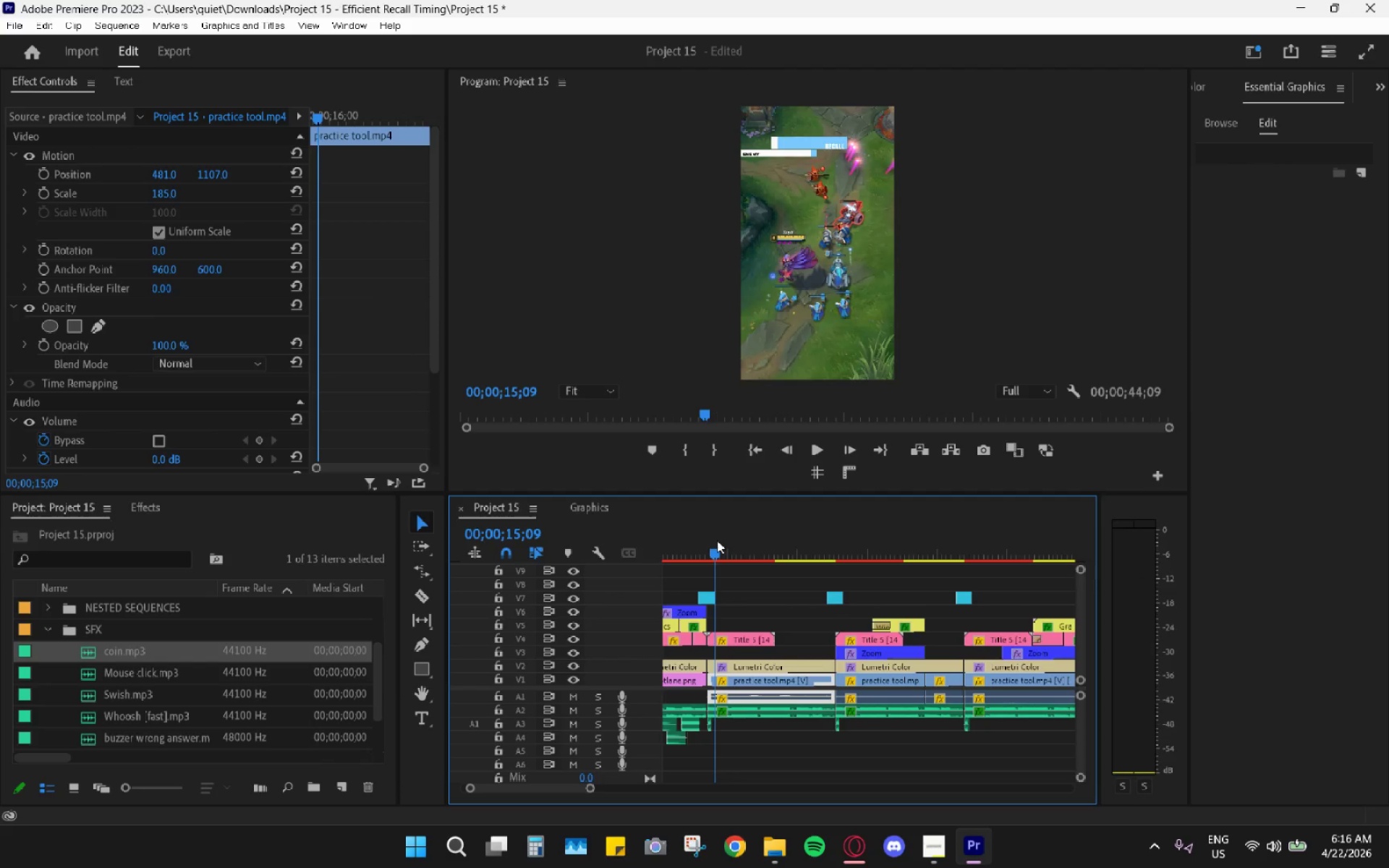 
key(Space)
 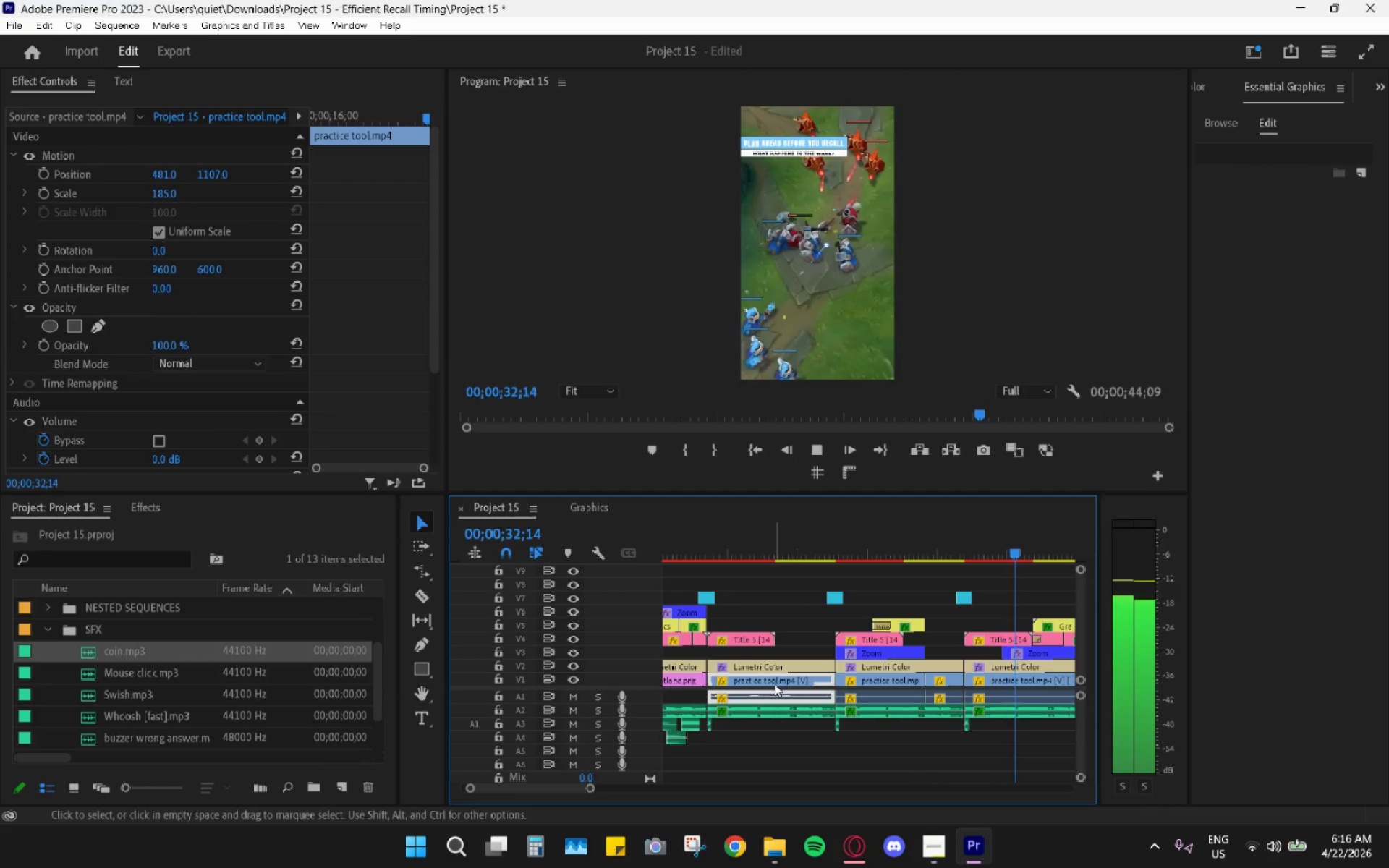 
wait(22.73)
 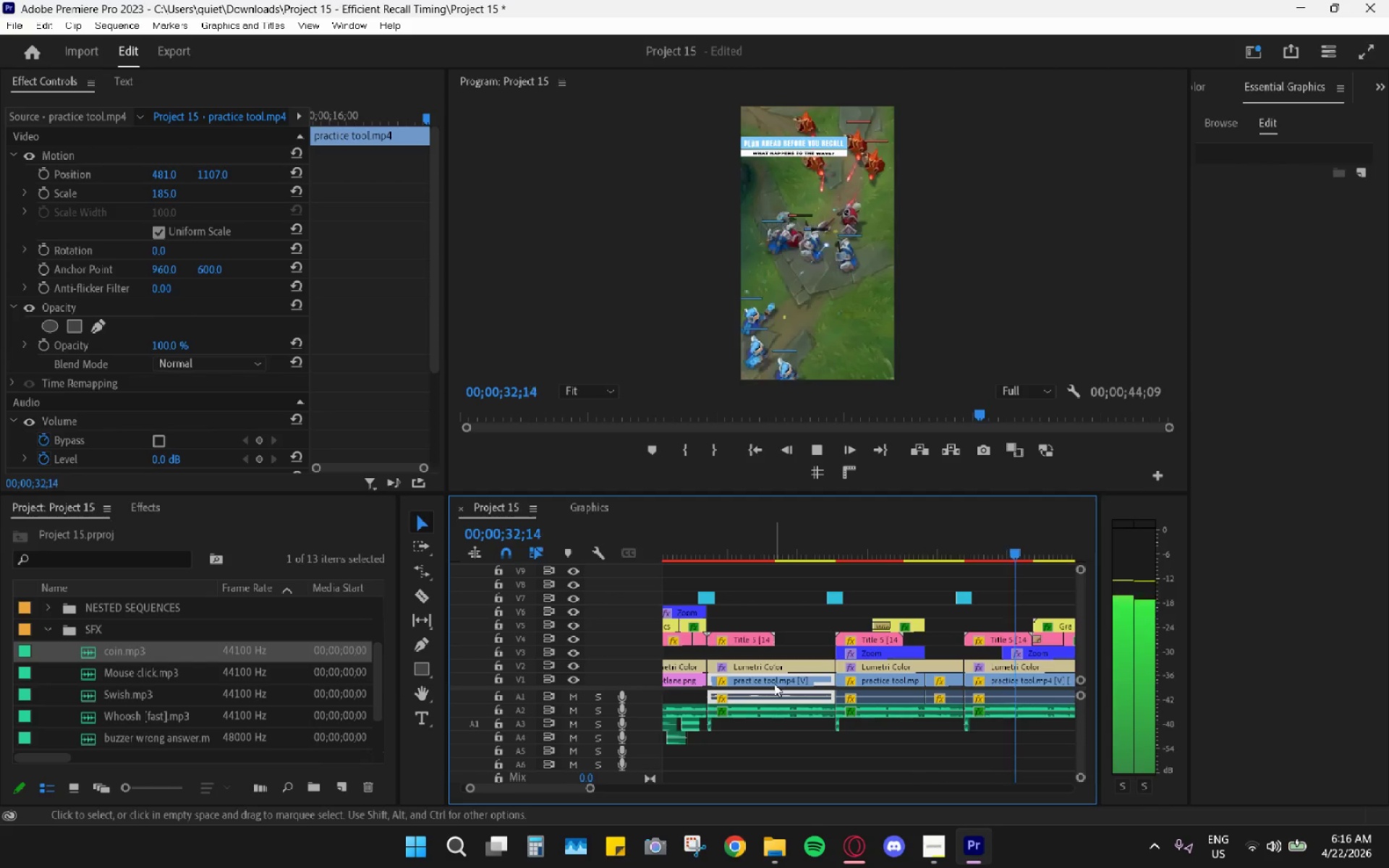 
key(Space)
 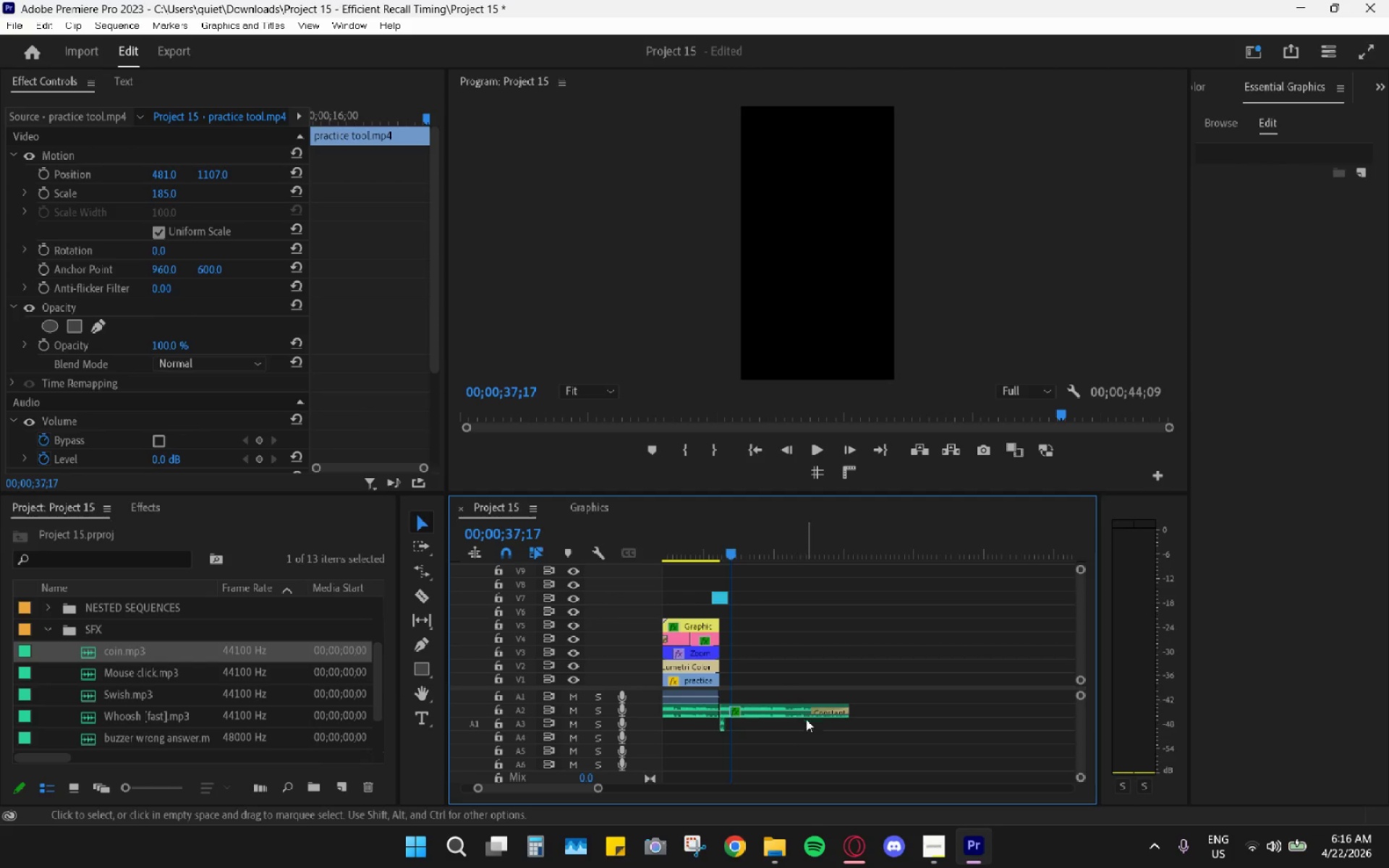 
hold_key(key=AltLeft, duration=0.67)
scroll: coordinate [790, 738], scroll_direction: none, amount: 0.0
 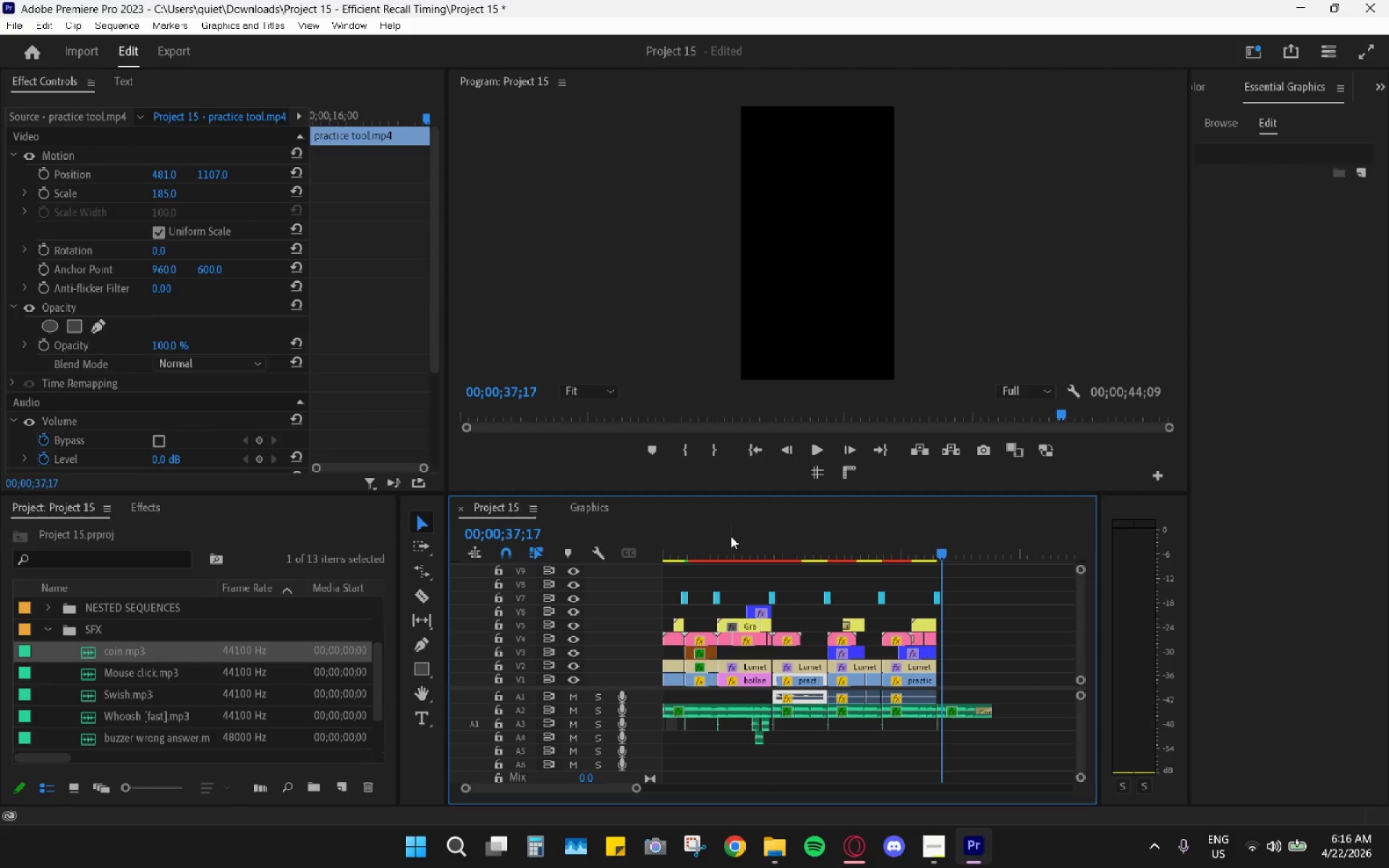 
left_click_drag(start_coordinate=[726, 535], to_coordinate=[634, 545])
 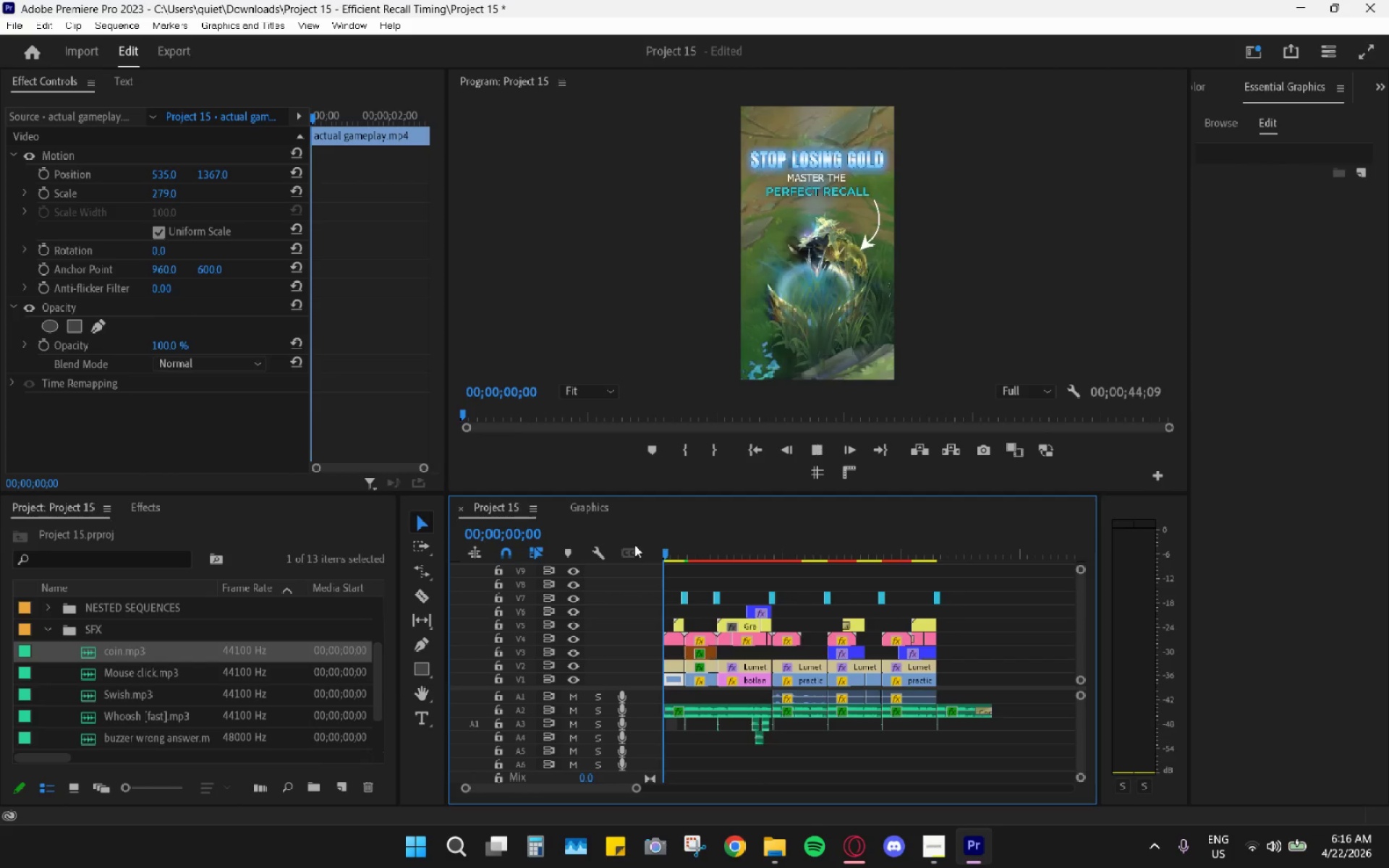 
key(Space)
 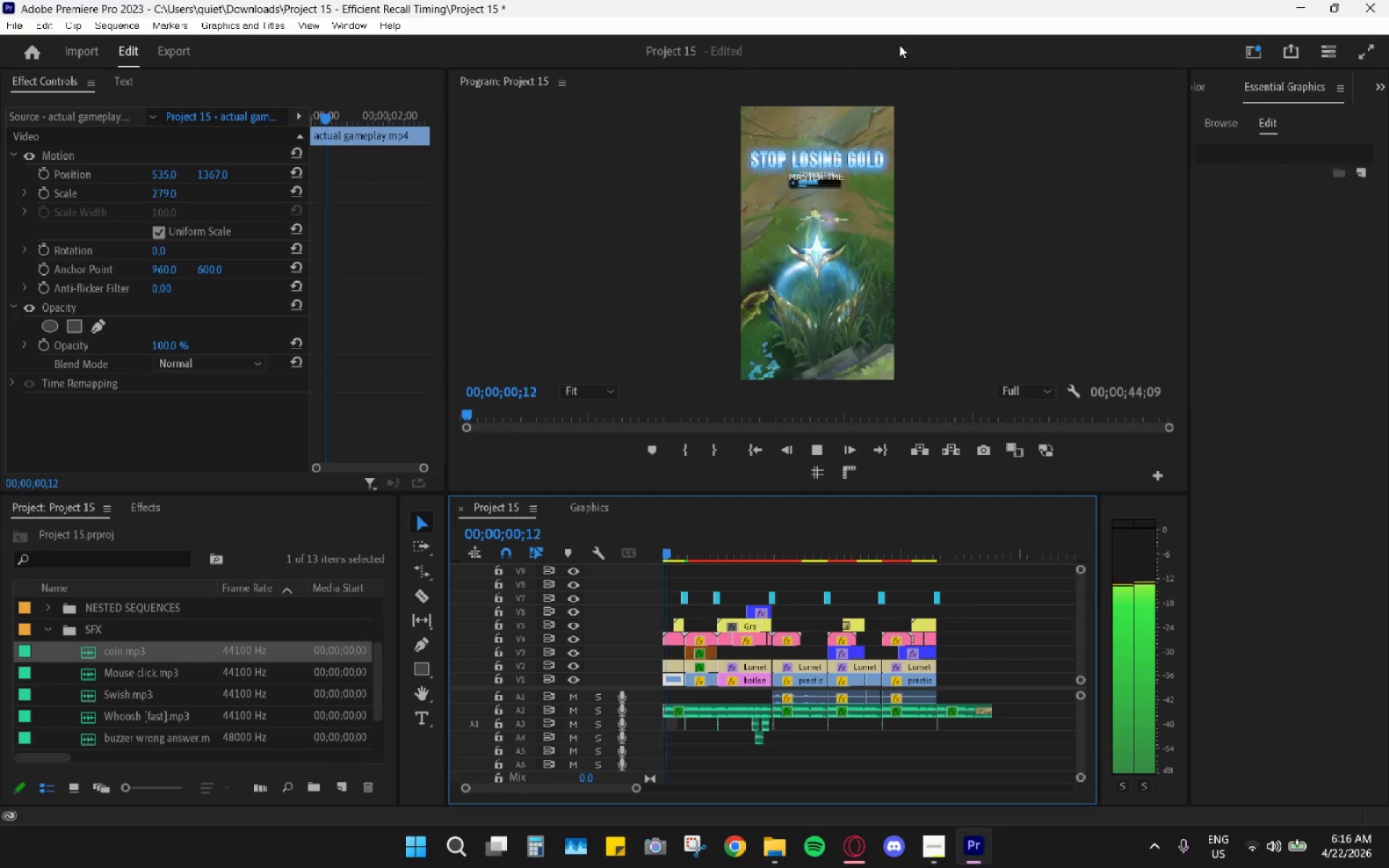 
key(Space)
 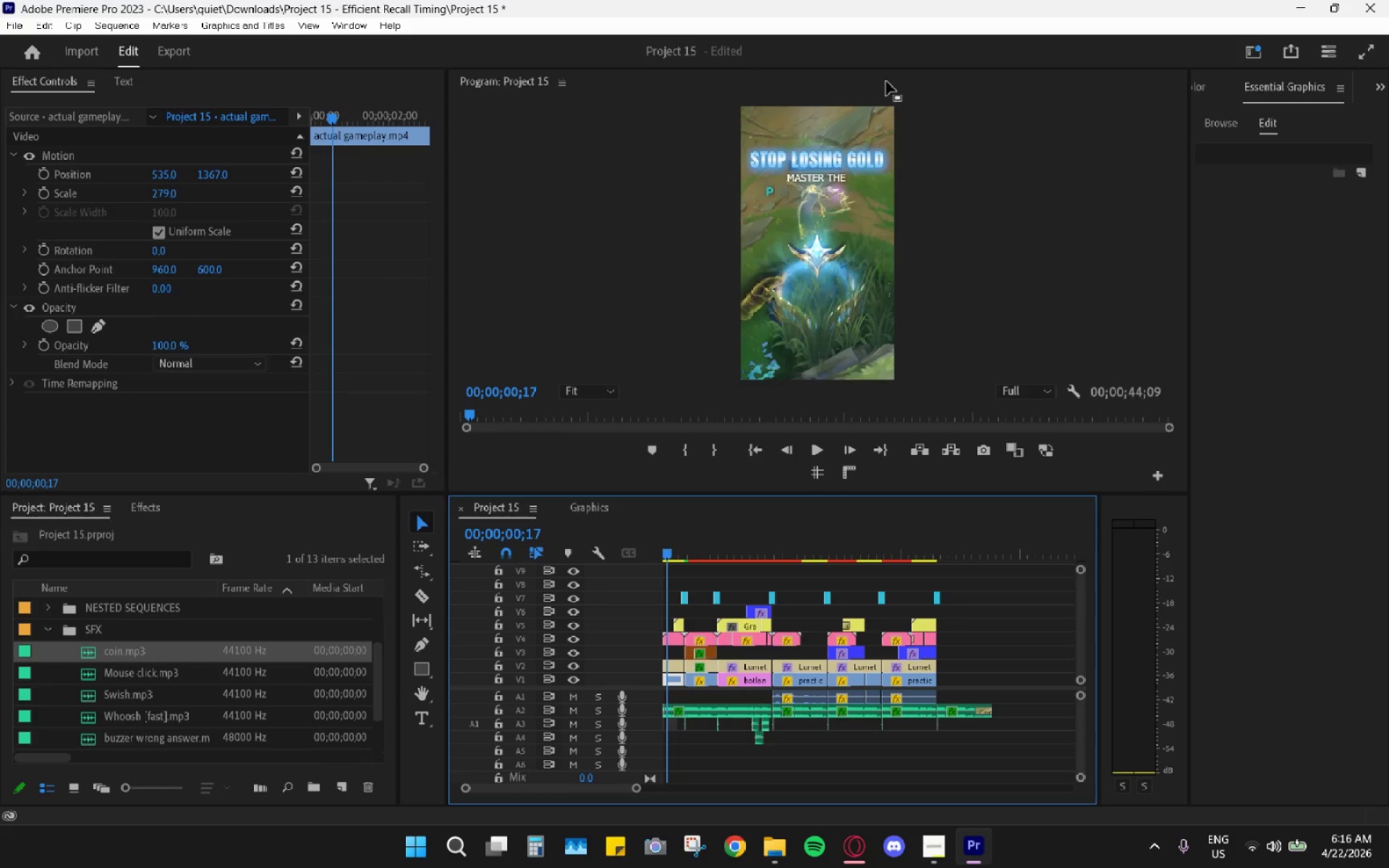 
double_click([886, 81])
 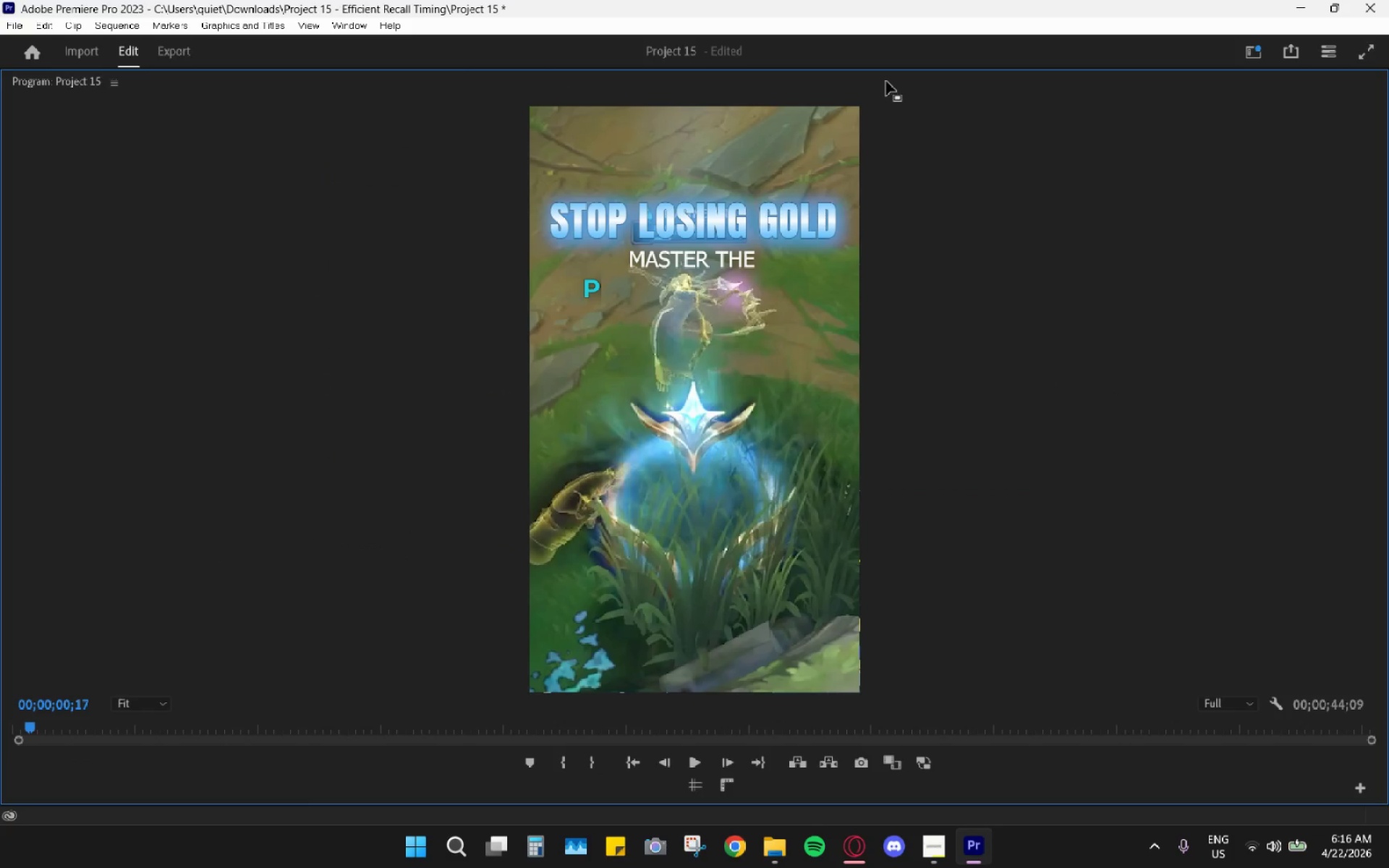 
key(Space)
 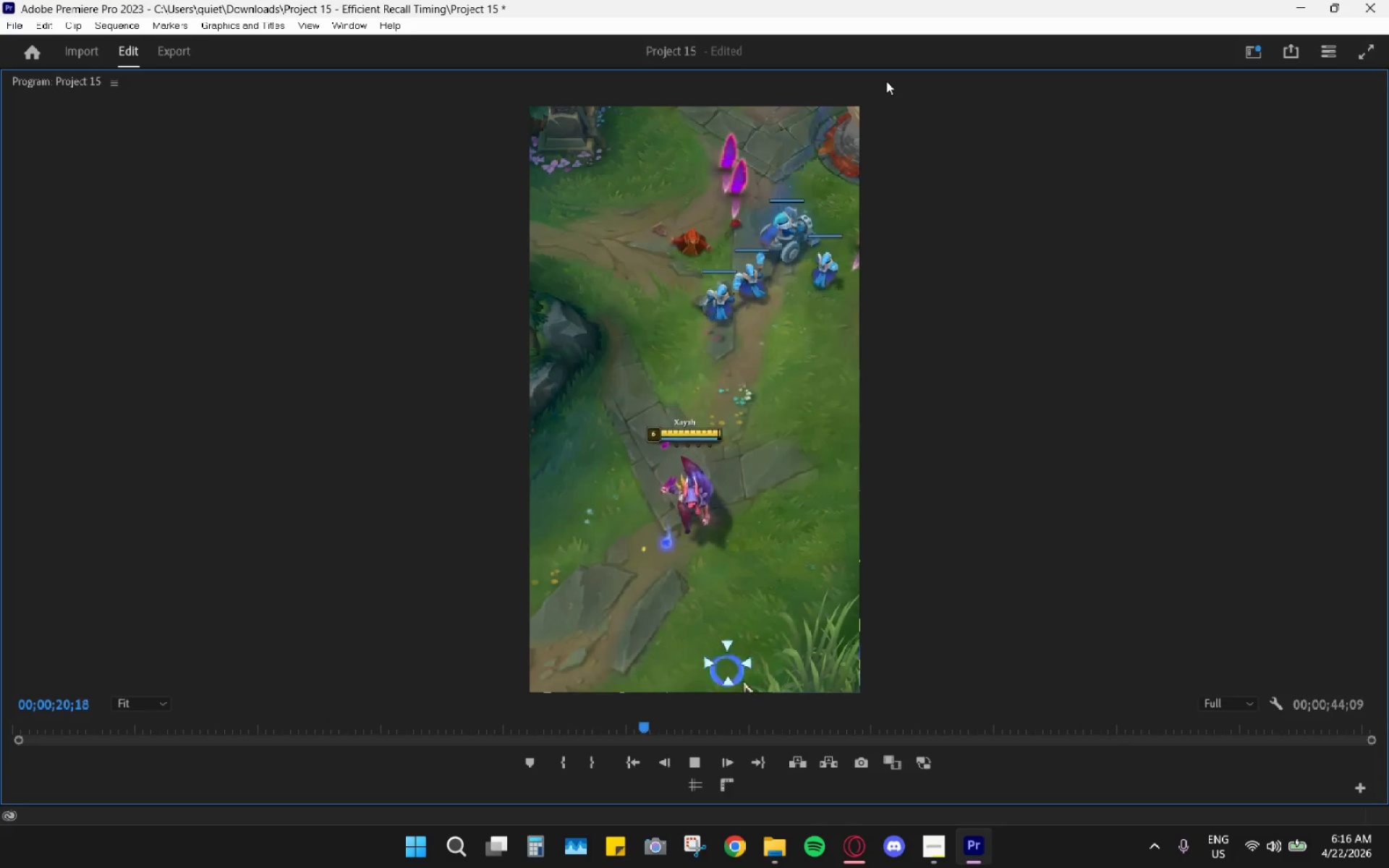 
wait(25.06)
 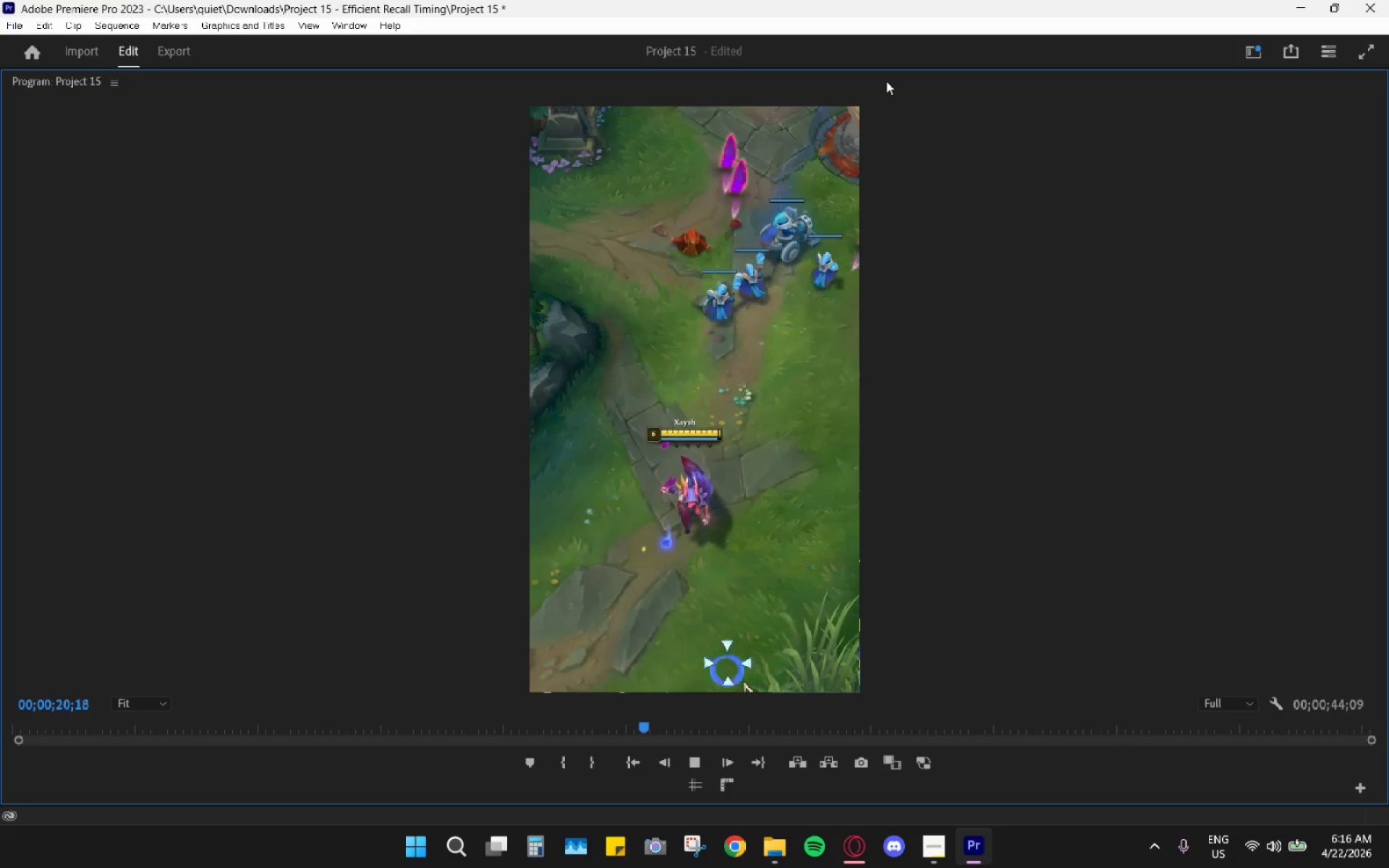 
key(Space)
 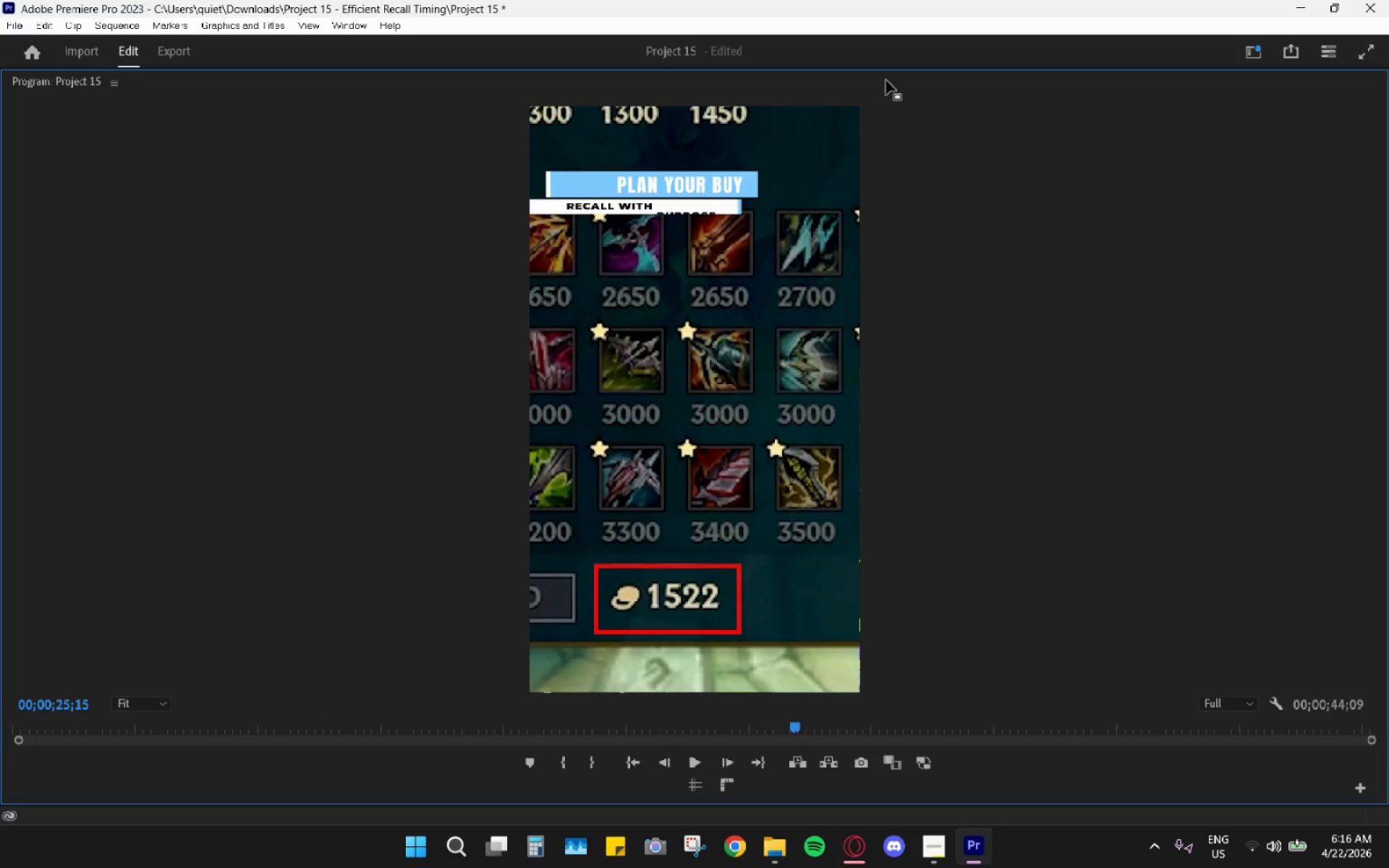 
double_click([886, 80])
 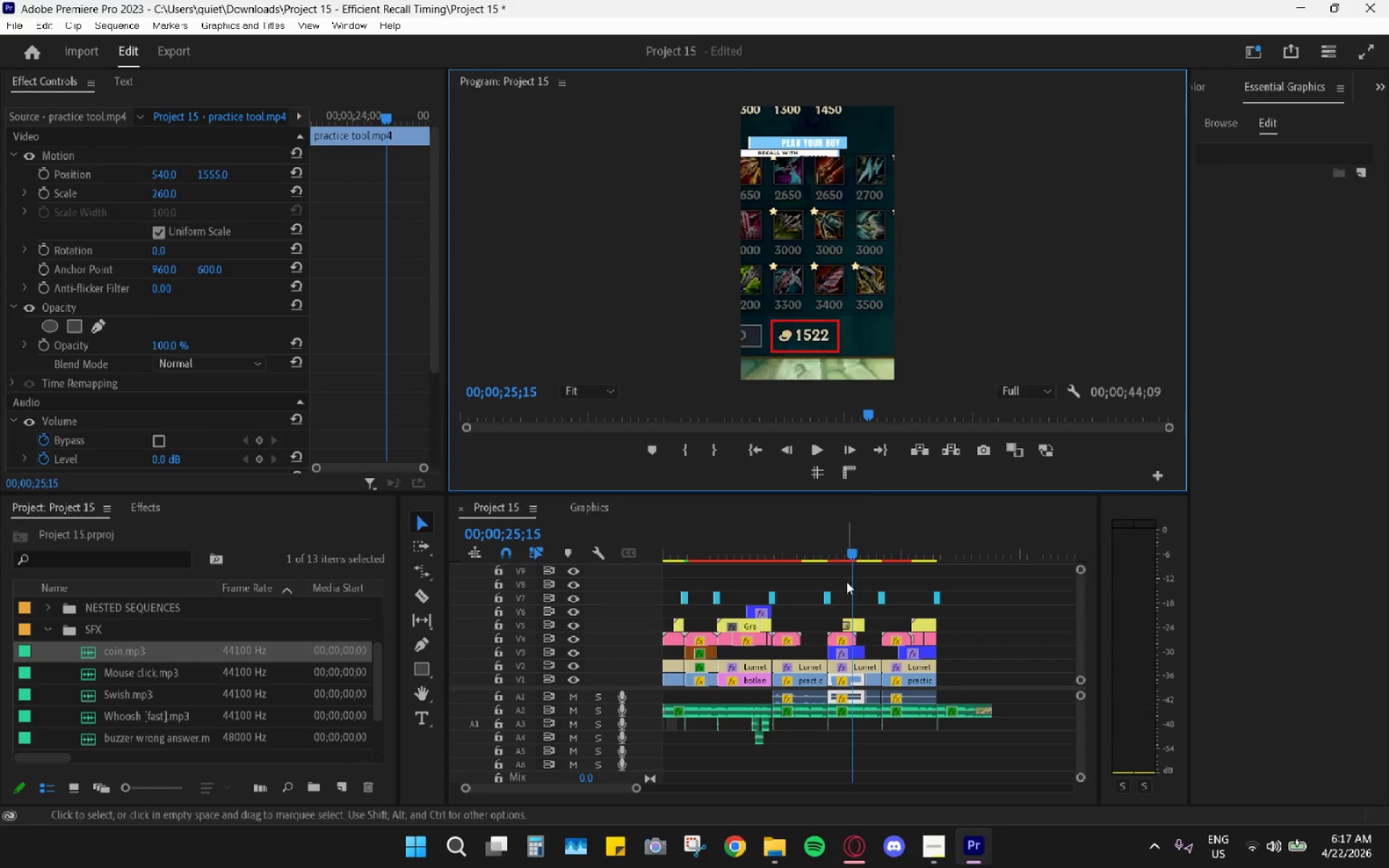 
hold_key(key=AltLeft, duration=1.05)
scroll: coordinate [843, 732], scroll_direction: up, amount: 16.0
 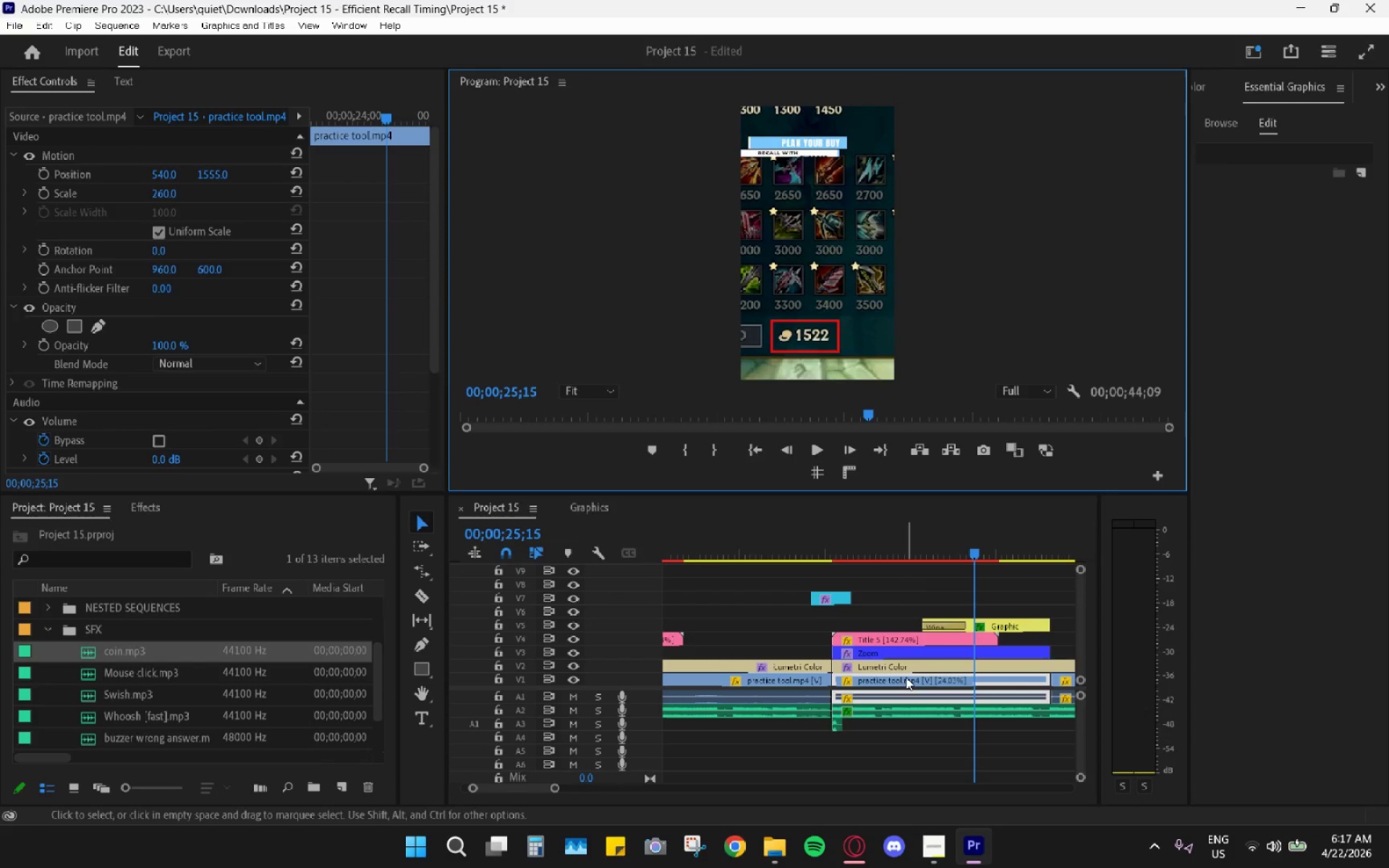 
scroll: coordinate [906, 676], scroll_direction: down, amount: 3.0
 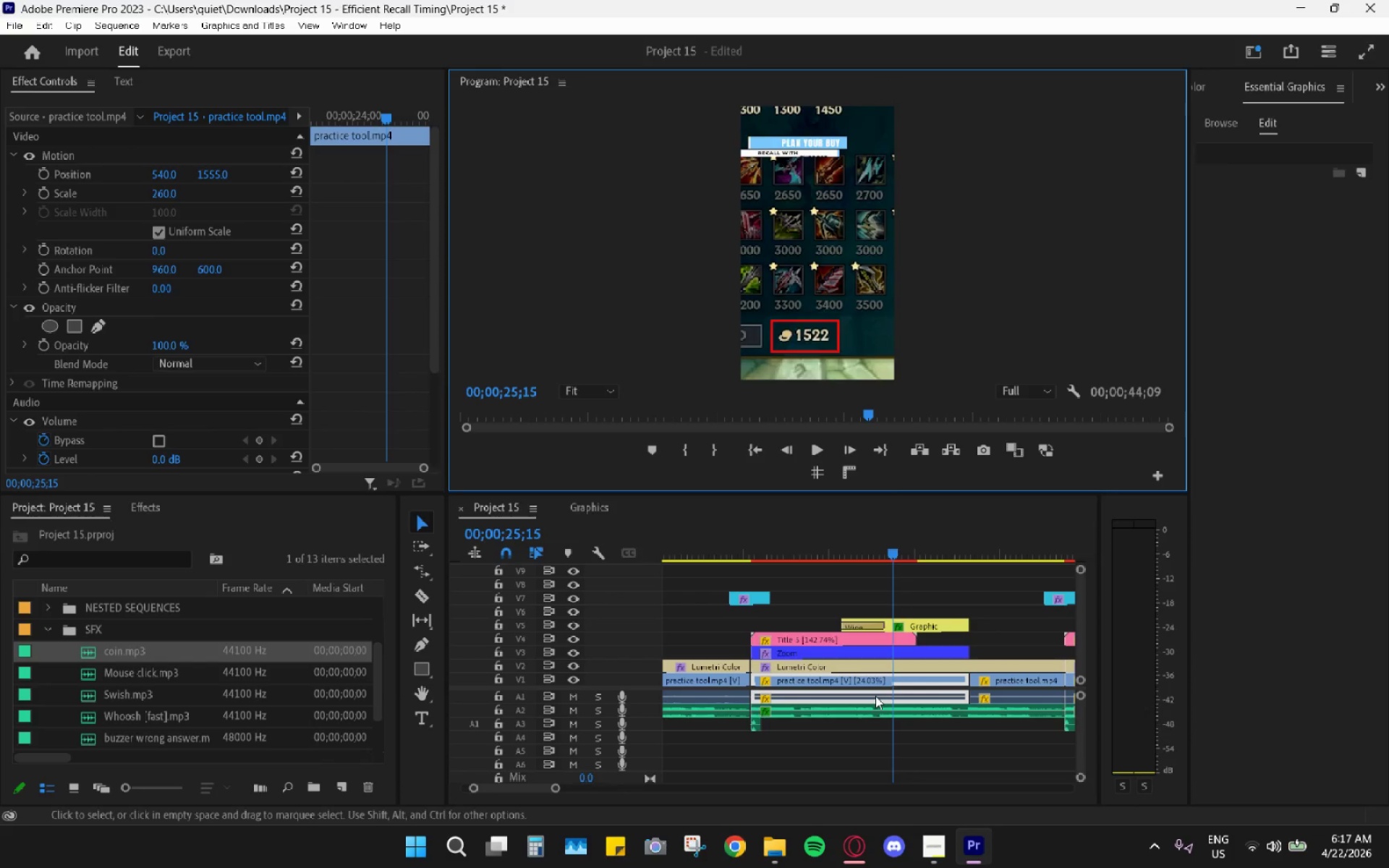 
hold_key(key=AltLeft, duration=0.34)
scroll: coordinate [871, 704], scroll_direction: up, amount: 1.0
 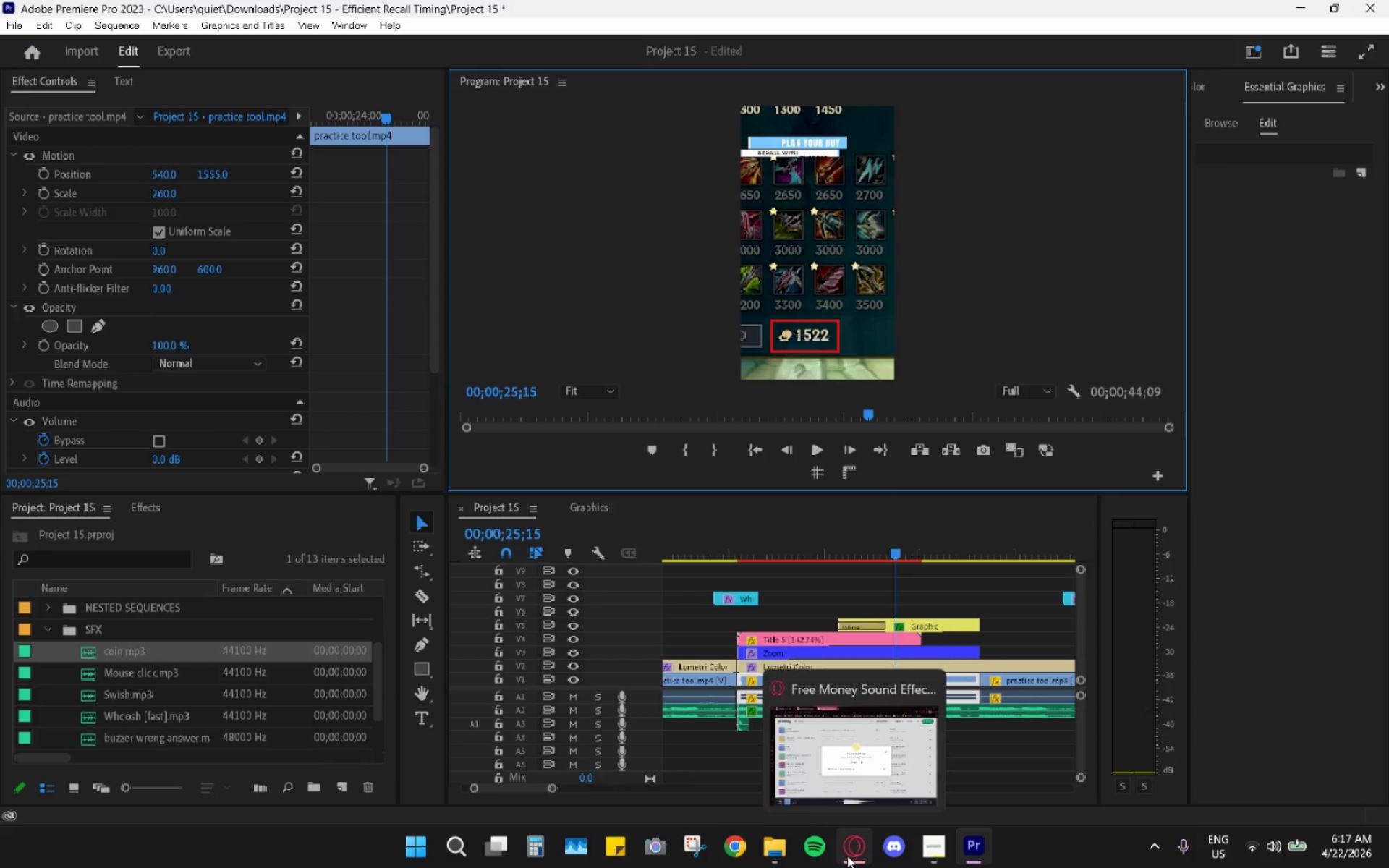 
left_click([847, 856])
 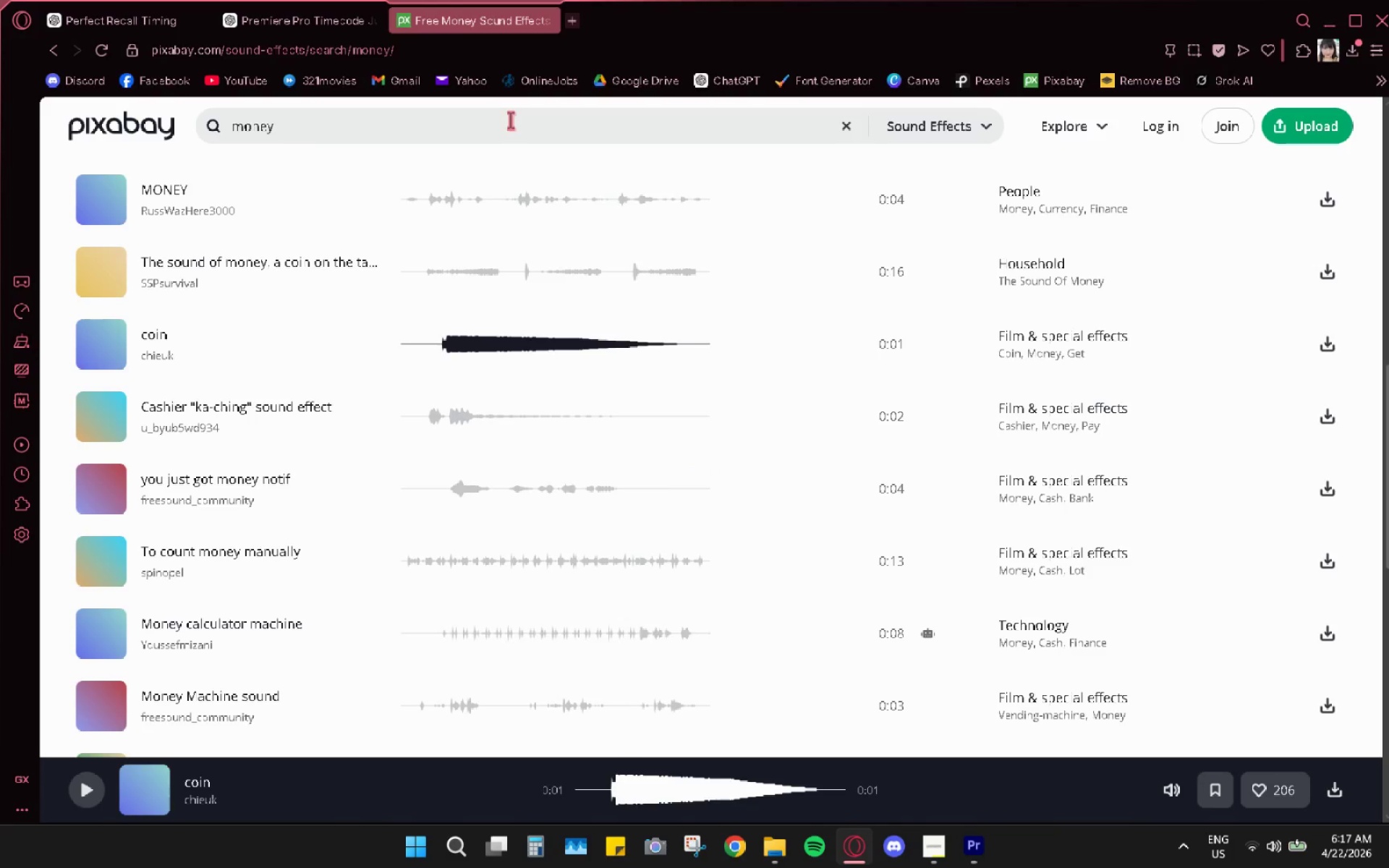 
double_click([474, 129])
 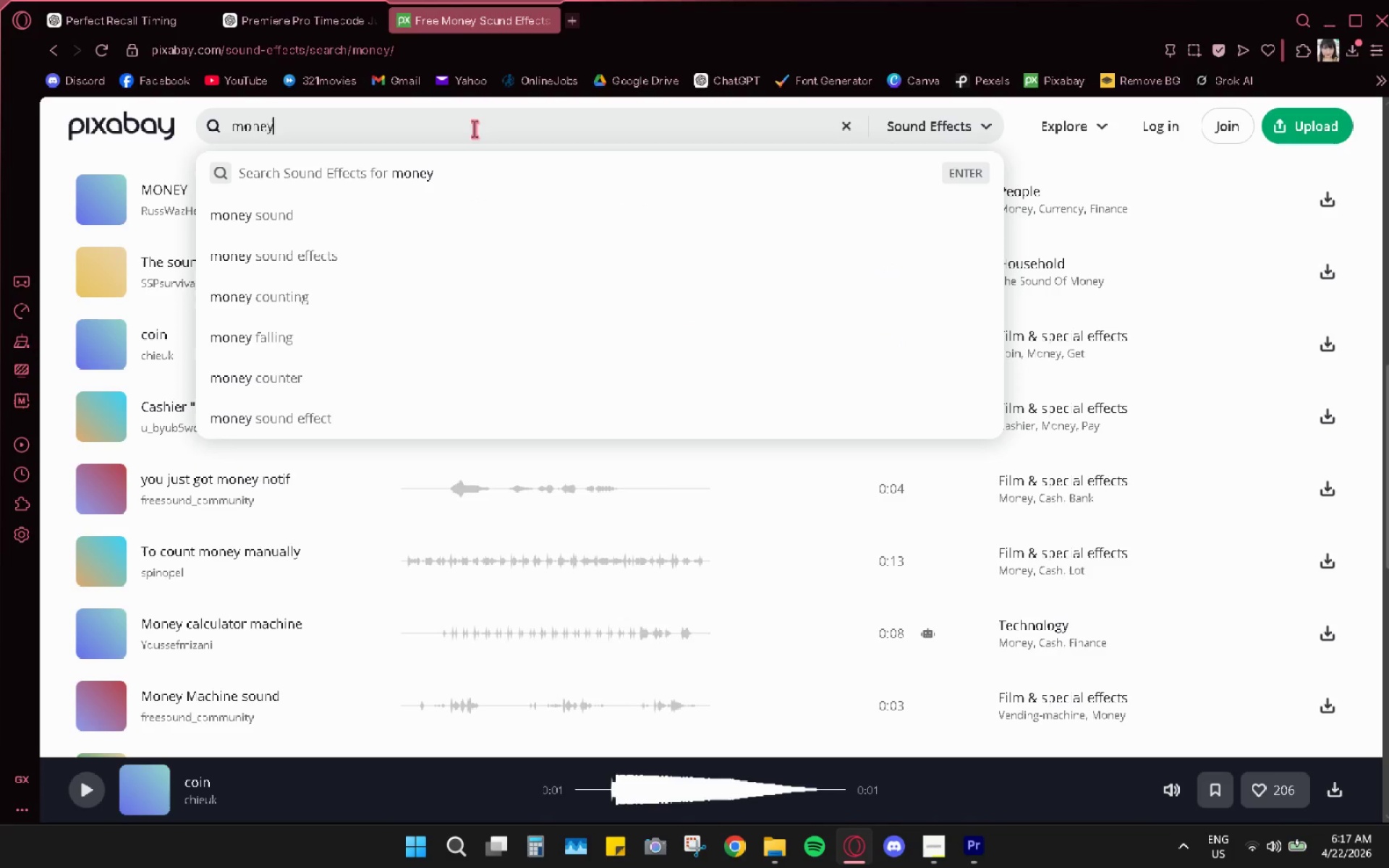 
triple_click([474, 129])
 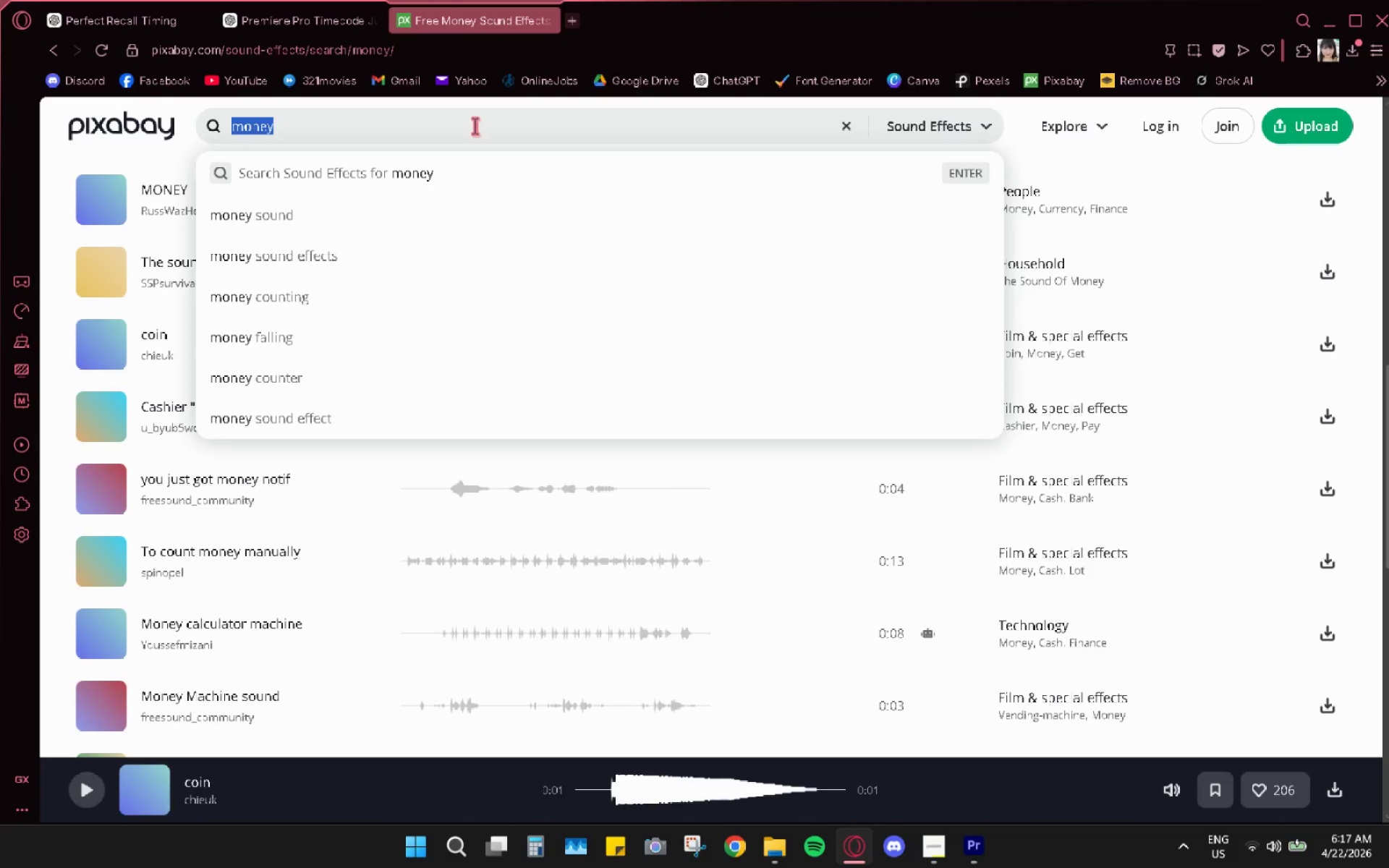 
type(wipe)
 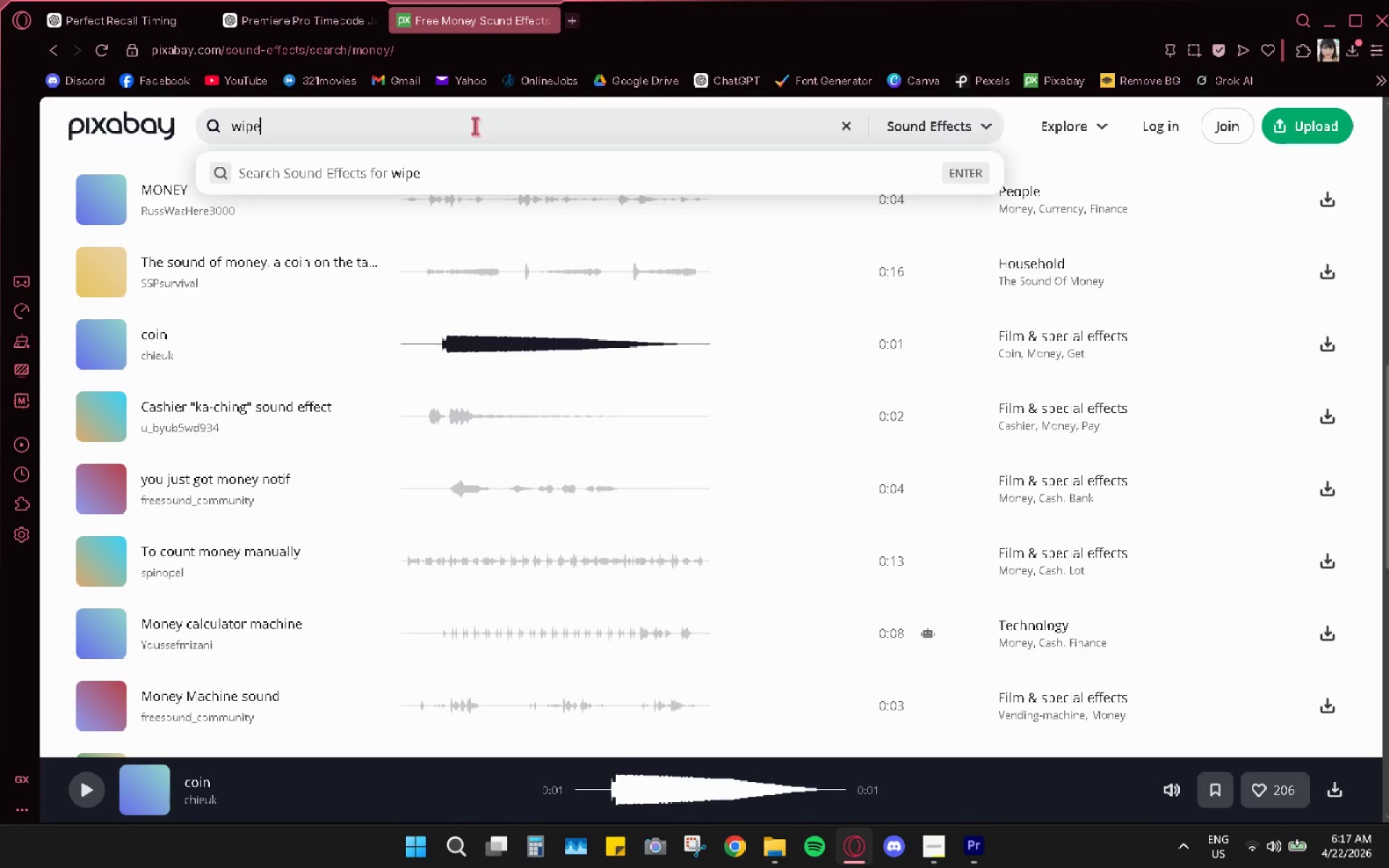 
key(Enter)
 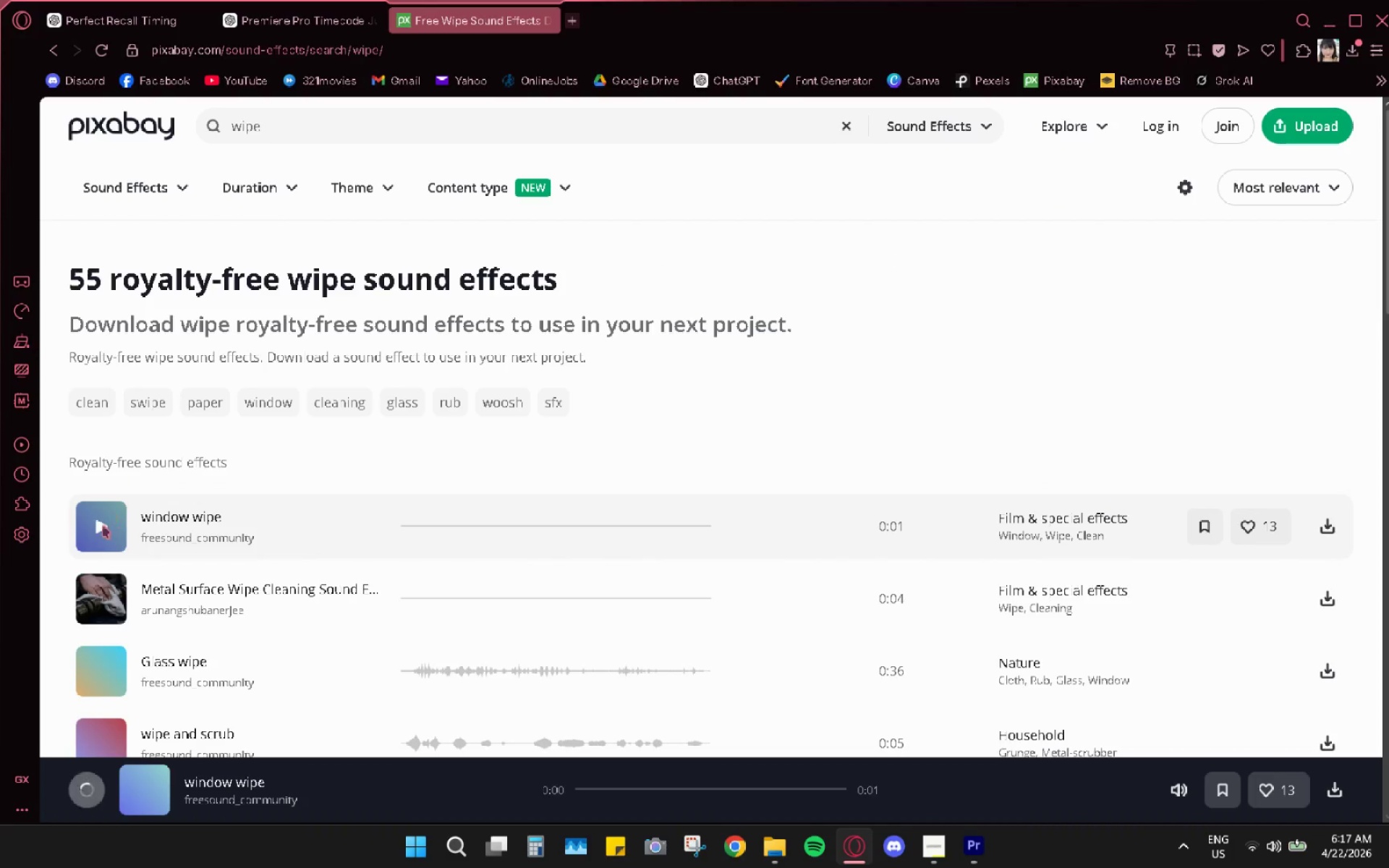 
left_click([93, 592])
 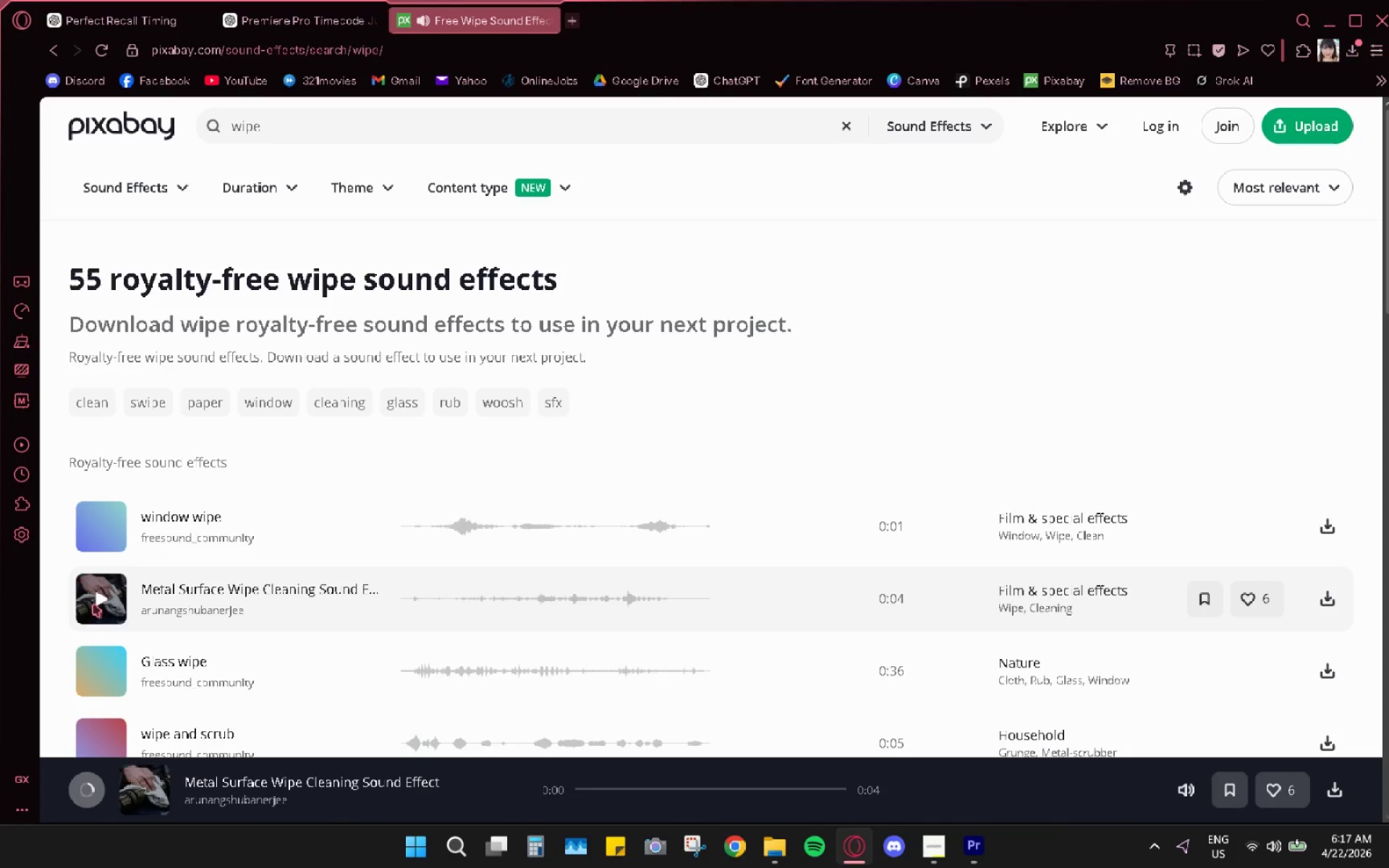 
left_click([93, 603])
 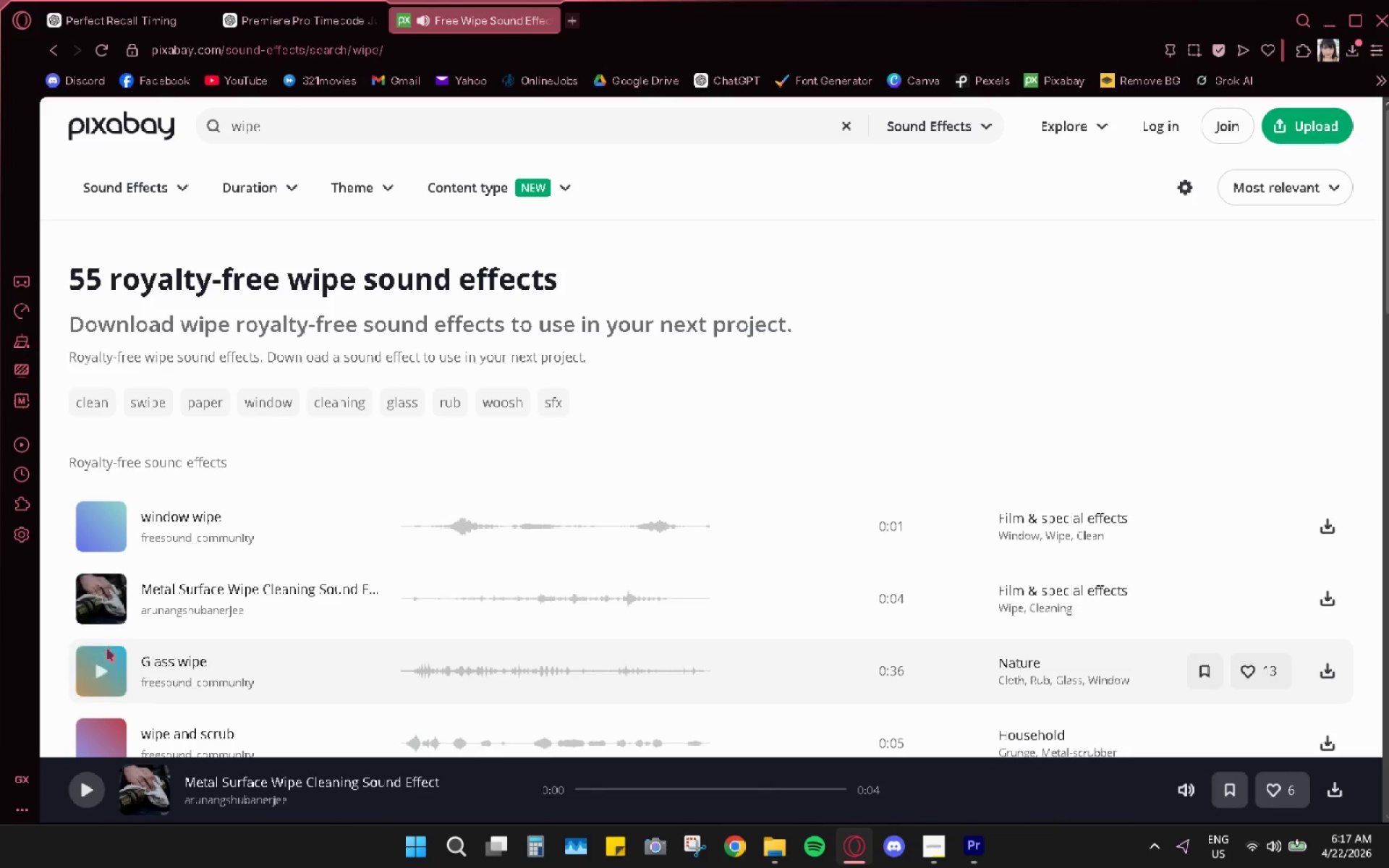 
left_click([105, 661])
 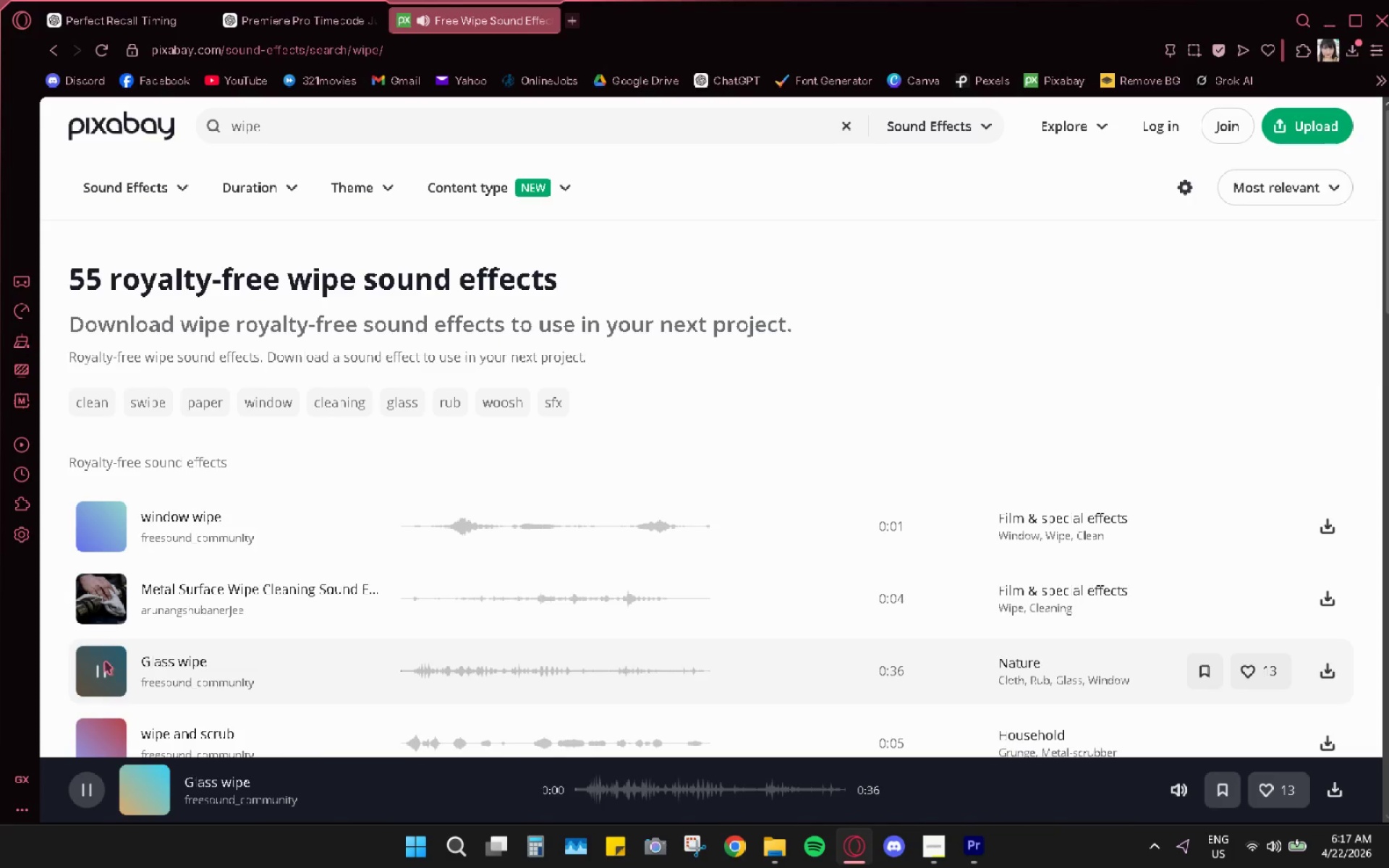 
scroll: coordinate [105, 661], scroll_direction: down, amount: 5.0
 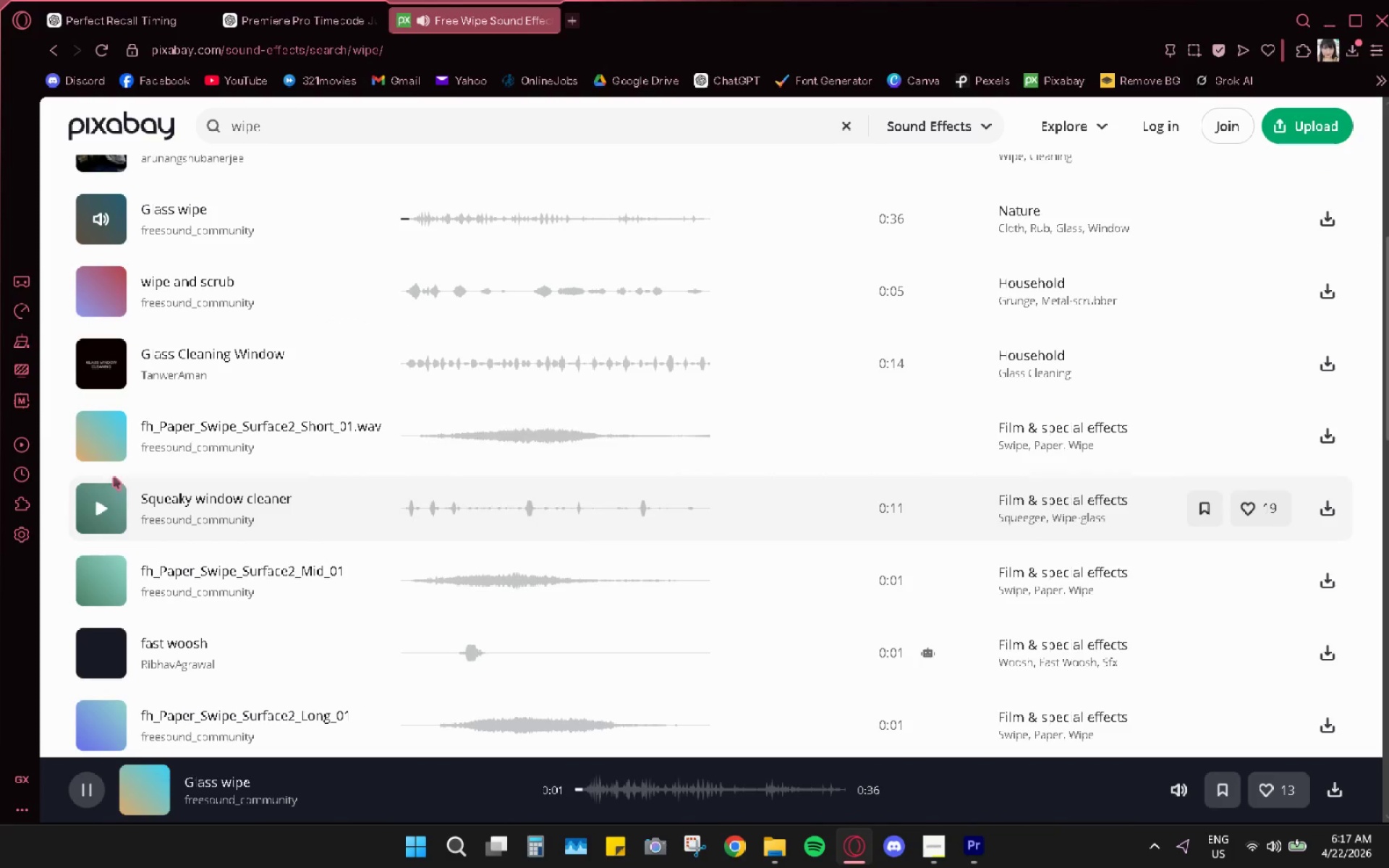 
left_click([107, 438])
 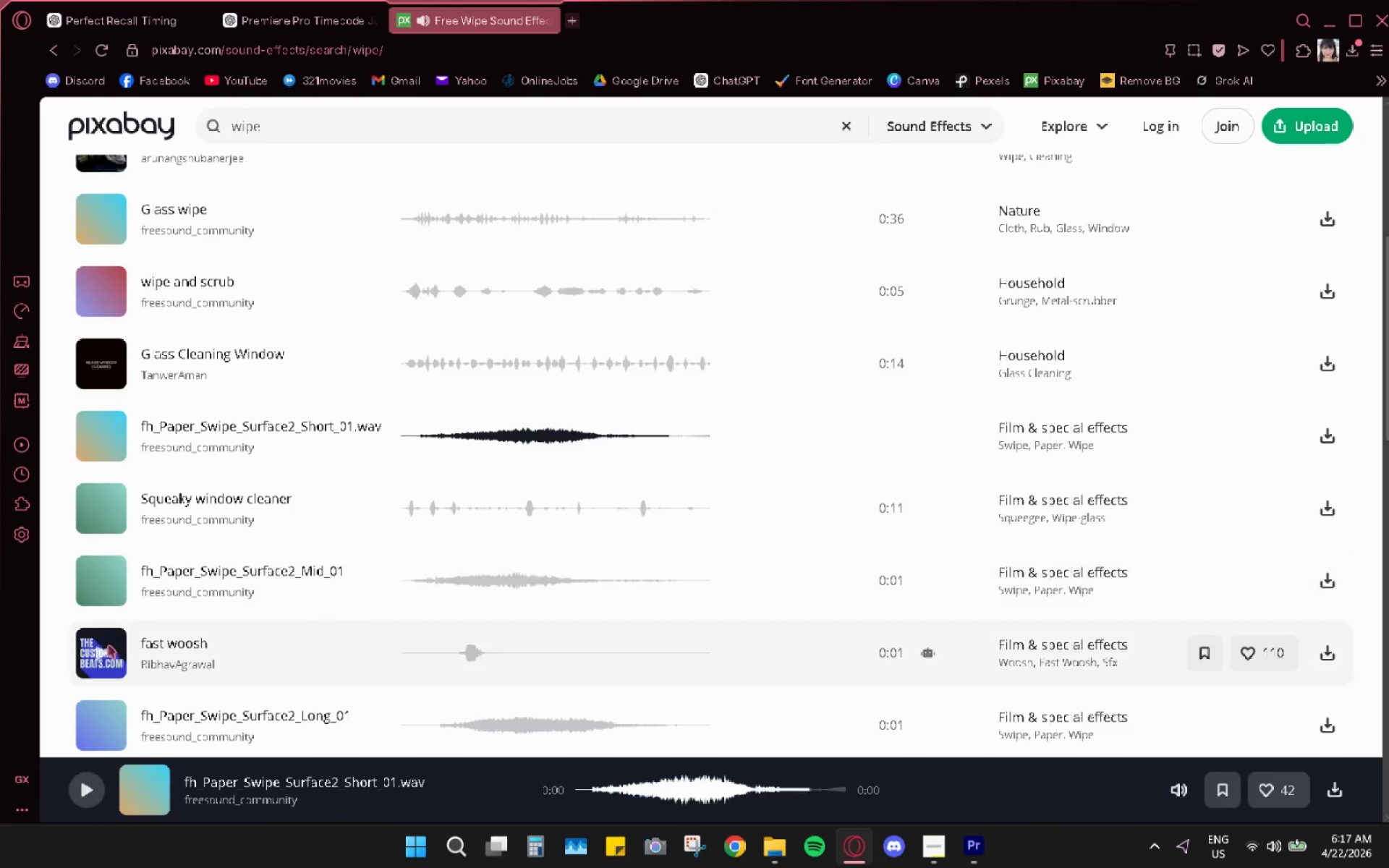 
left_click([101, 658])
 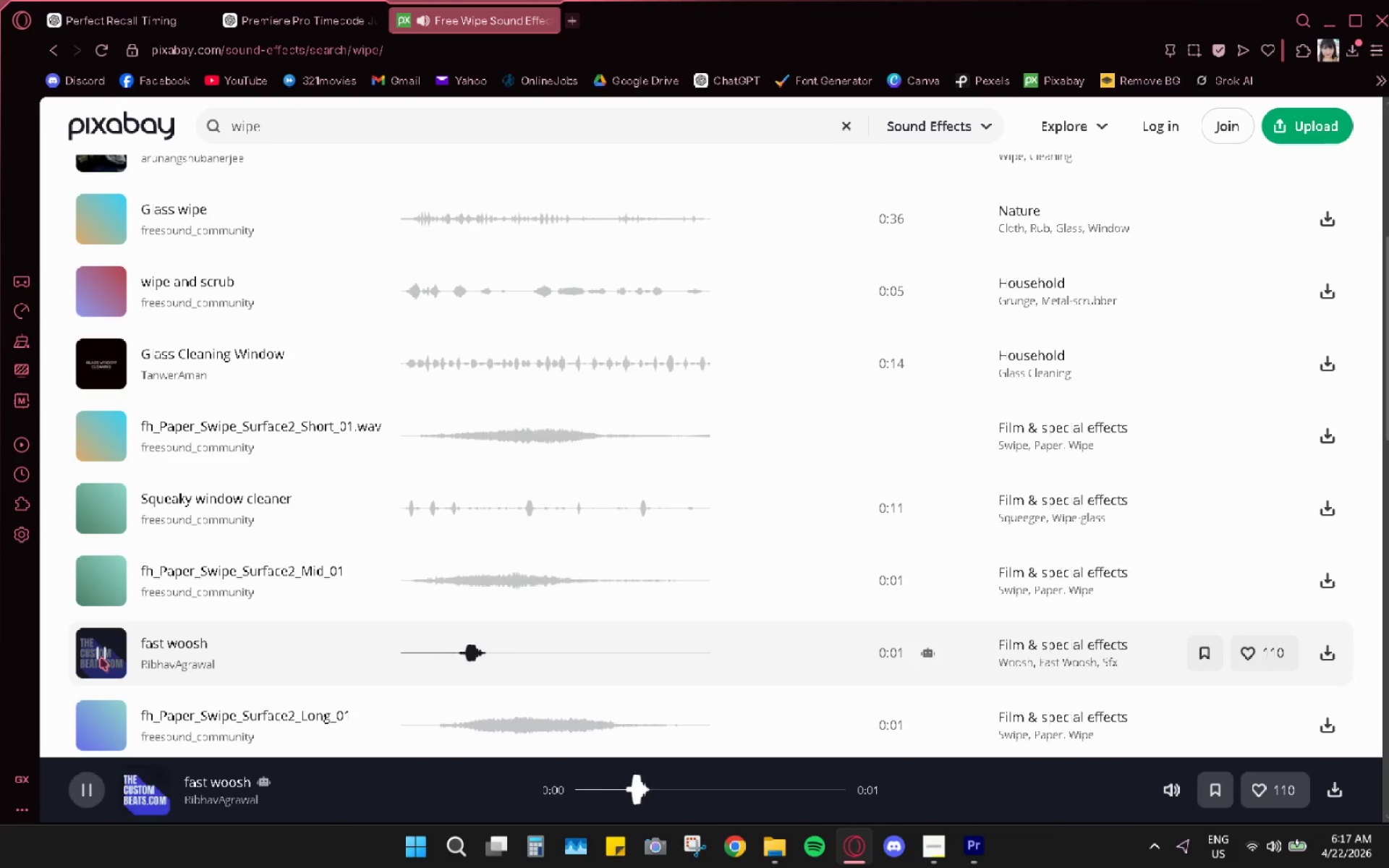 
left_click([101, 658])
 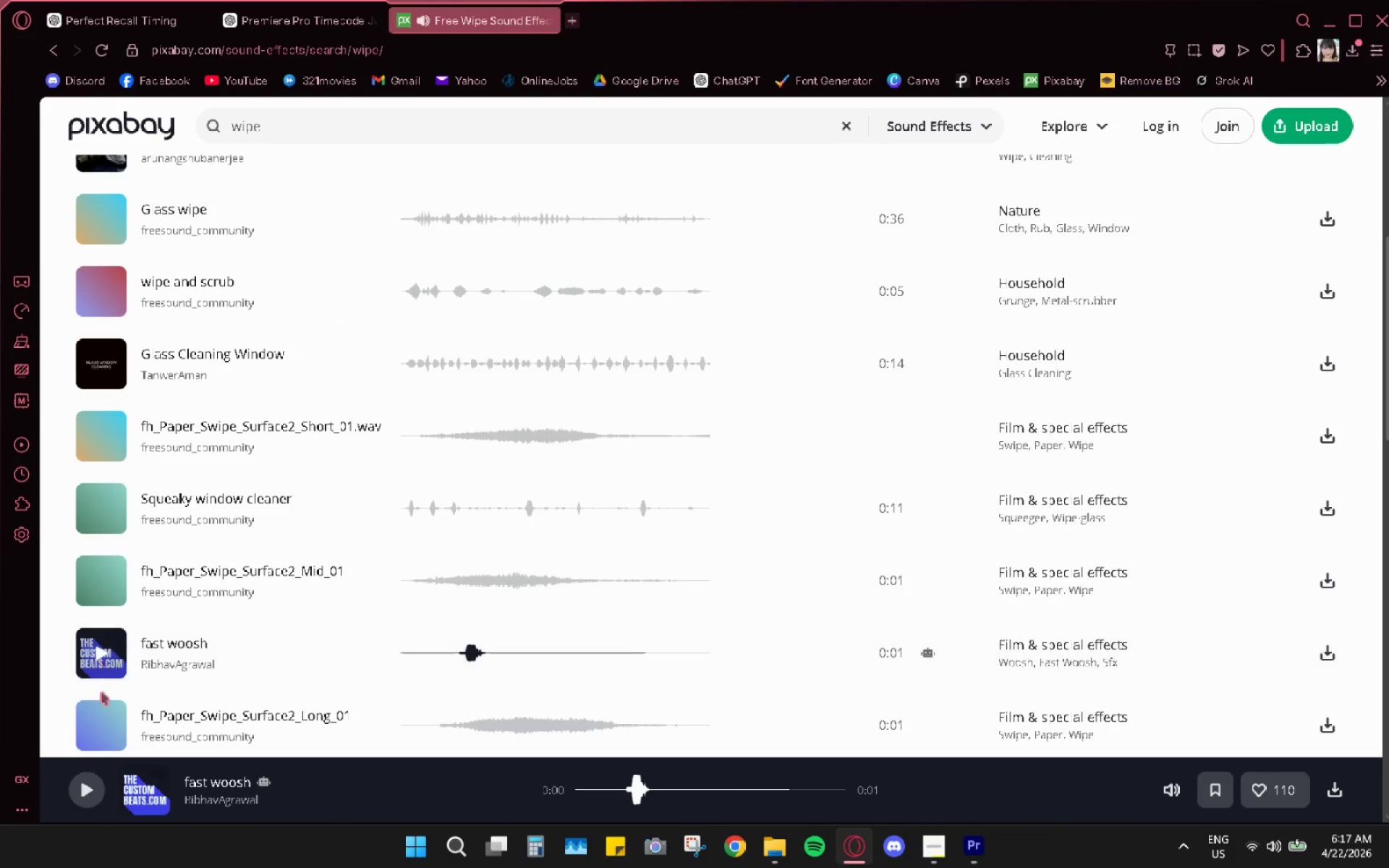 
mouse_move([103, 694])
 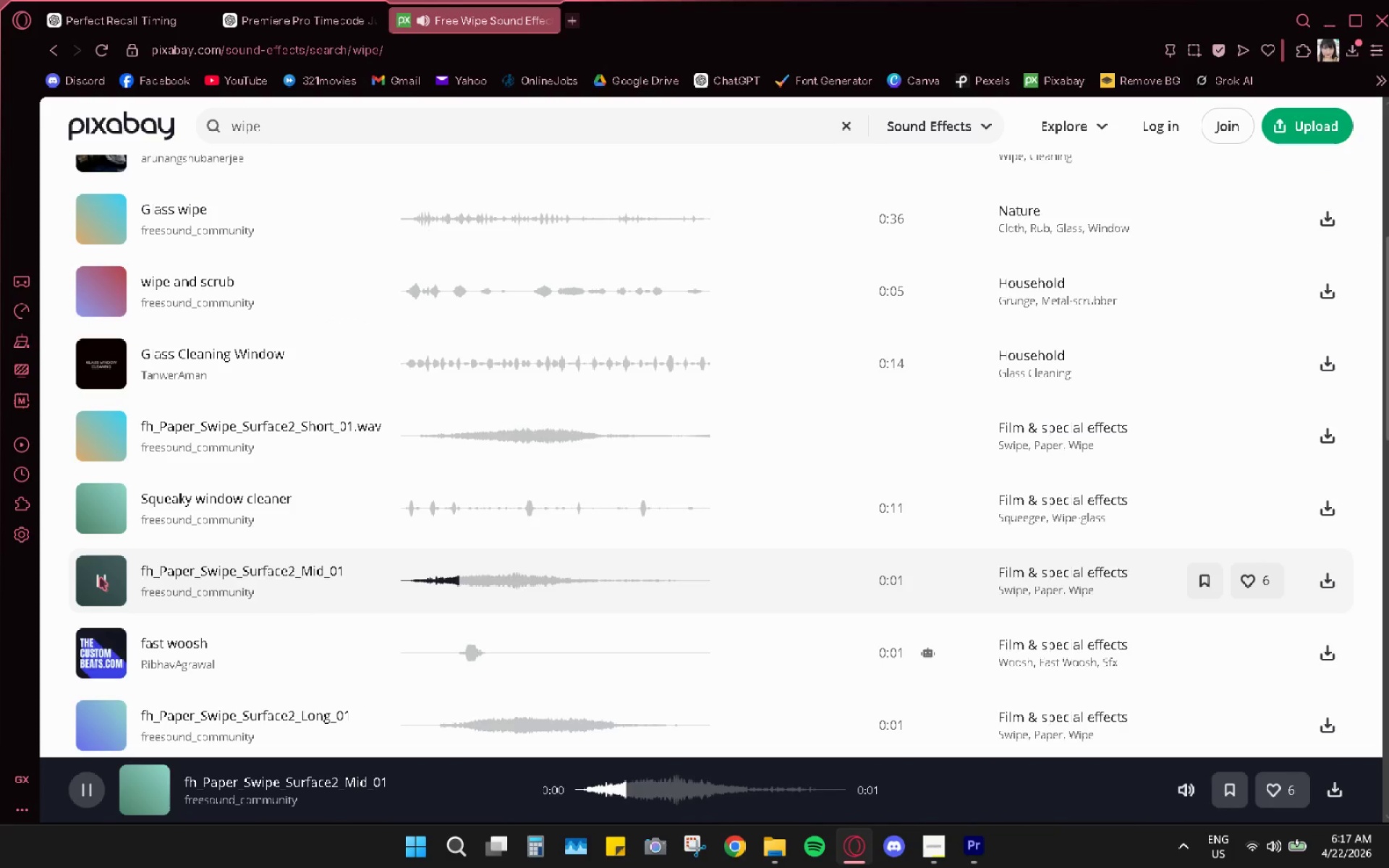 
scroll: coordinate [100, 577], scroll_direction: down, amount: 3.0
 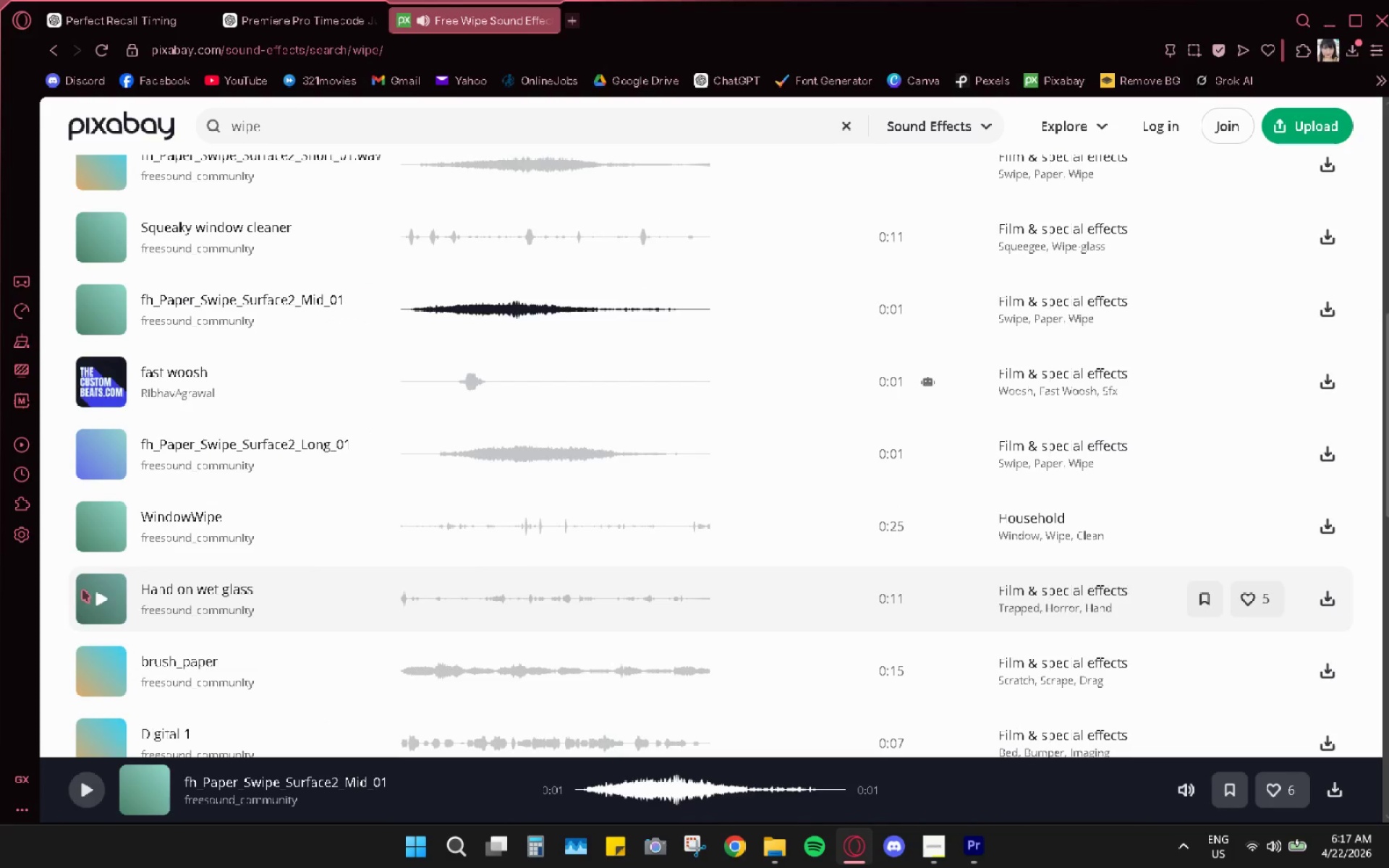 
left_click([90, 534])
 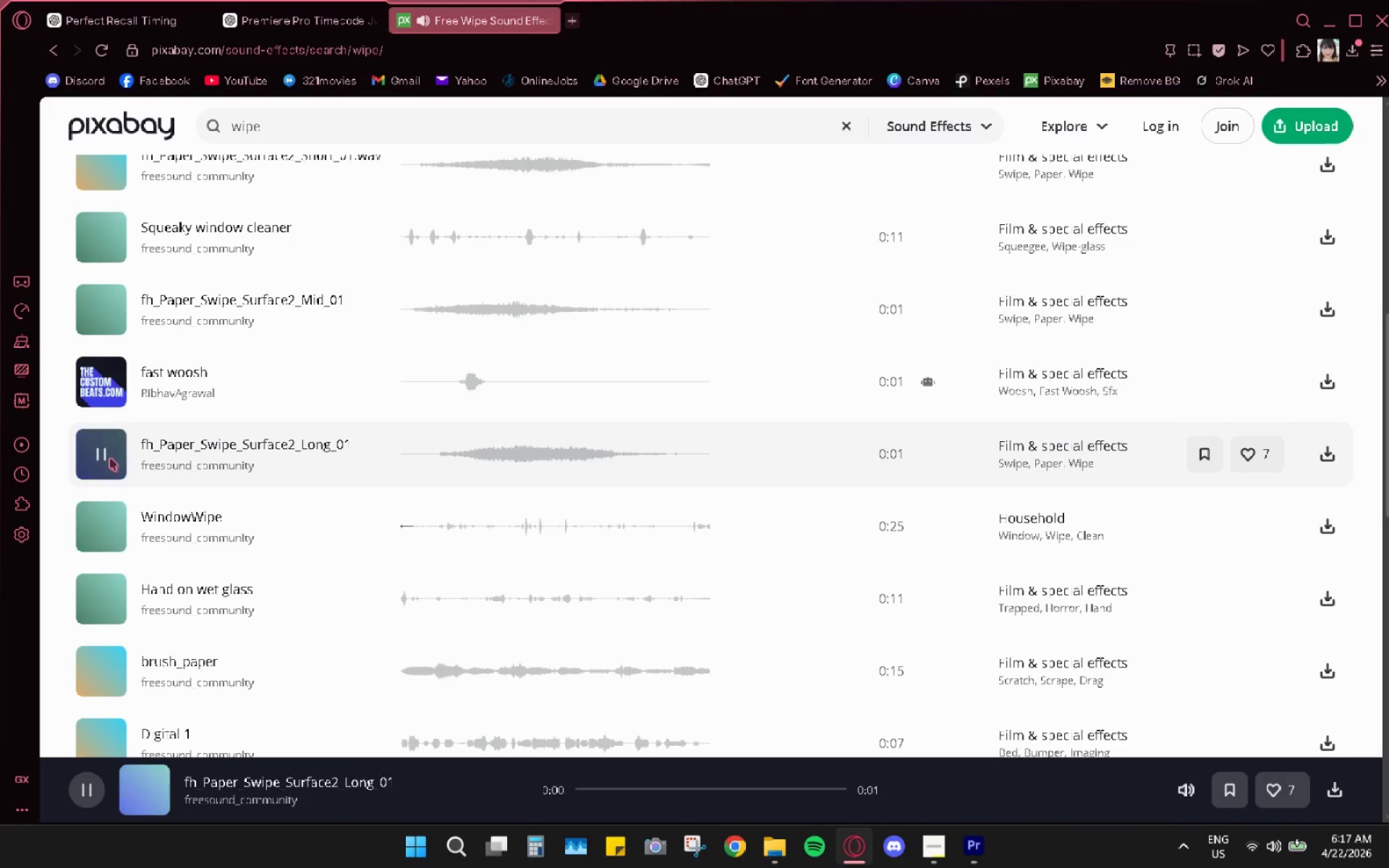 
left_click_drag(start_coordinate=[90, 659], to_coordinate=[90, 663])
 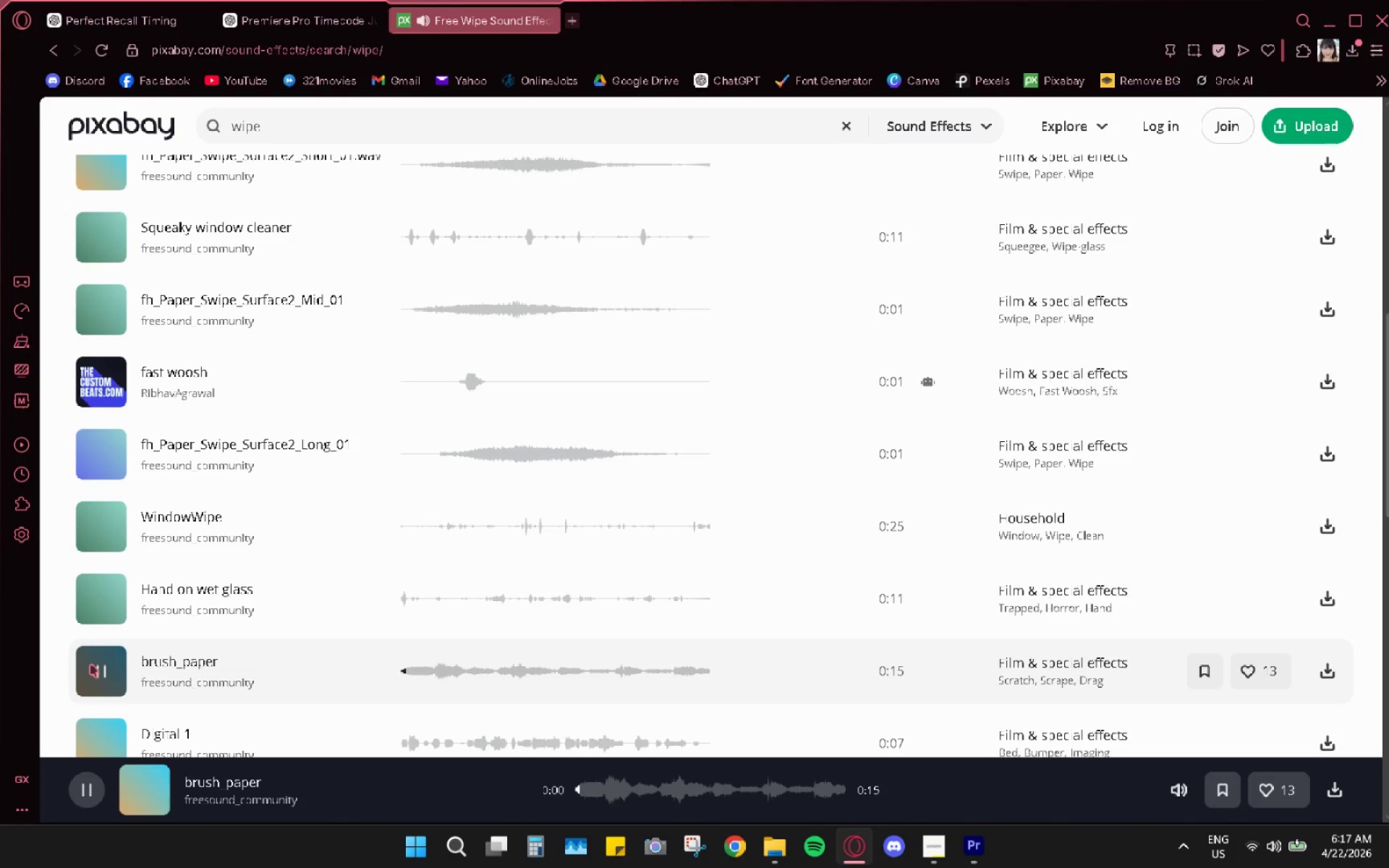 
scroll: coordinate [90, 664], scroll_direction: down, amount: 4.0
 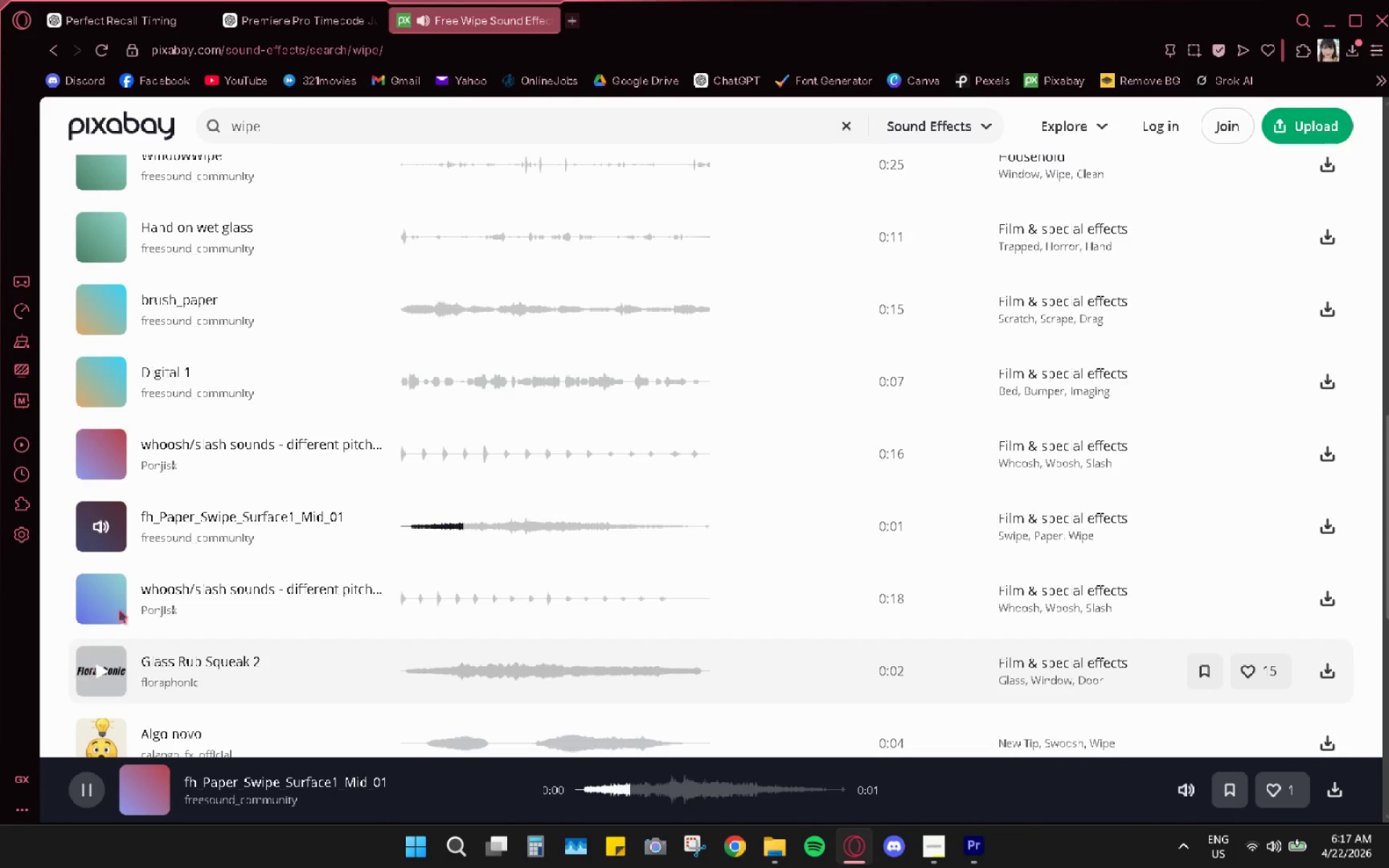 
double_click([303, 139])
 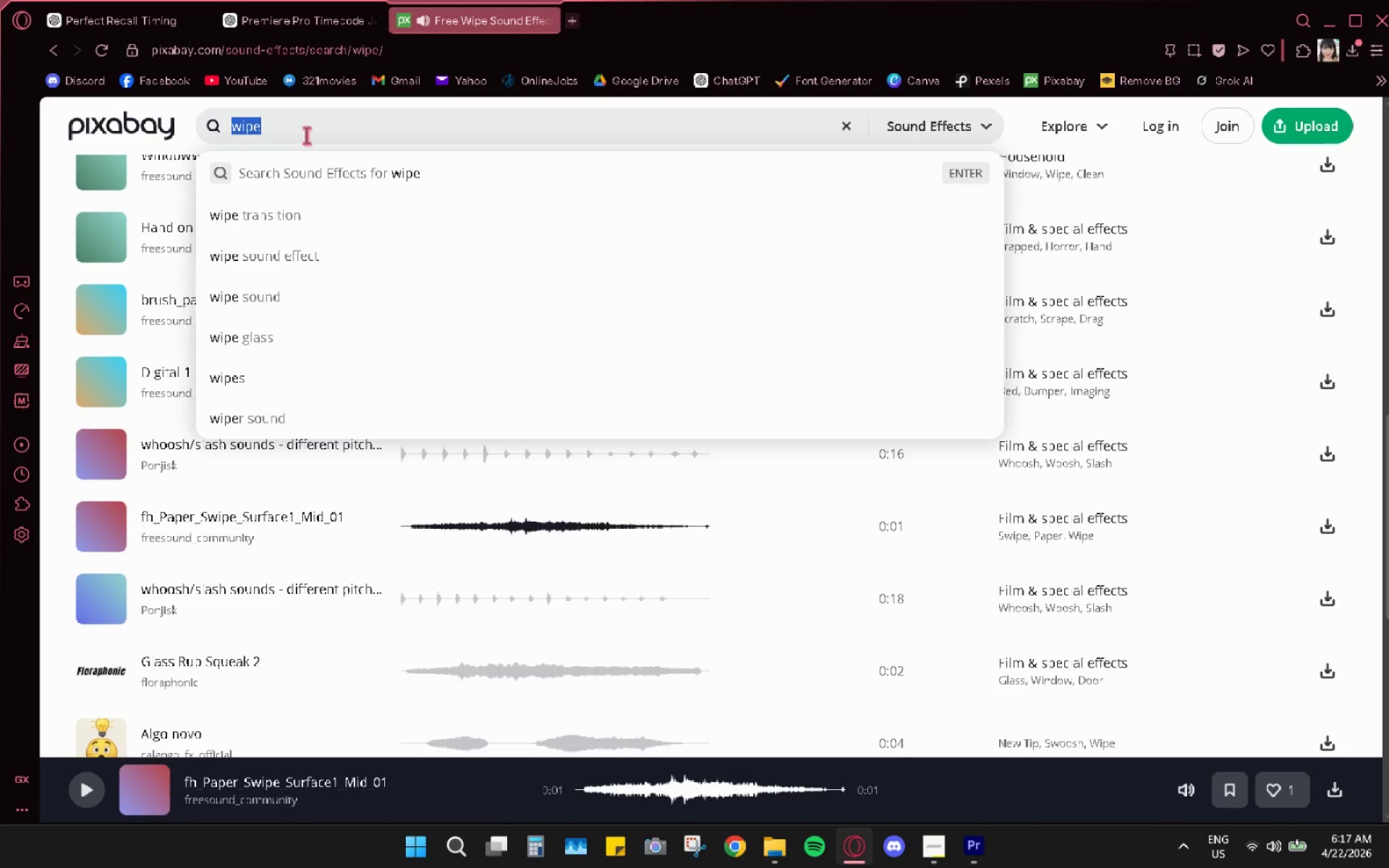 
type(woosh)
 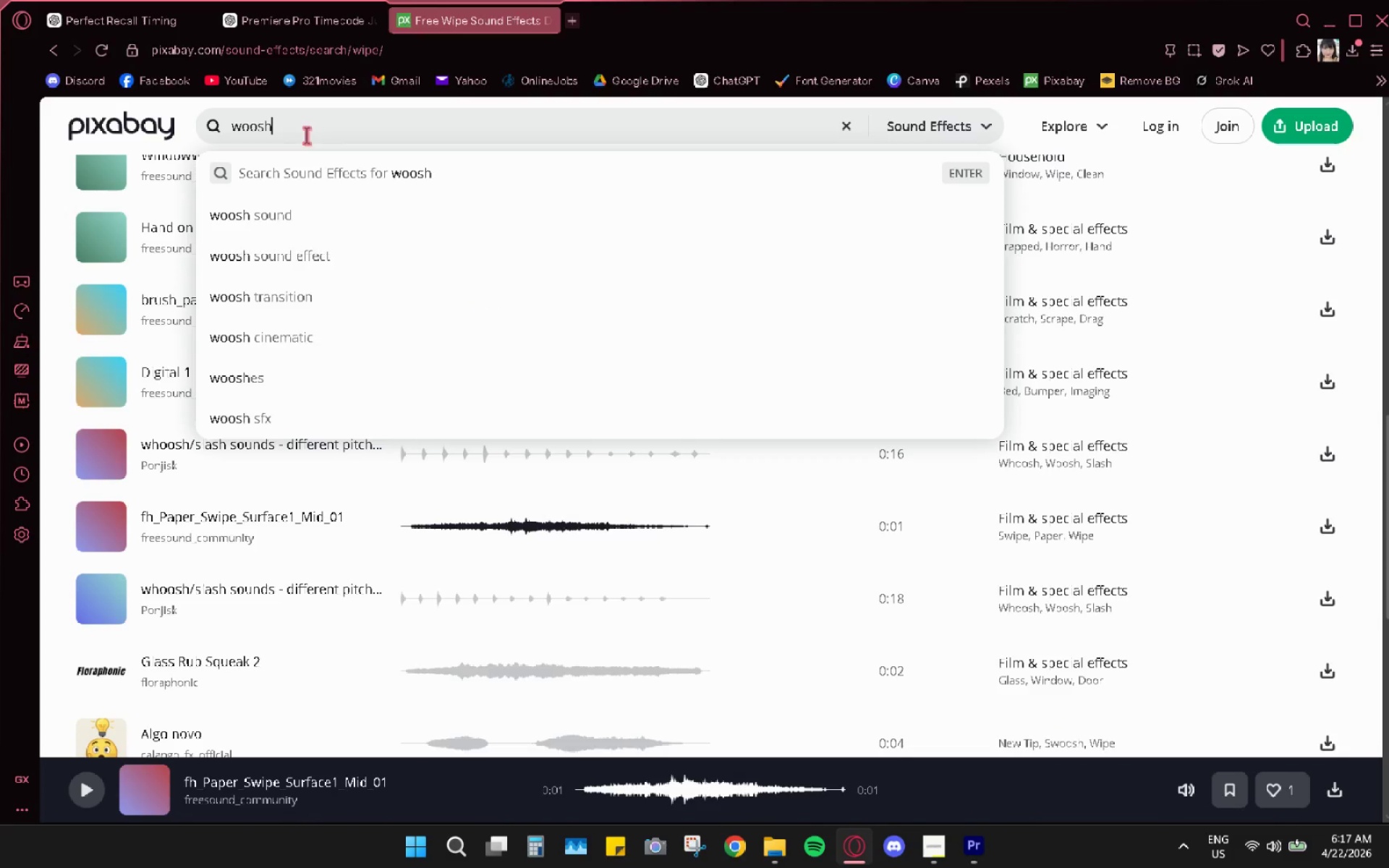 
key(Enter)
 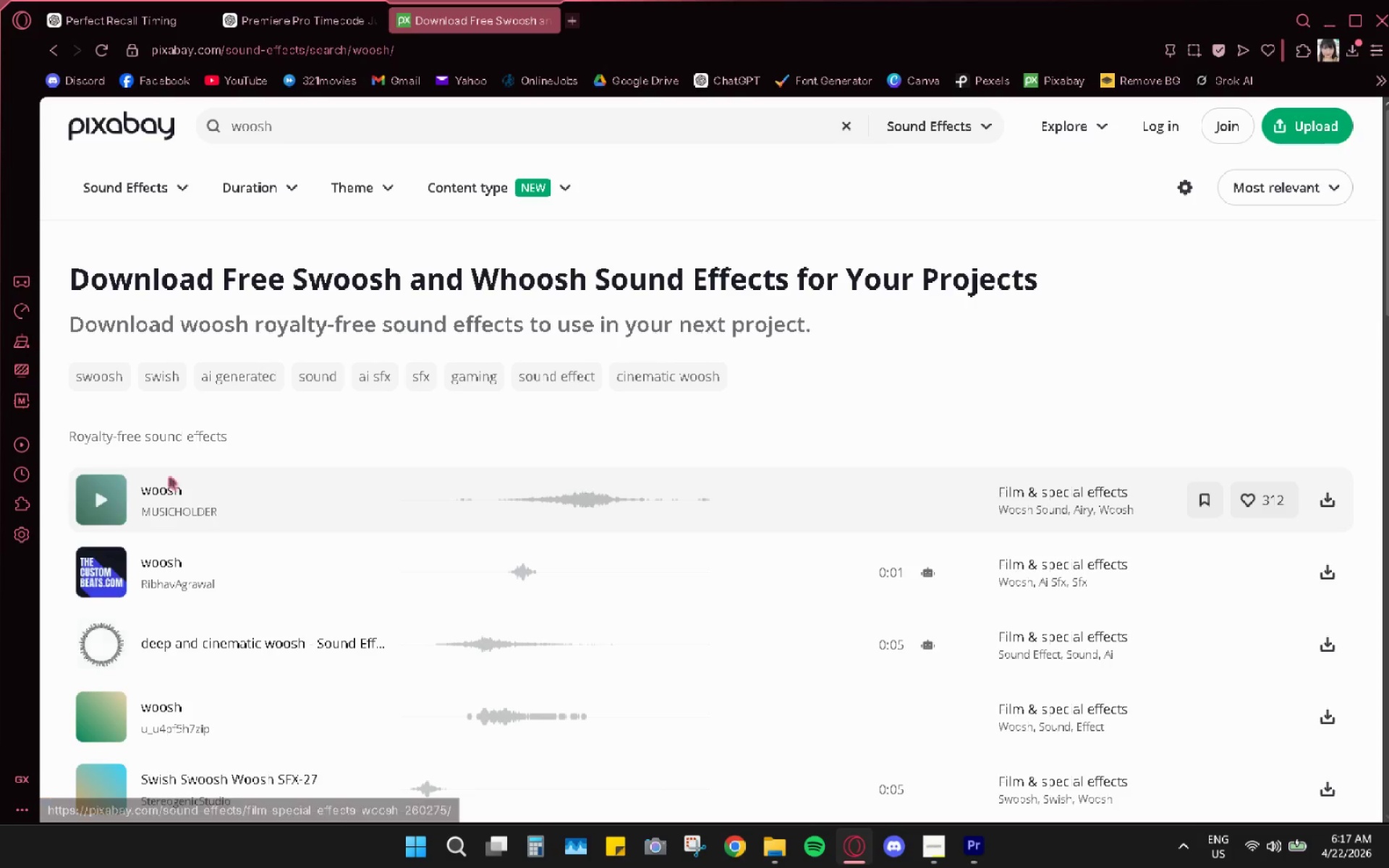 
left_click([90, 511])
 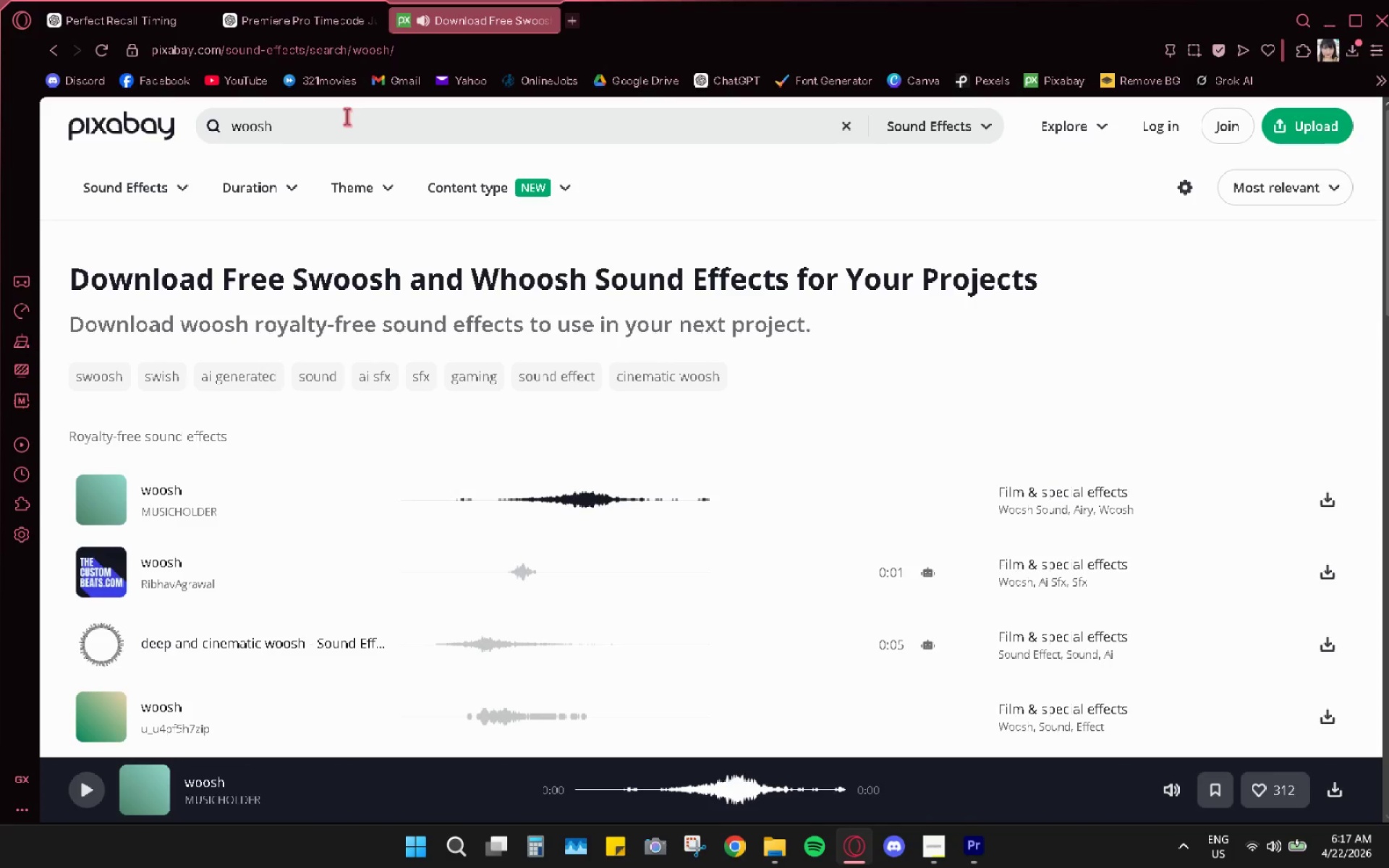 
scroll: coordinate [175, 508], scroll_direction: down, amount: 3.0
 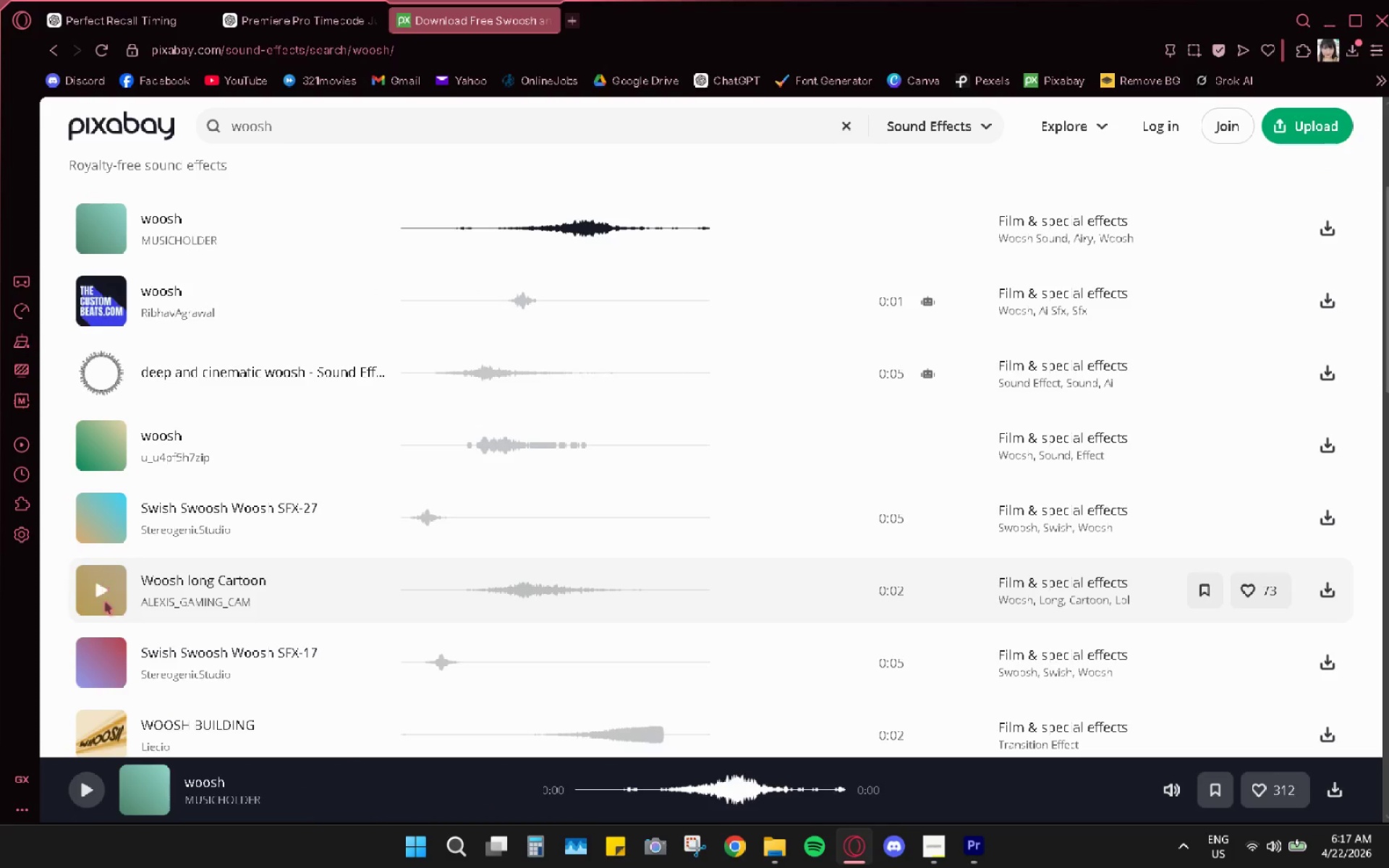 
left_click([106, 596])
 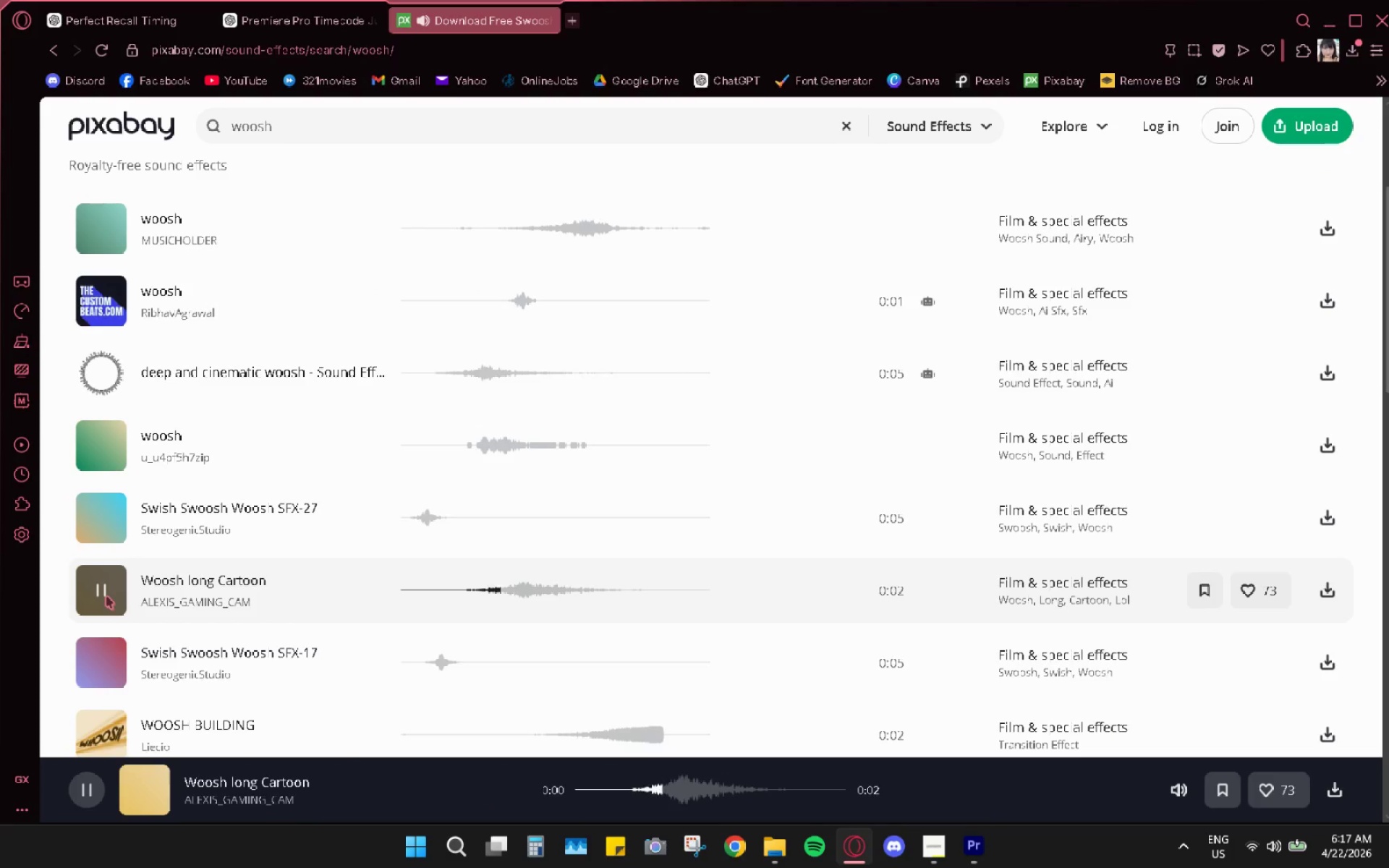 
key(Space)
 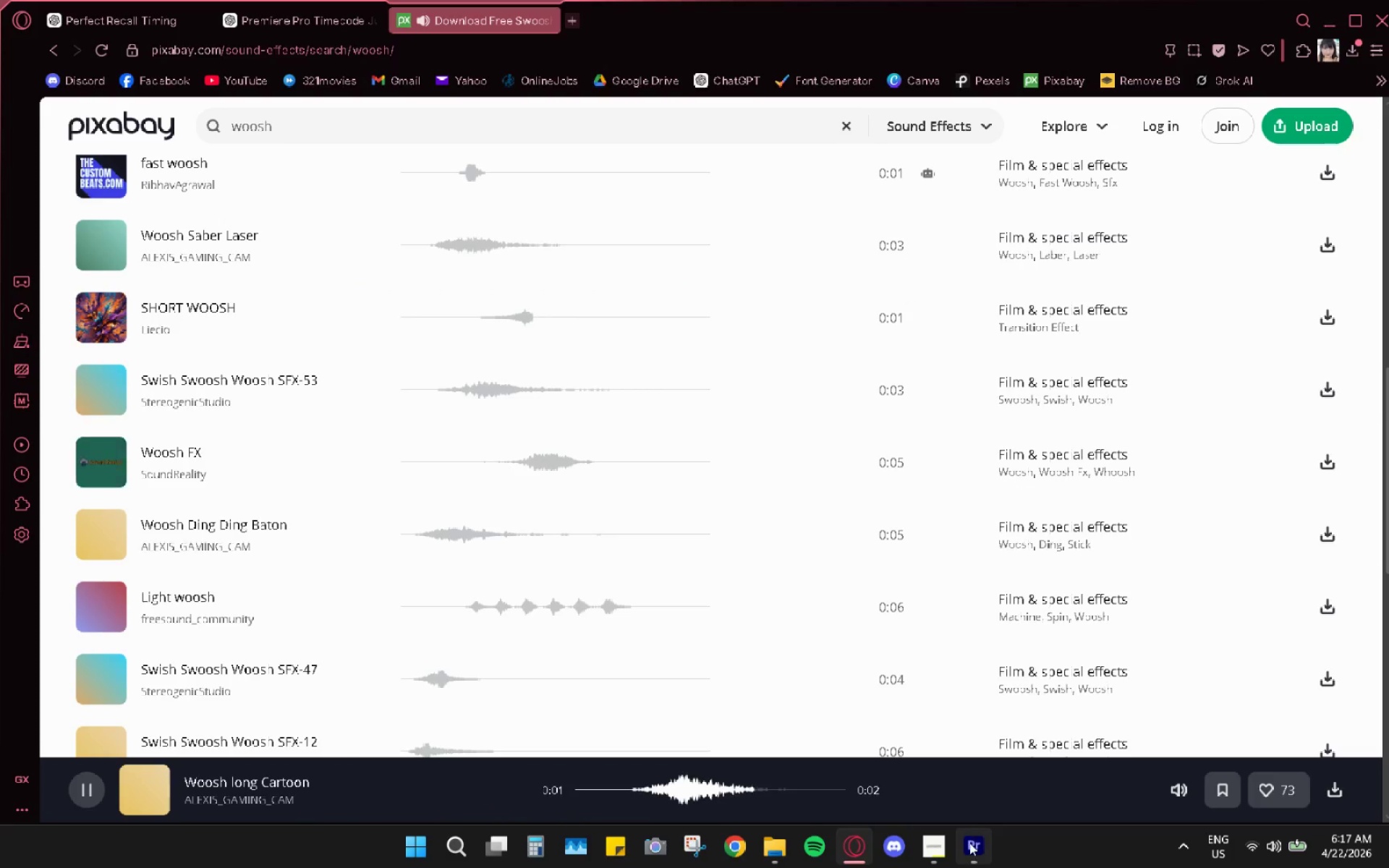 
left_click([969, 843])
 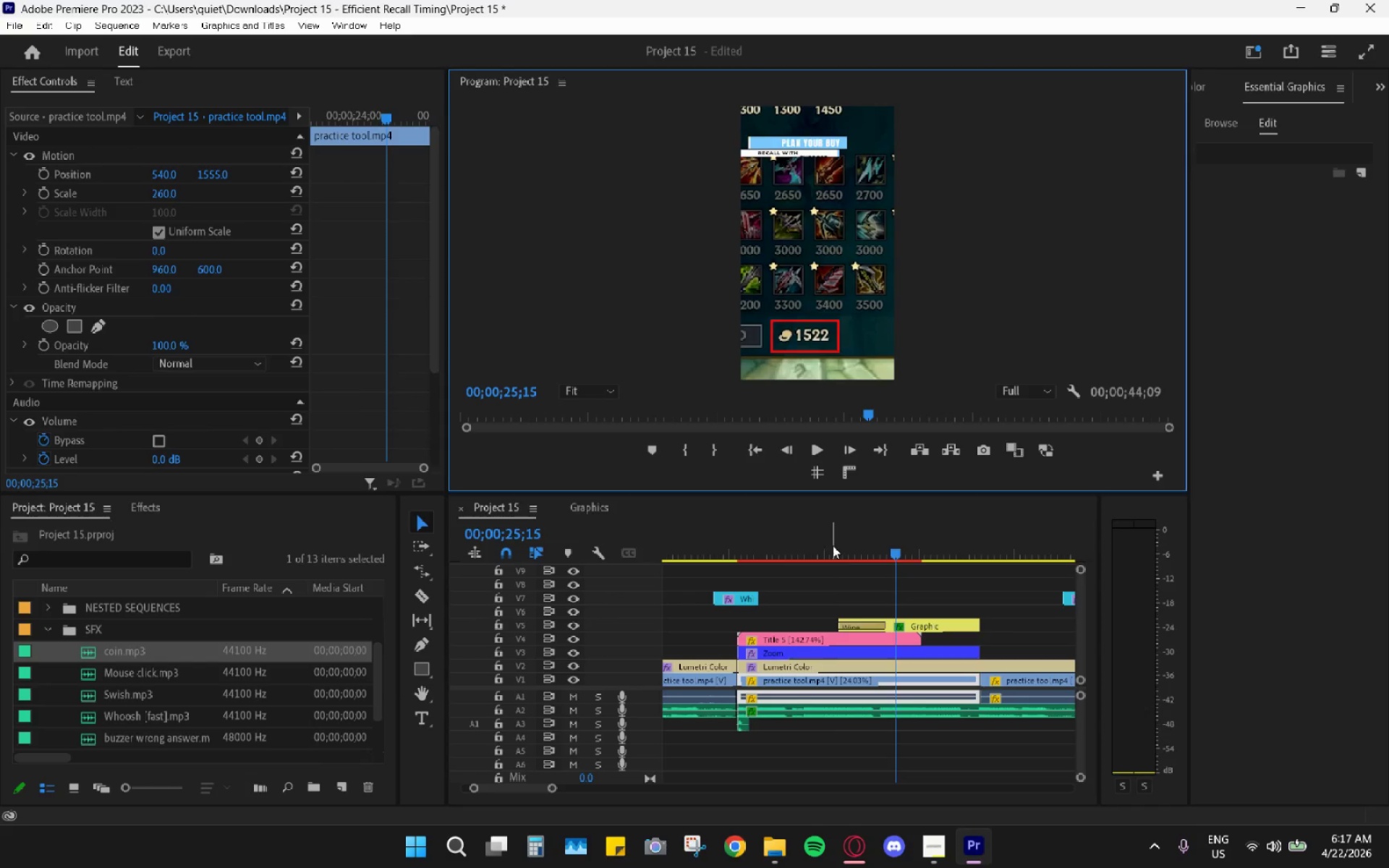 
key(Space)
 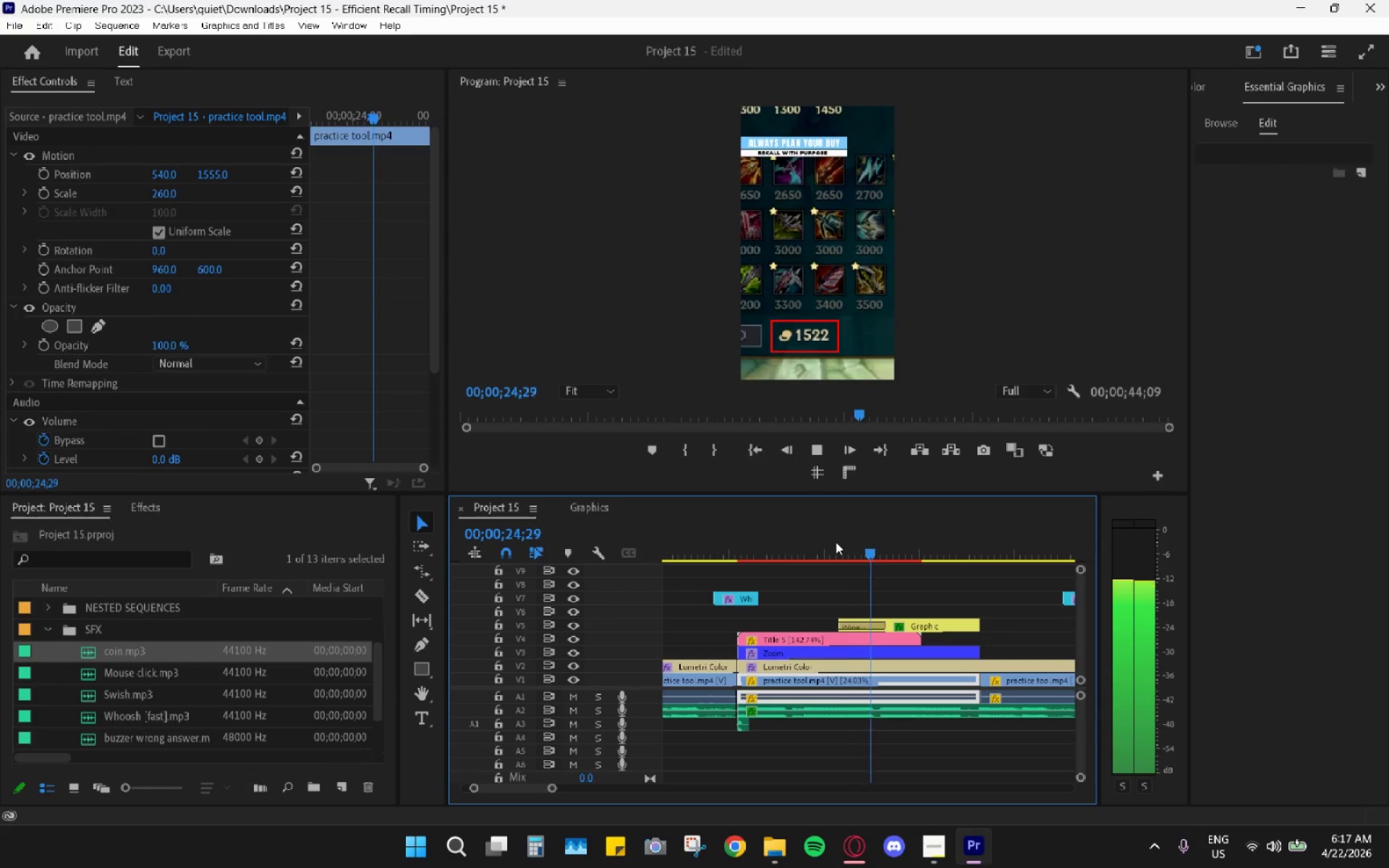 
key(Space)
 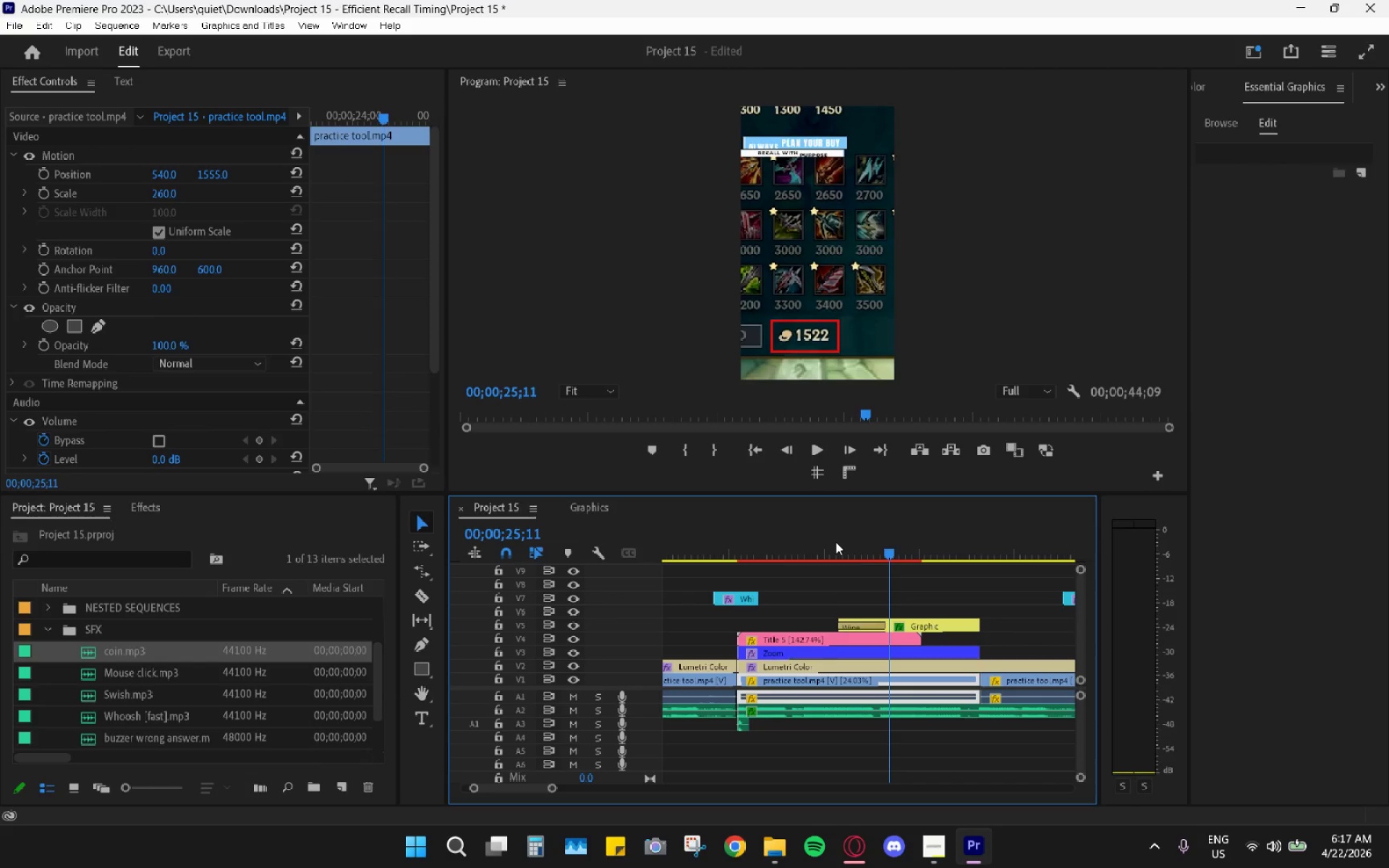 
left_click_drag(start_coordinate=[836, 542], to_coordinate=[751, 535])
 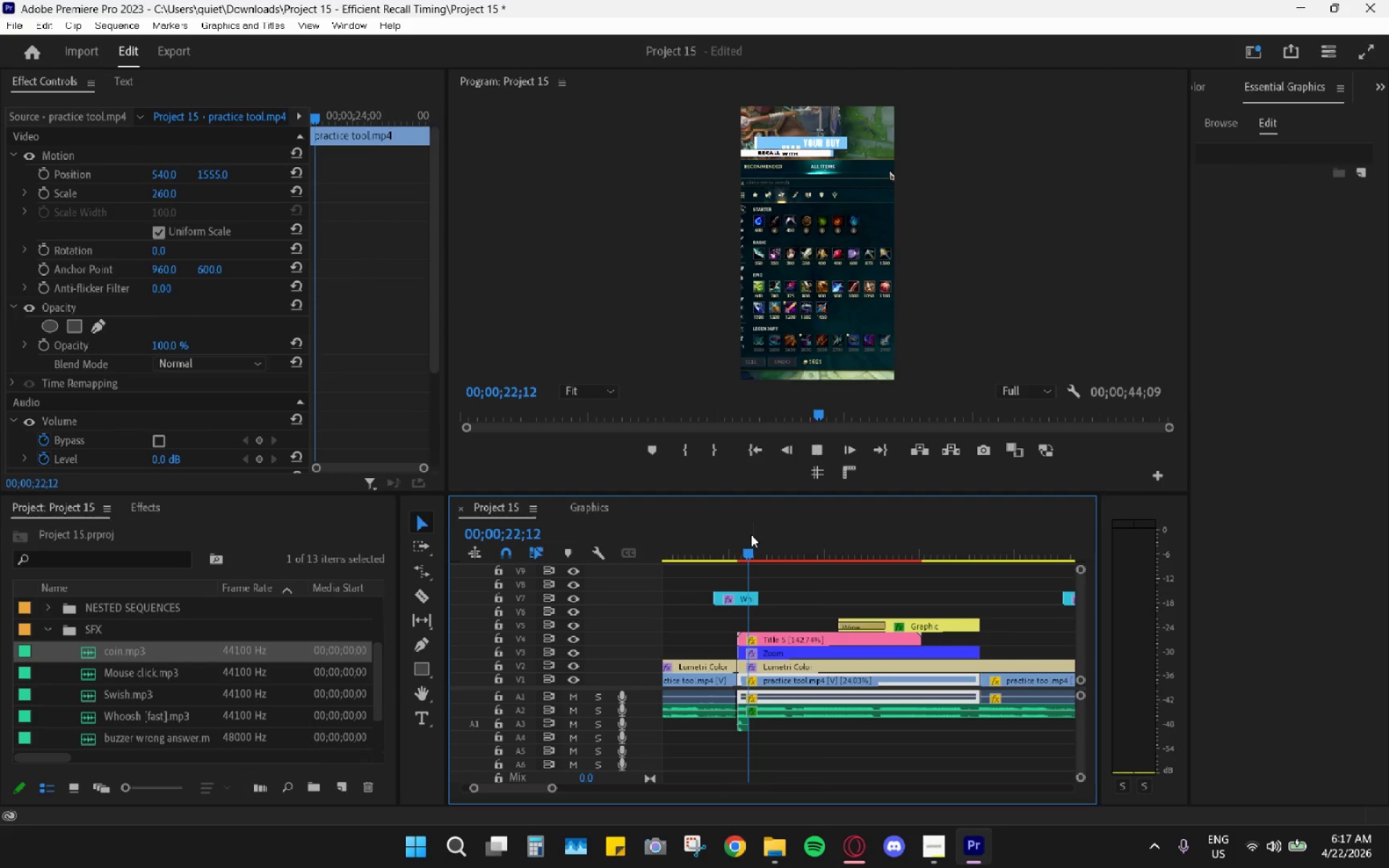 
key(Space)
 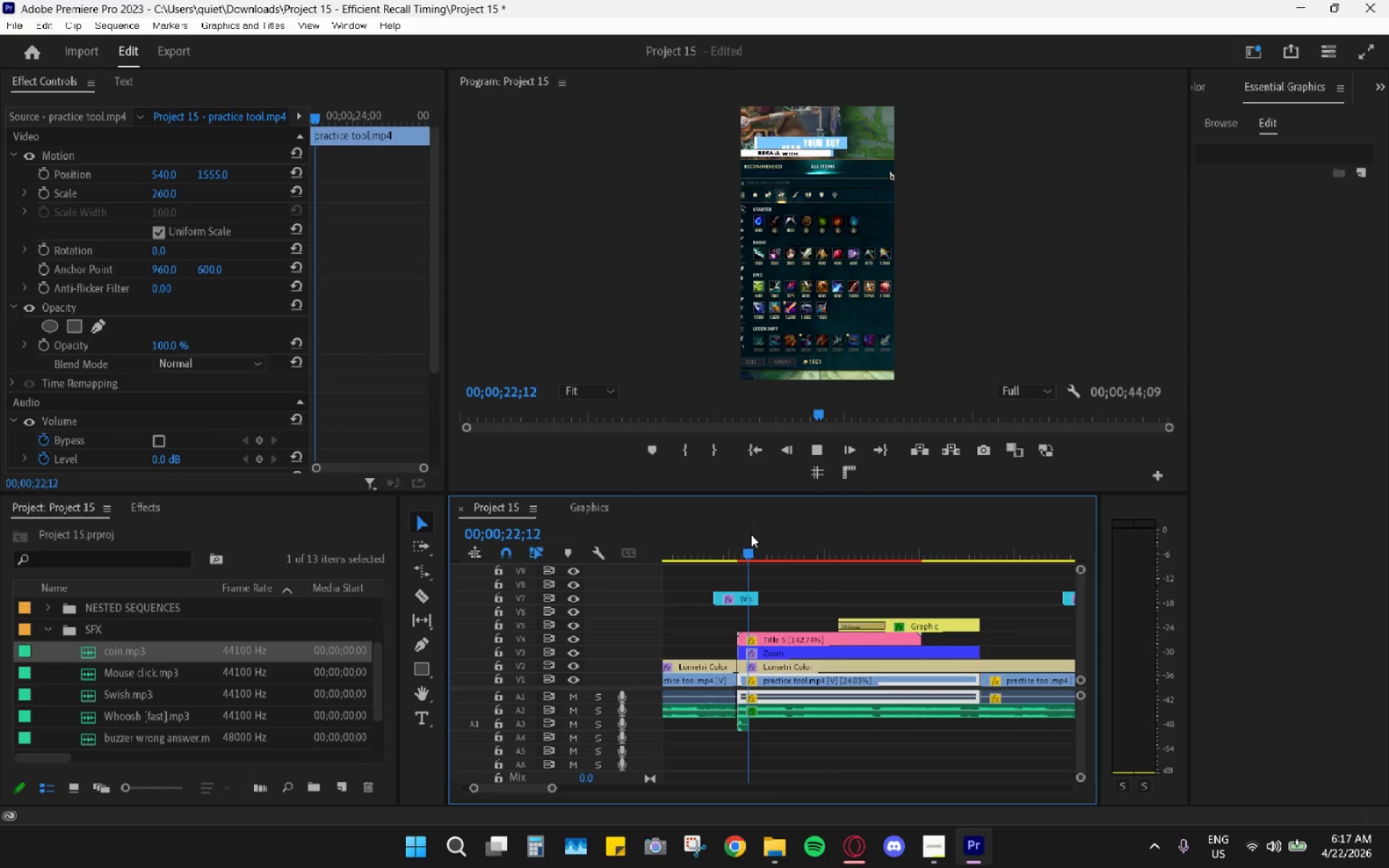 
key(Space)
 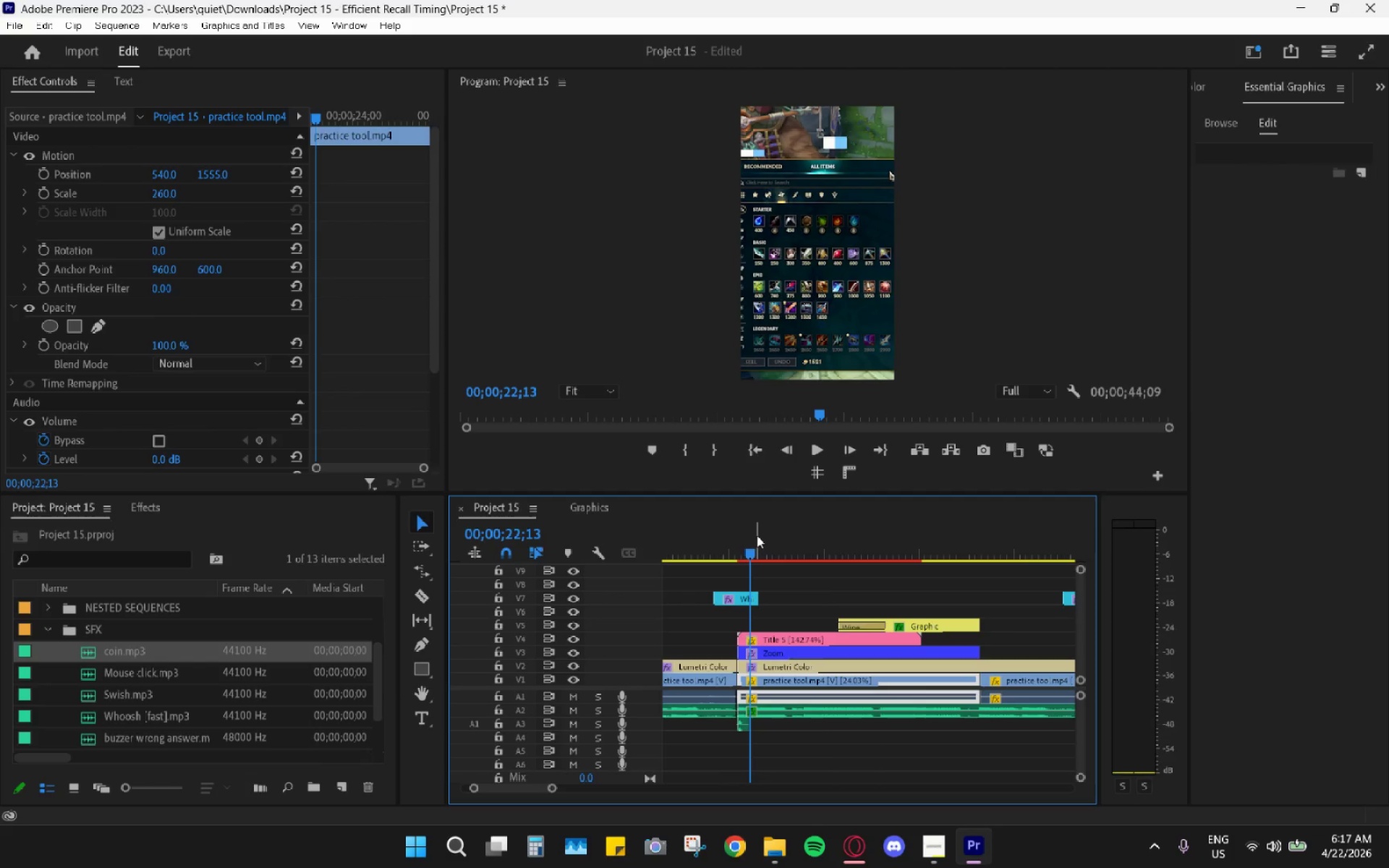 
key(Space)
 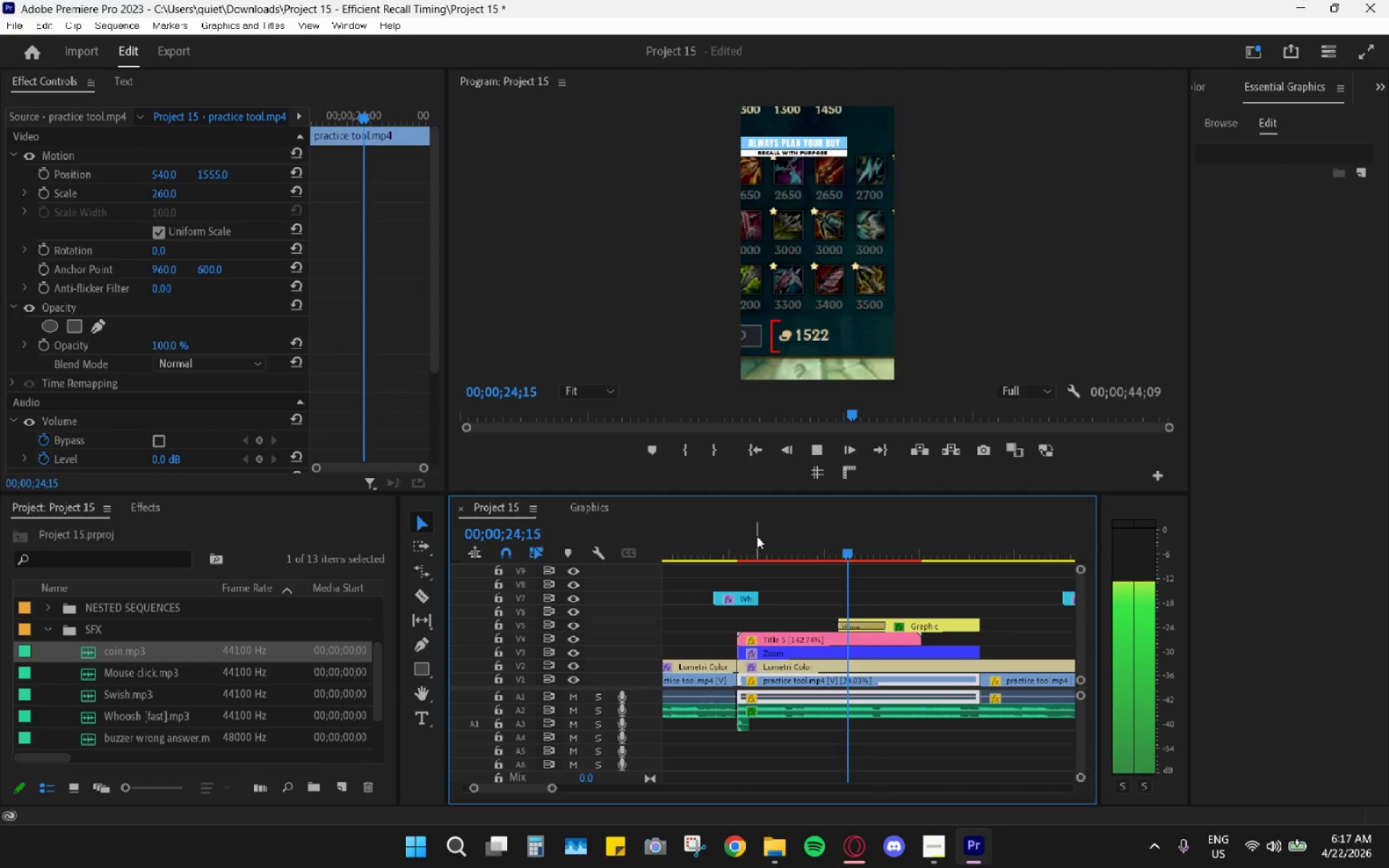 
key(Space)
 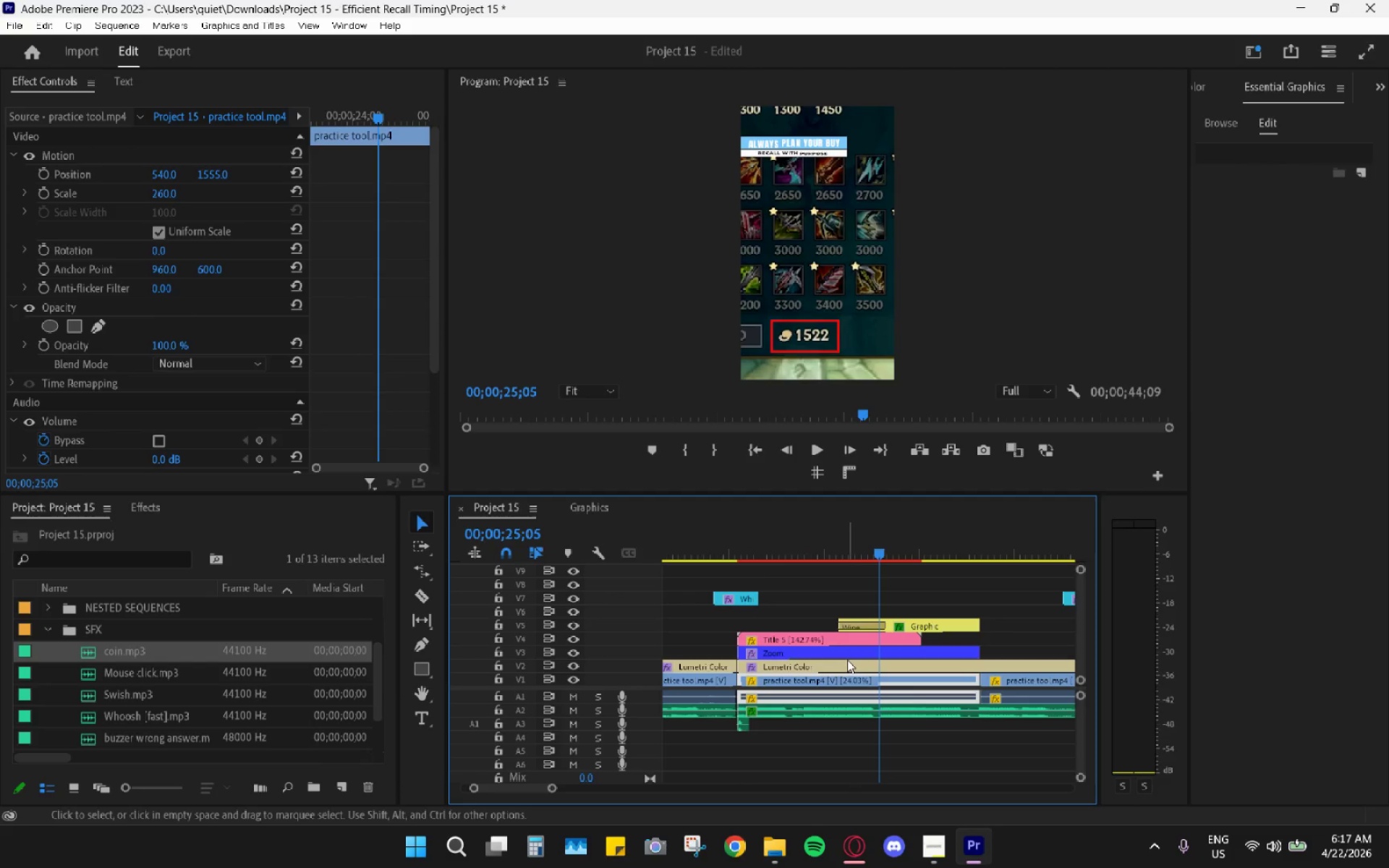 
hold_key(key=AltLeft, duration=0.69)
scroll: coordinate [856, 650], scroll_direction: up, amount: 7.0
 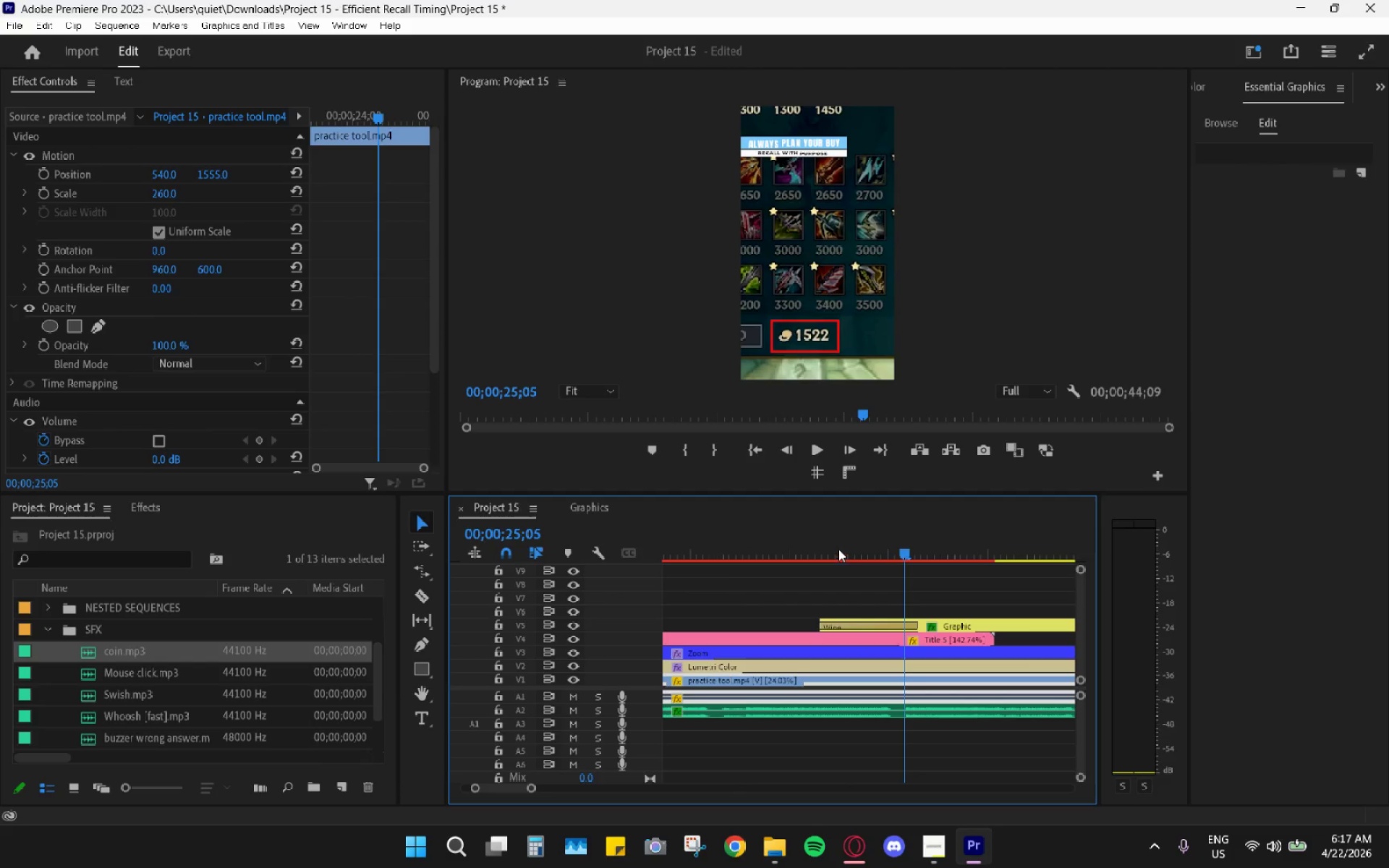 
left_click_drag(start_coordinate=[831, 544], to_coordinate=[850, 554])
 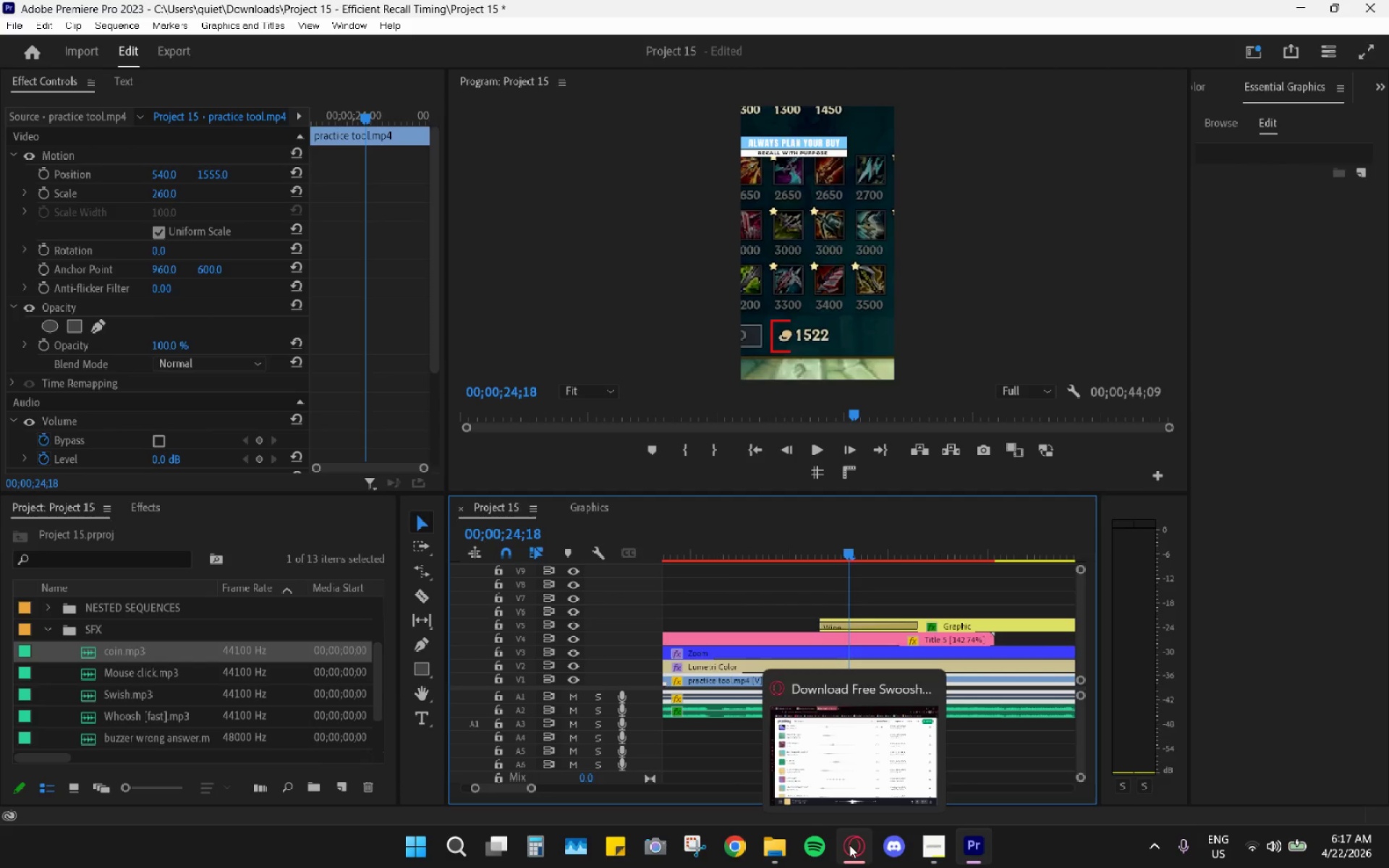 
left_click([849, 844])
 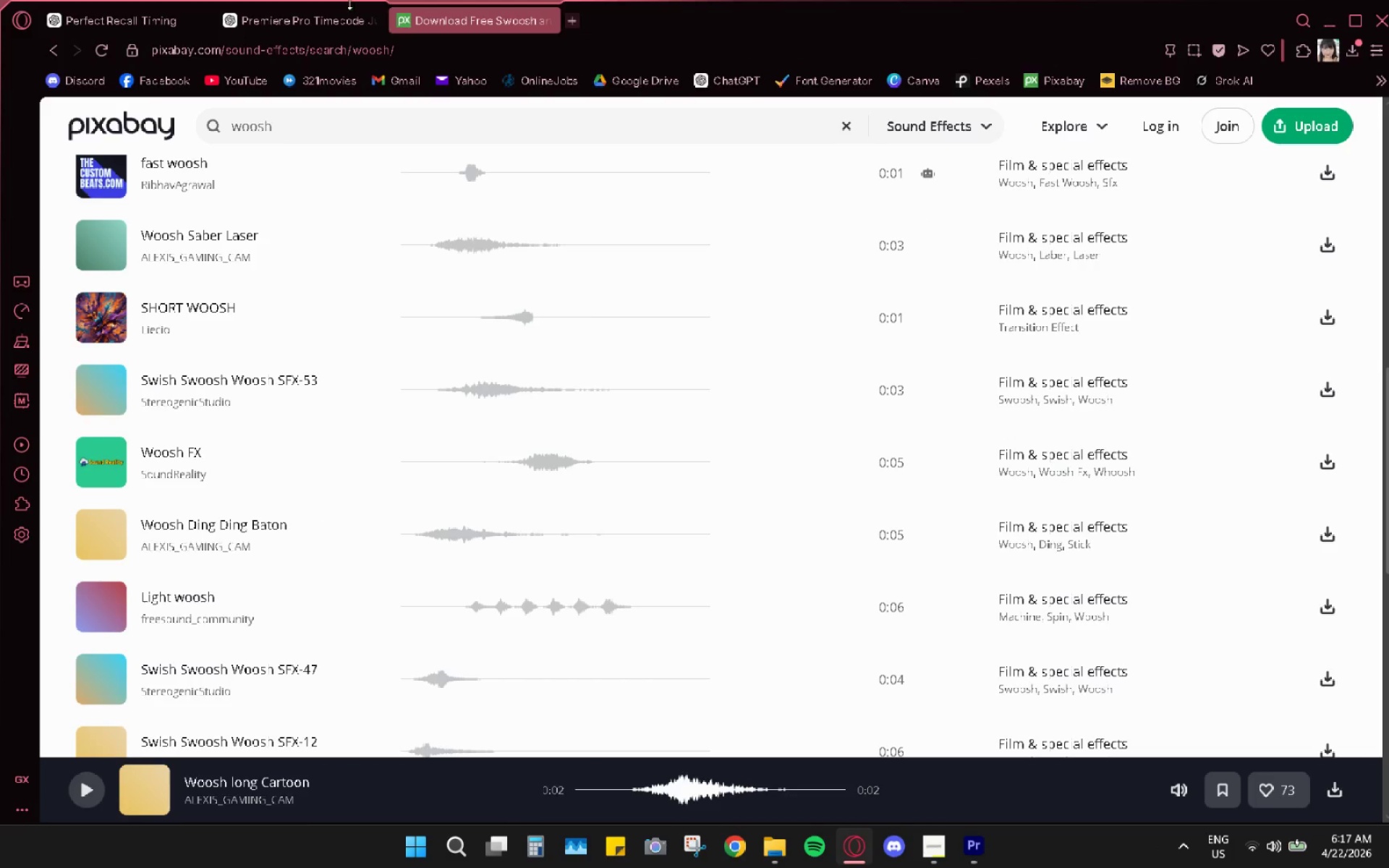 
left_click([331, 14])
 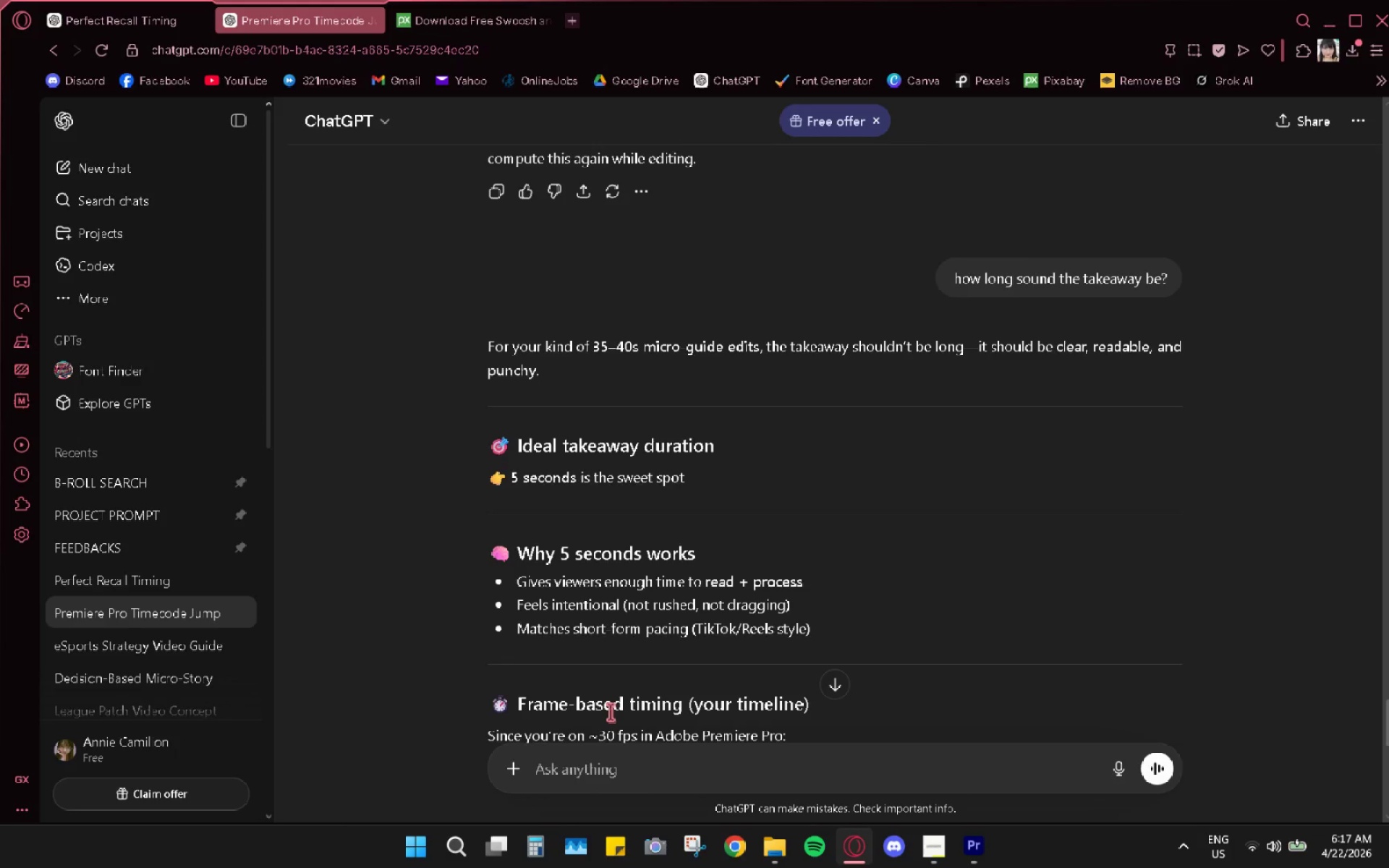 
type(what is a good sound effect for wipe)
 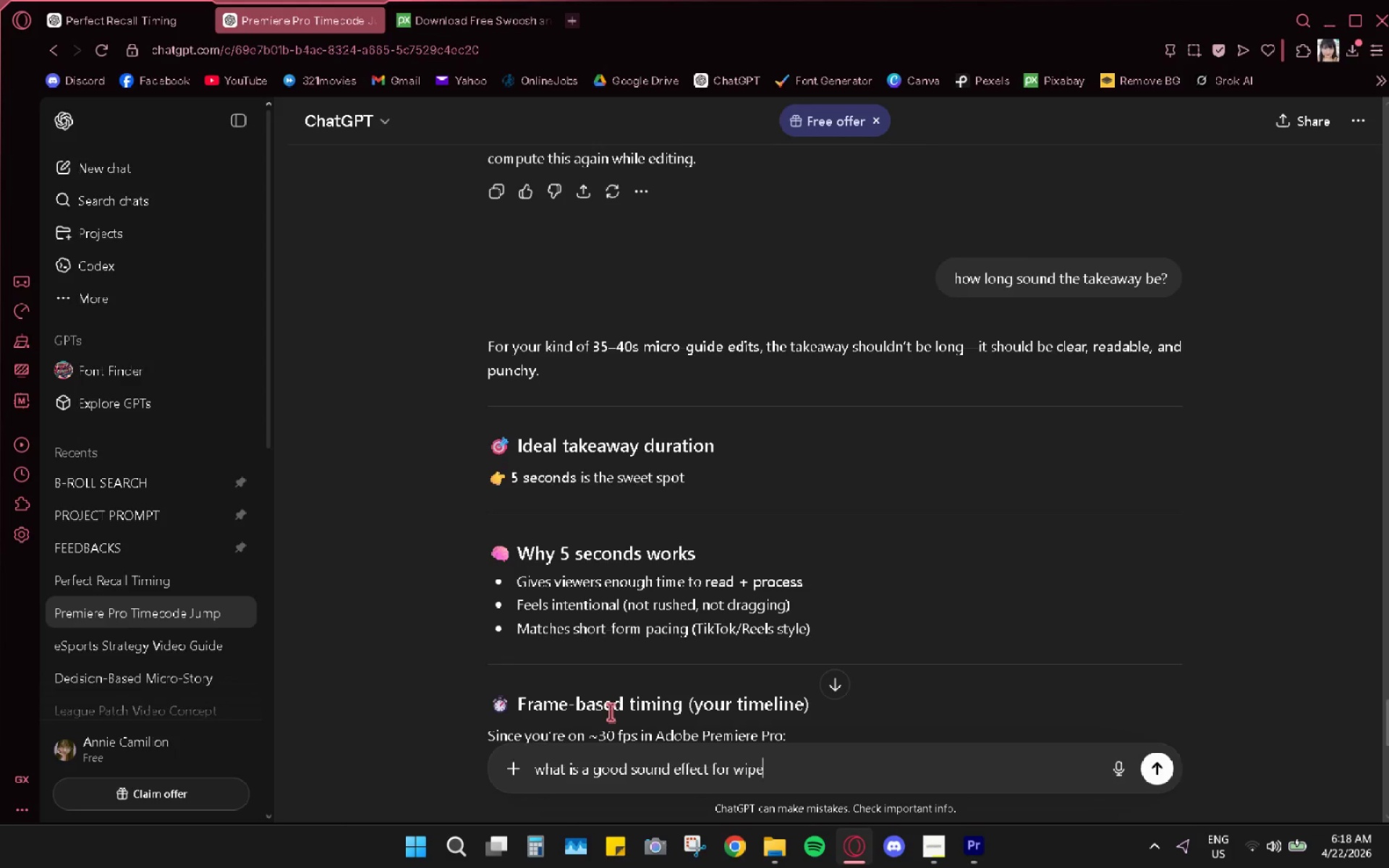 
key(Enter)
 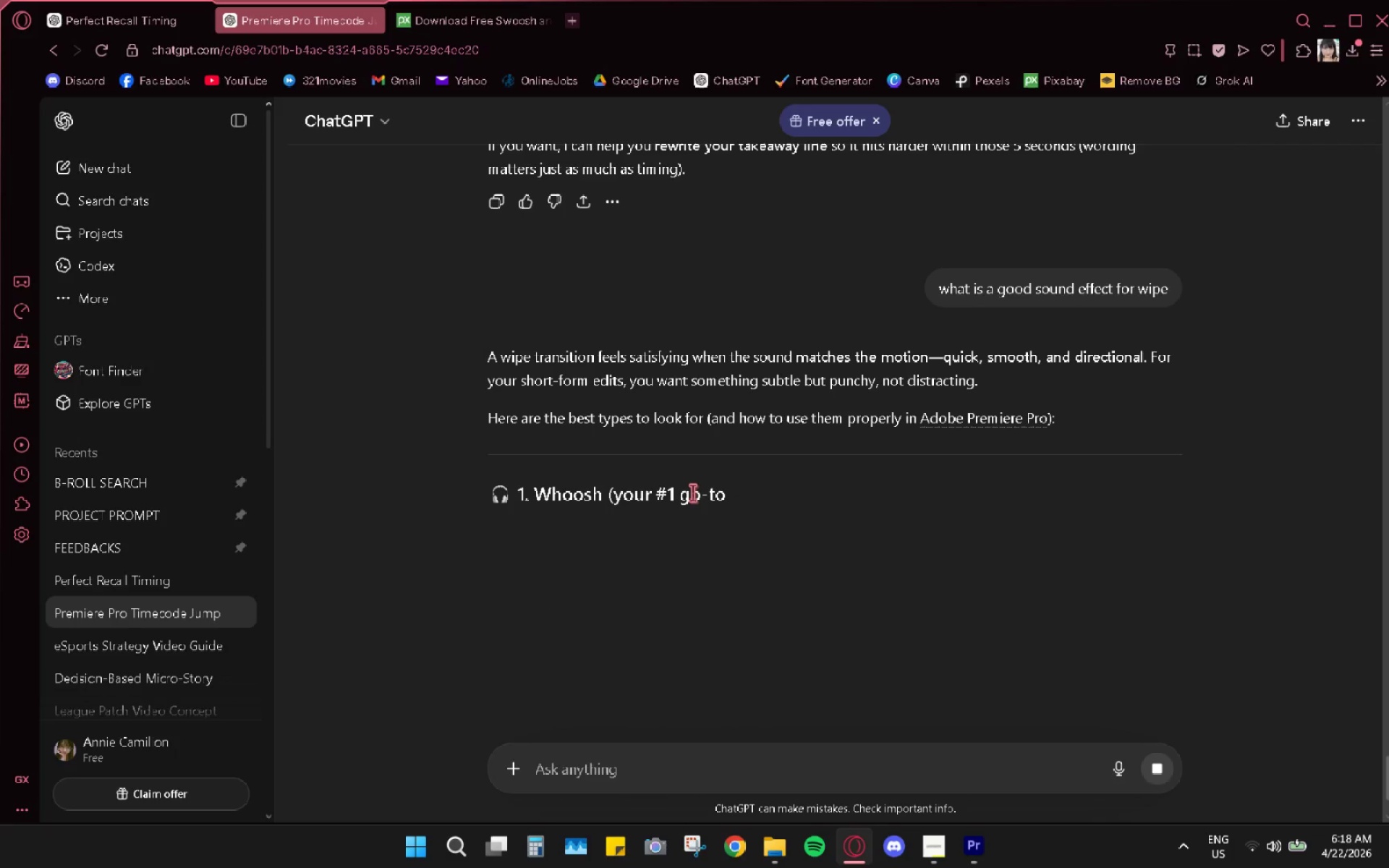 
wait(5.2)
 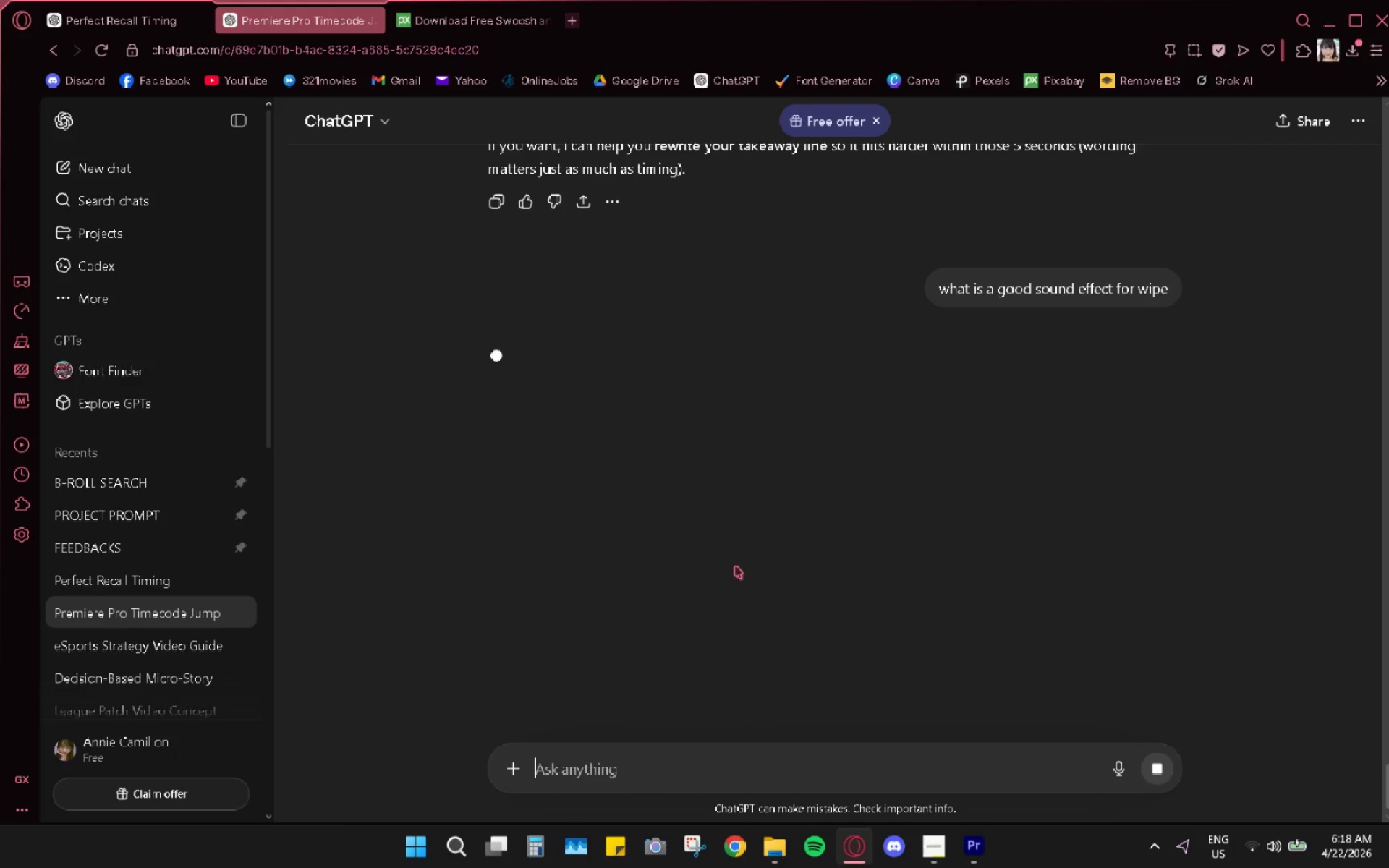 
scroll: coordinate [671, 578], scroll_direction: down, amount: 9.0
 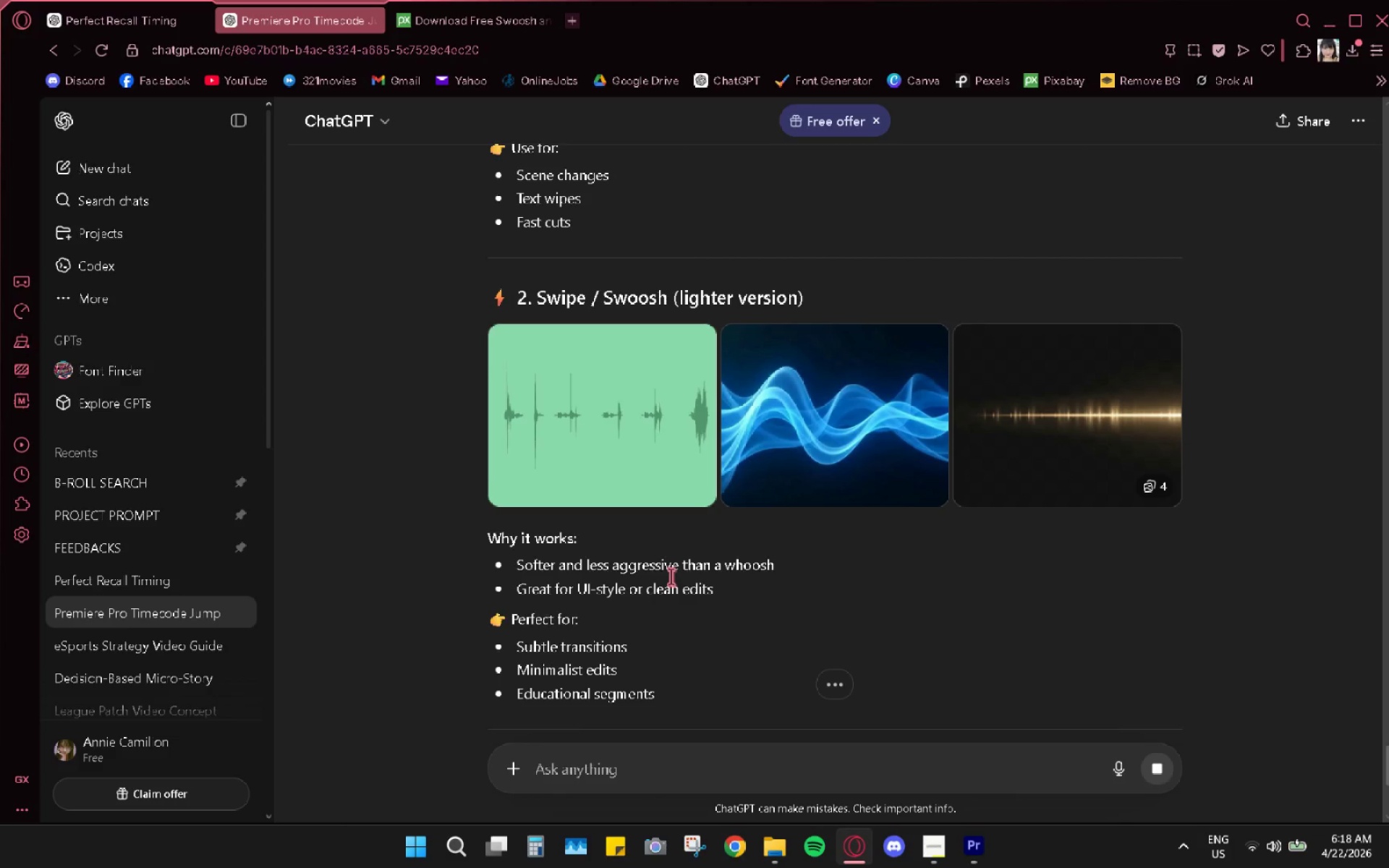 
scroll: coordinate [671, 574], scroll_direction: up, amount: 111.0
 